 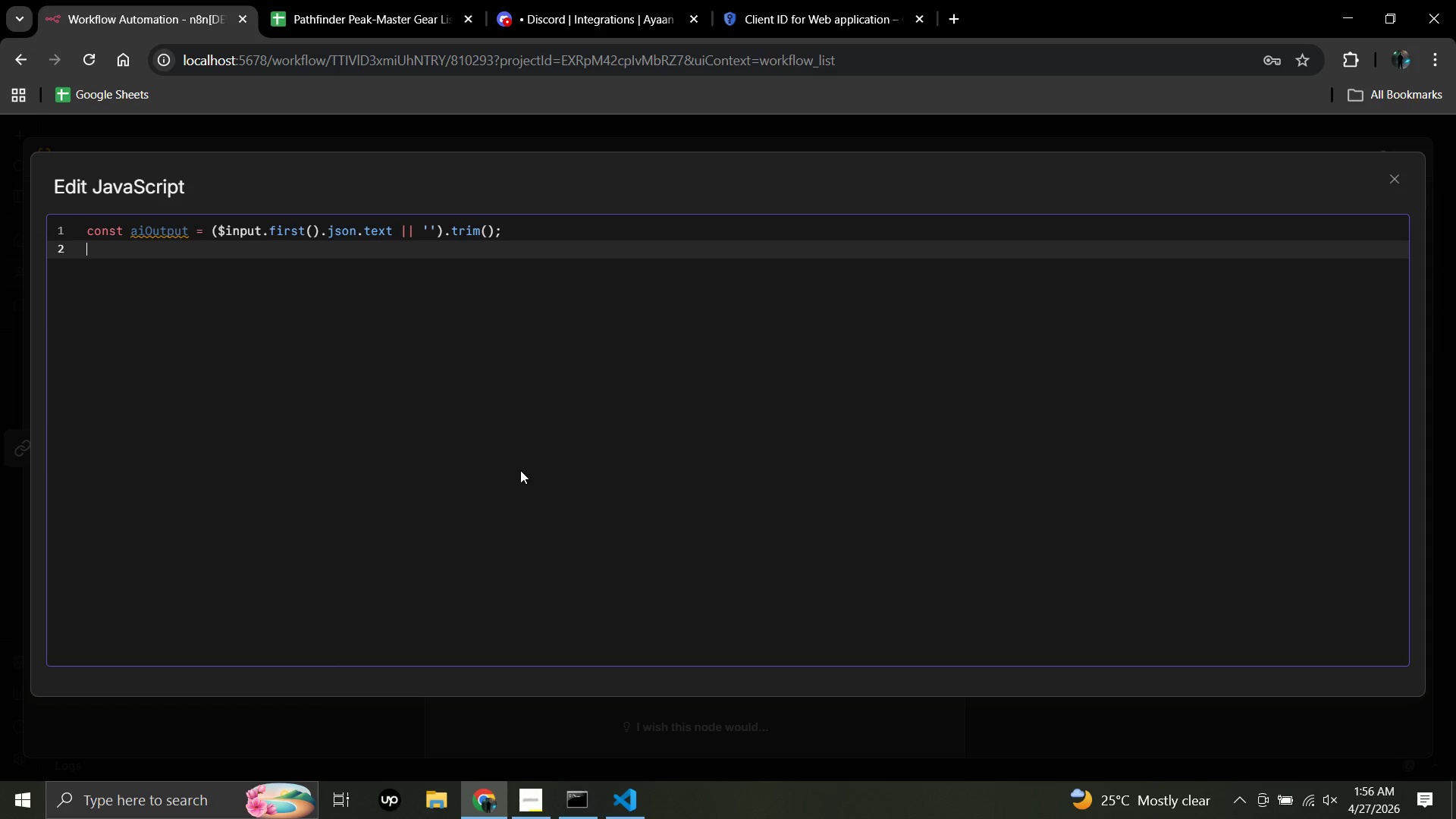 
type(const context = $('Code - Build AI Prompt)
 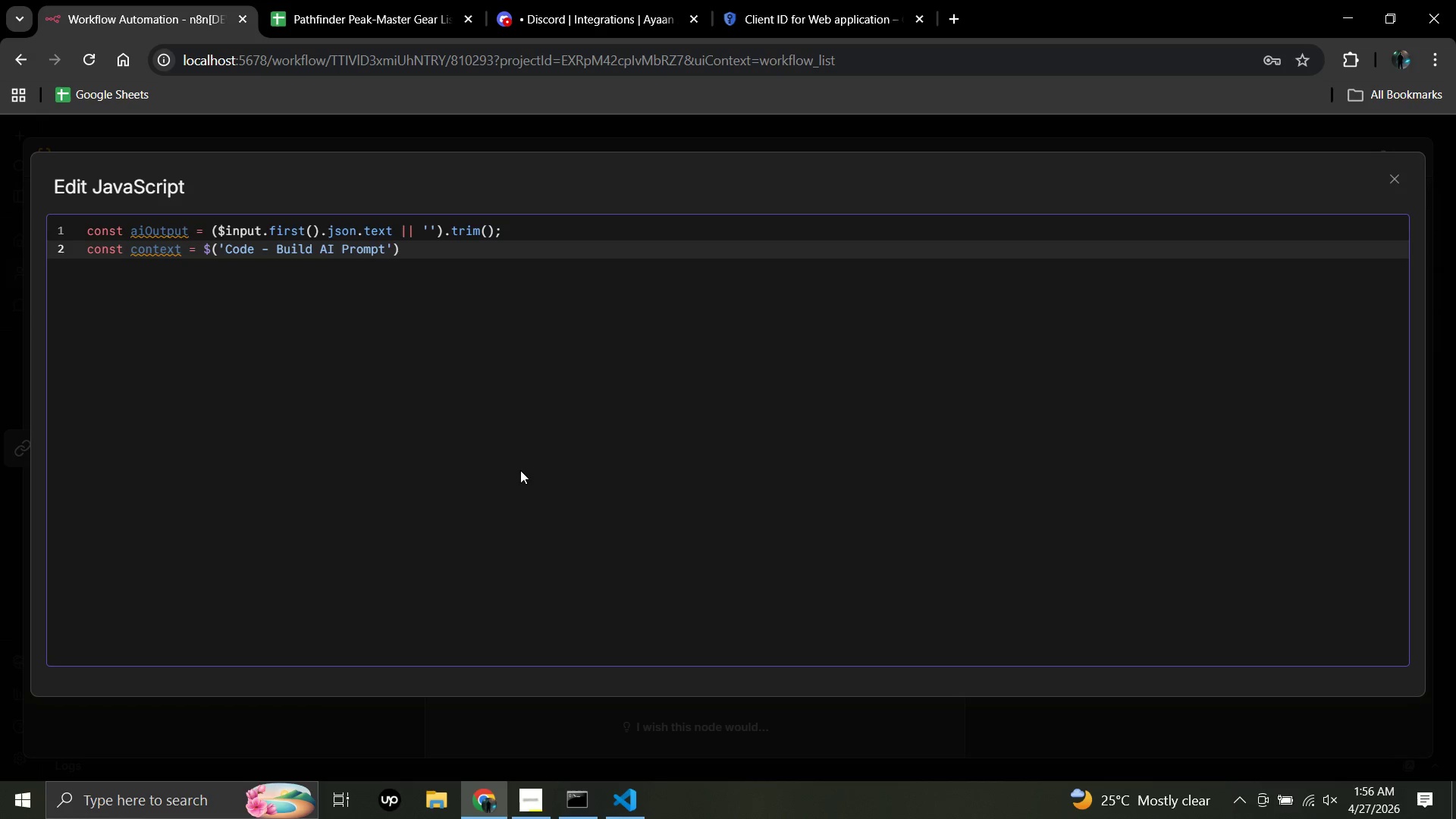 
left_click([403, 248])
 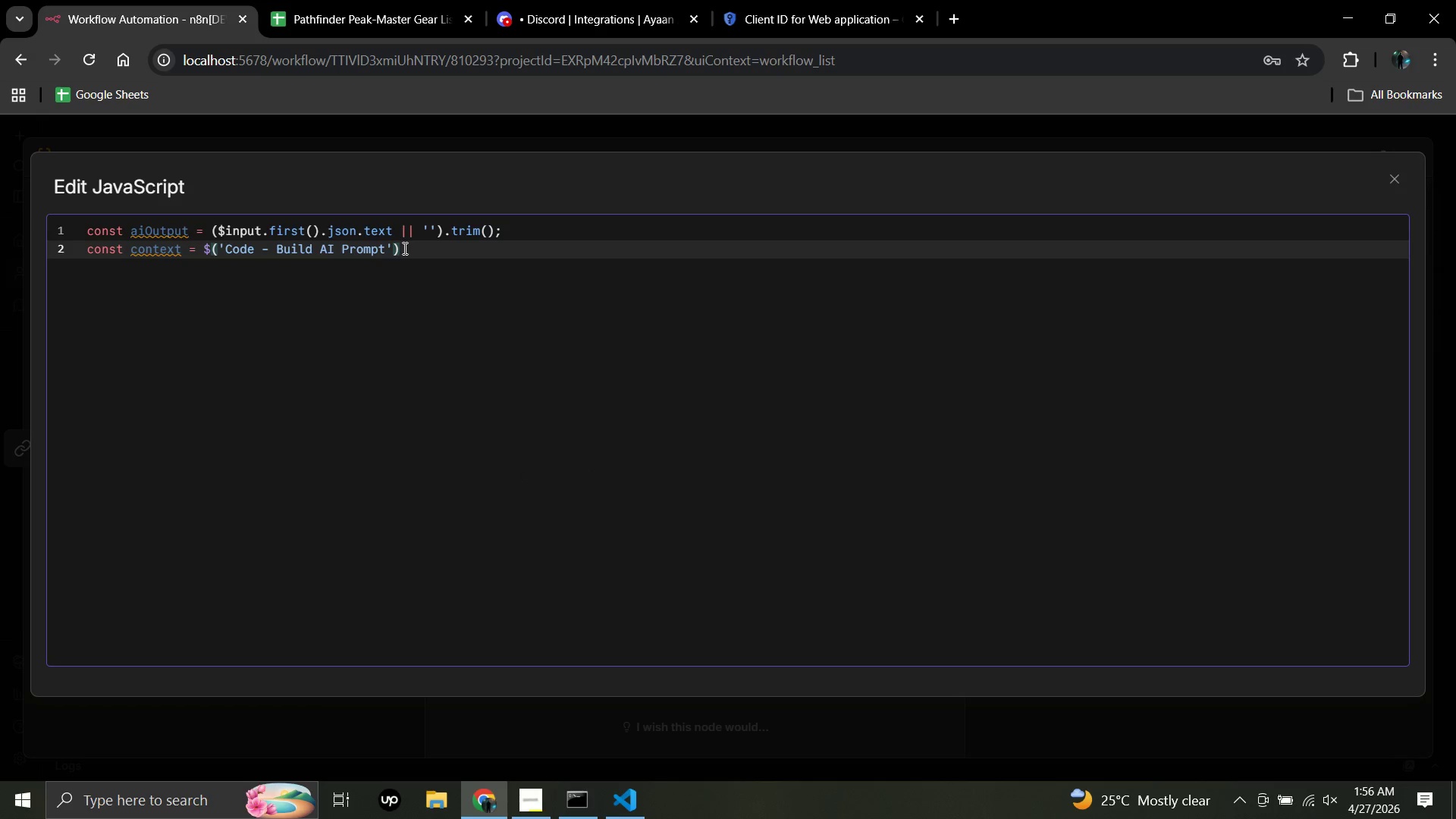 
type(.item.json;)
 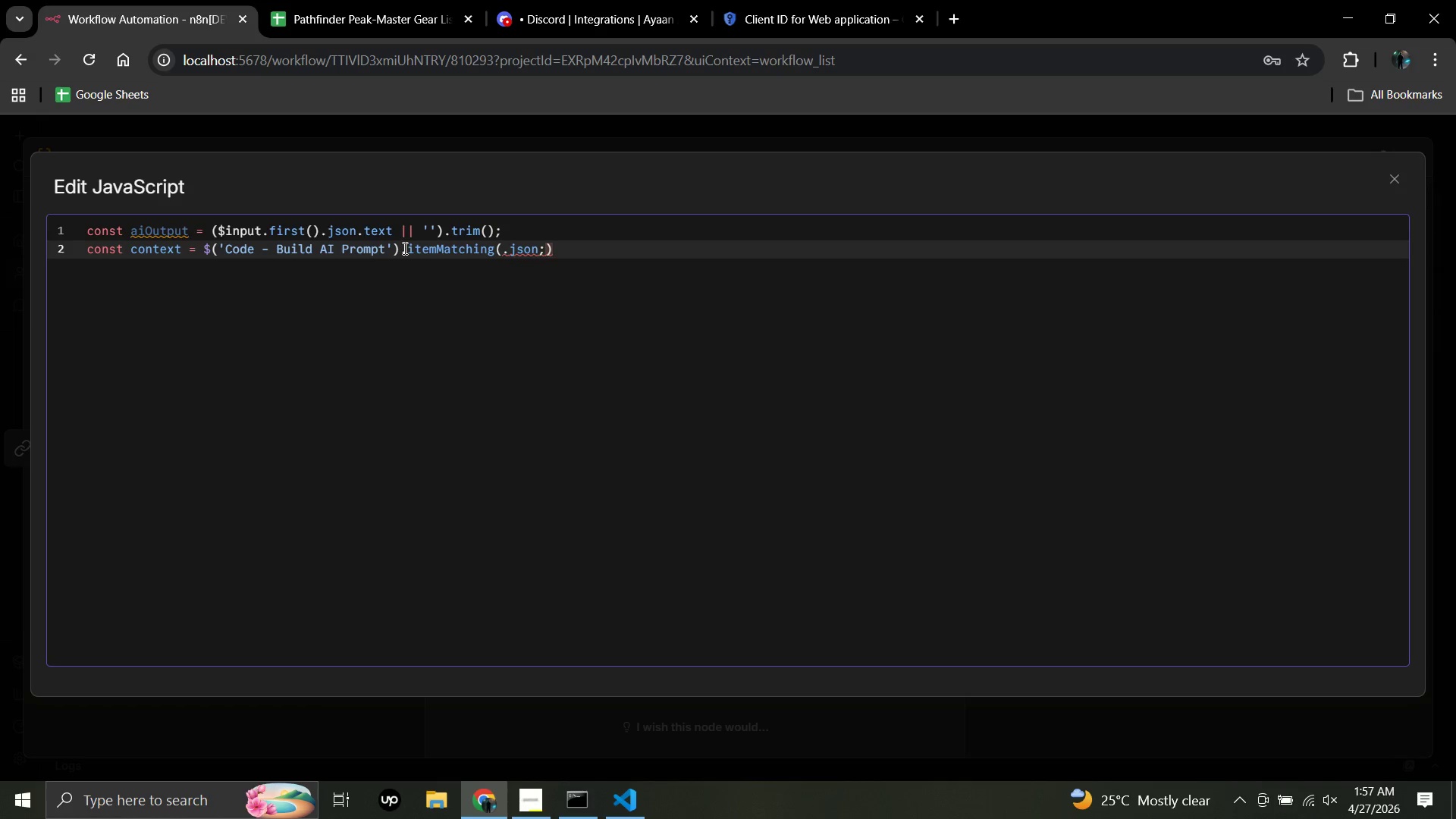 
wait(11.53)
 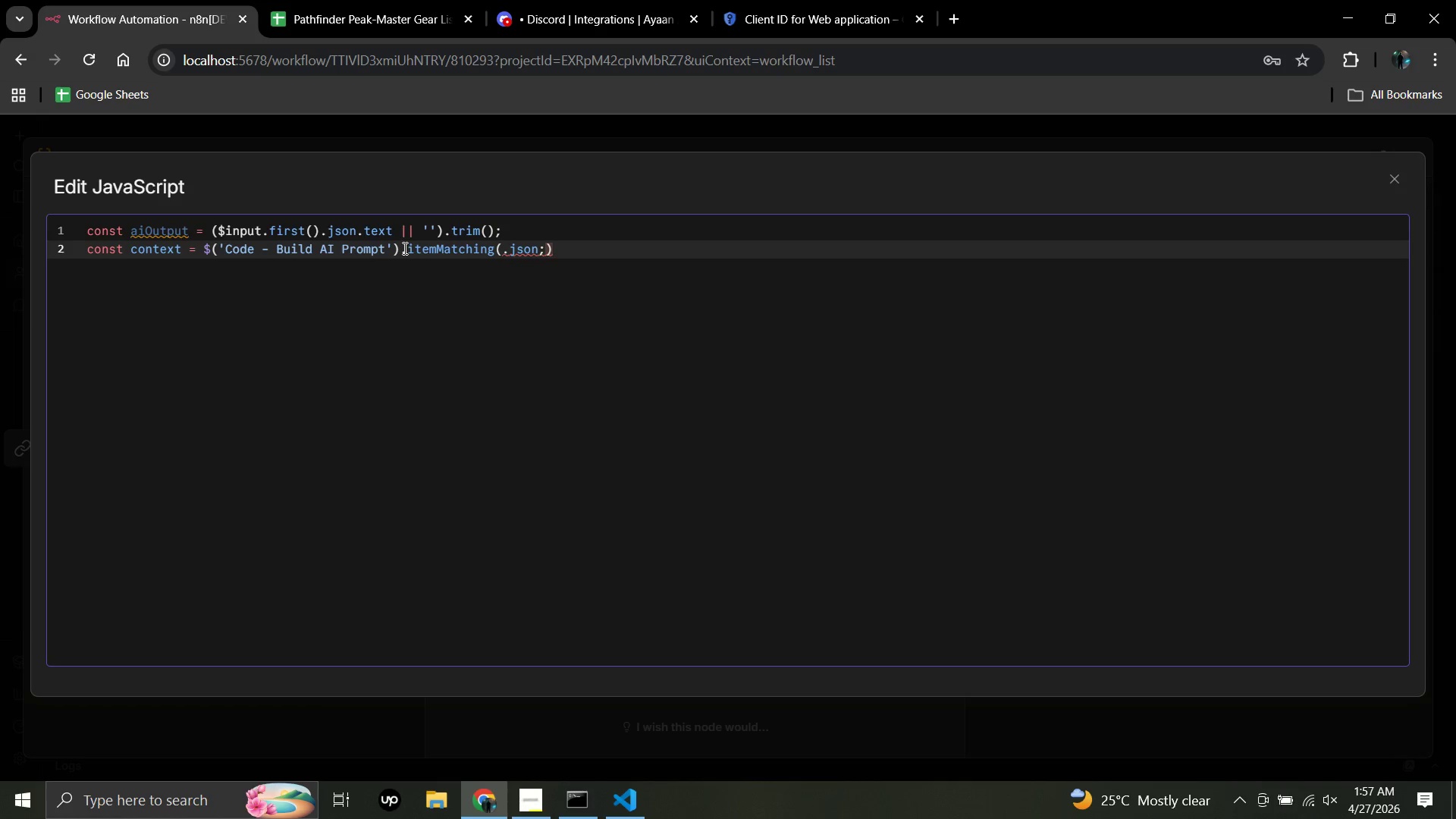 
key(Backspace)
key(Backspace)
key(Backspace)
key(Backspace)
key(Backspace)
key(Backspace)
key(Backspace)
key(Backspace)
key(Backspace)
key(Backspace)
key(Backspace)
key(Backspace)
key(Backspace)
key(Backspace)
key(Backspace)
type(.jsi=on)
key(Backspace)
key(Backspace)
key(Backspace)
key(Backspace)
type(on;)
 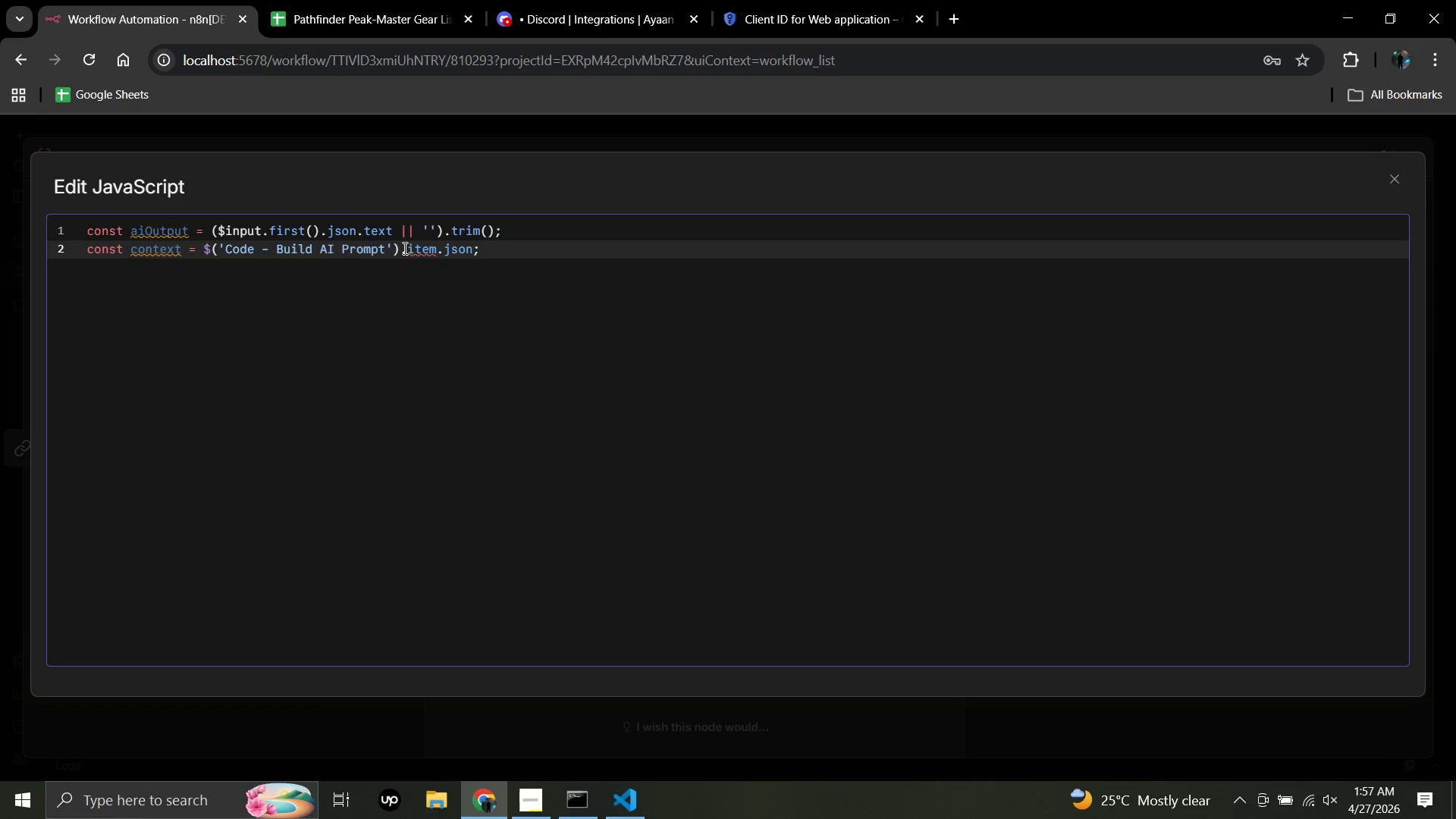 
key(Enter)
 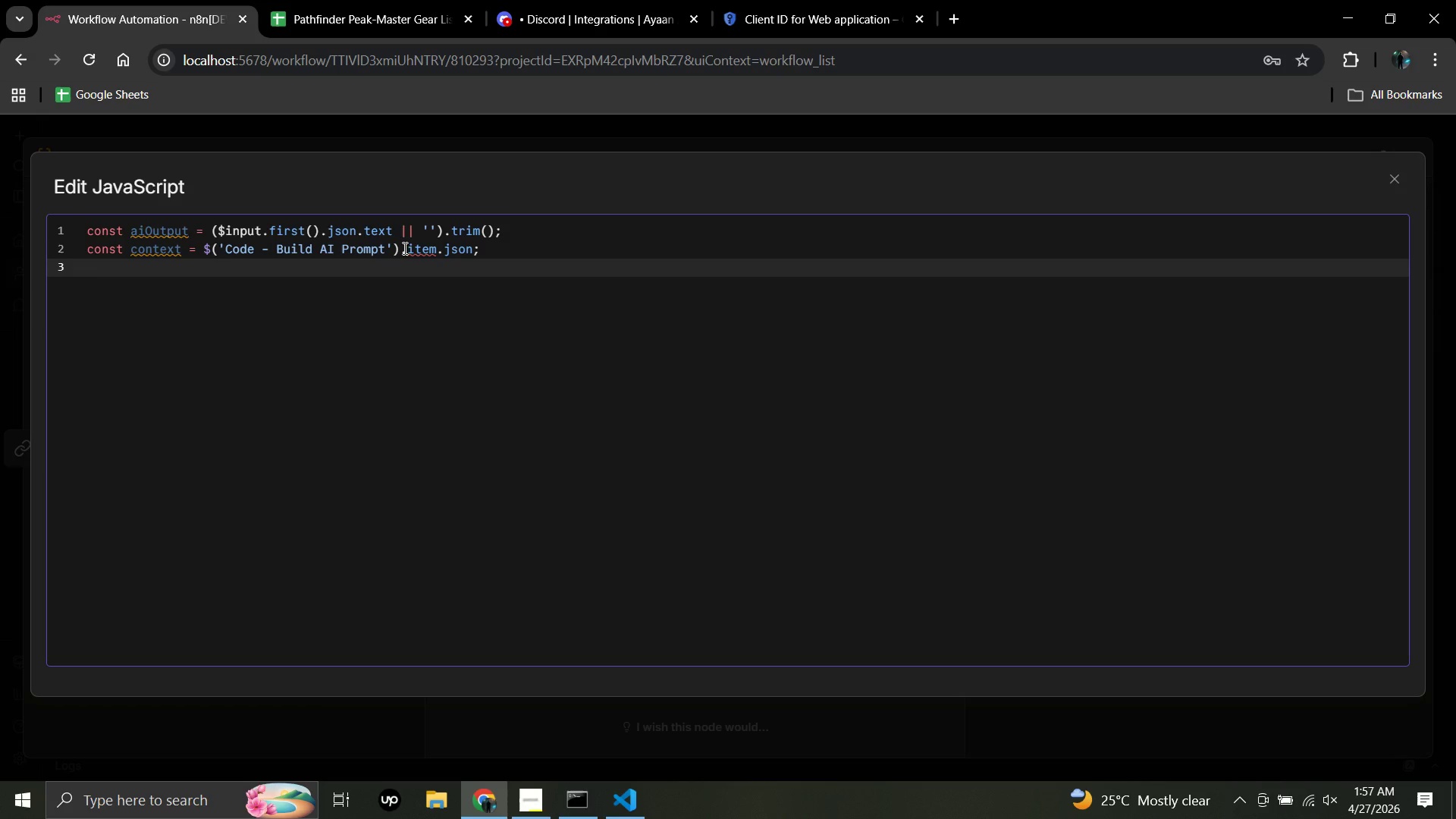 
wait(5.97)
 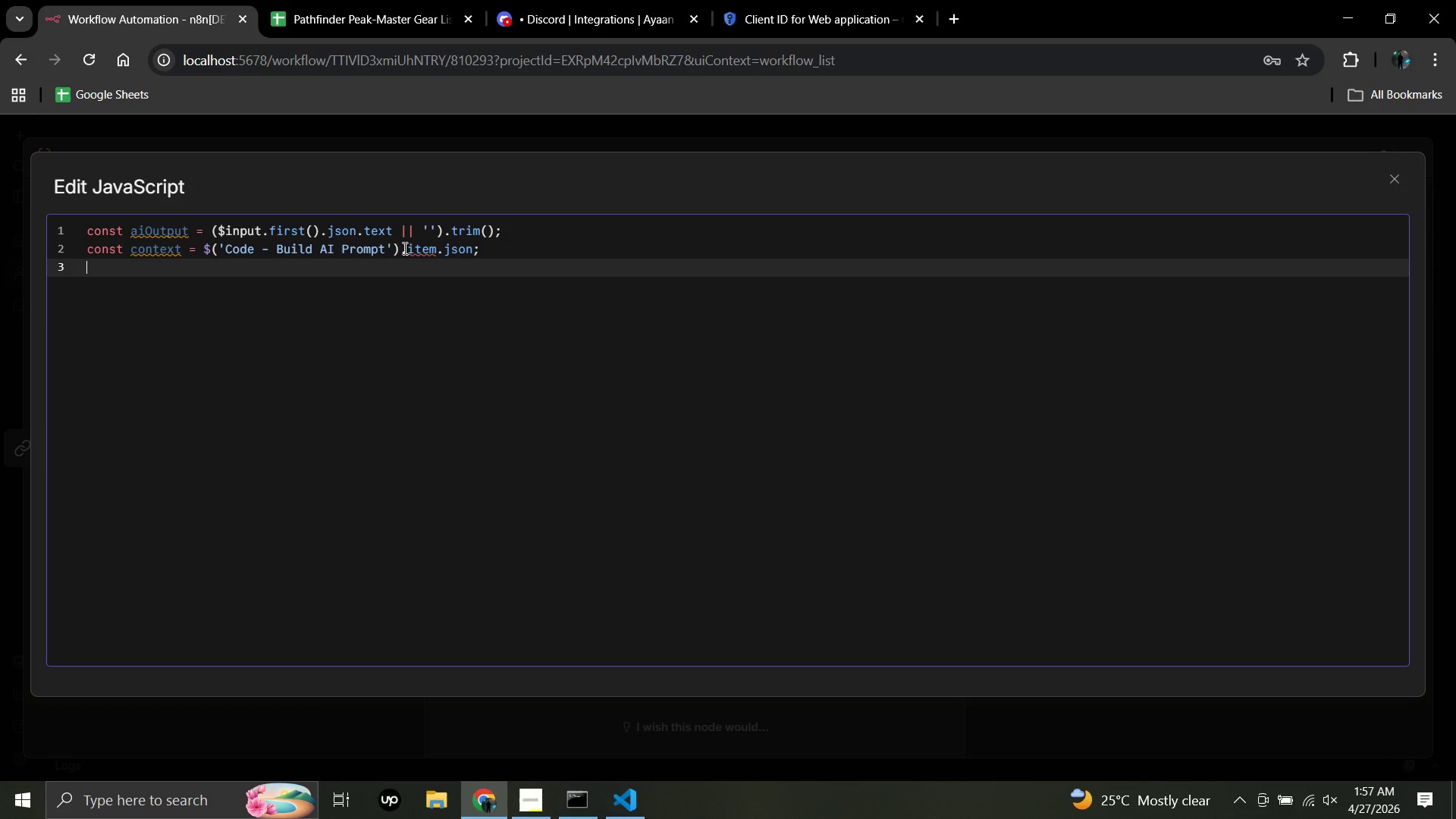 
key(Enter)
 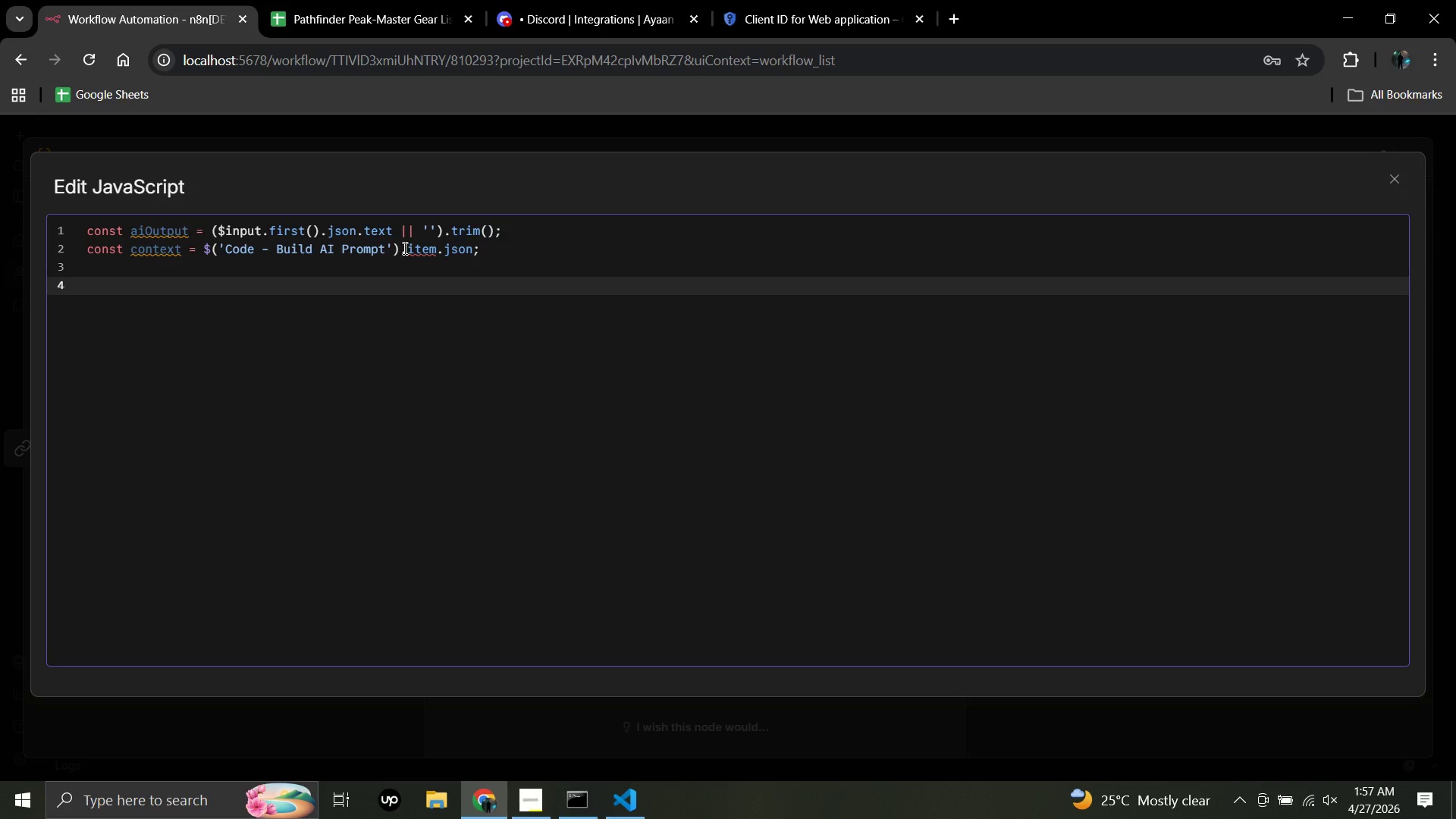 
wait(7.67)
 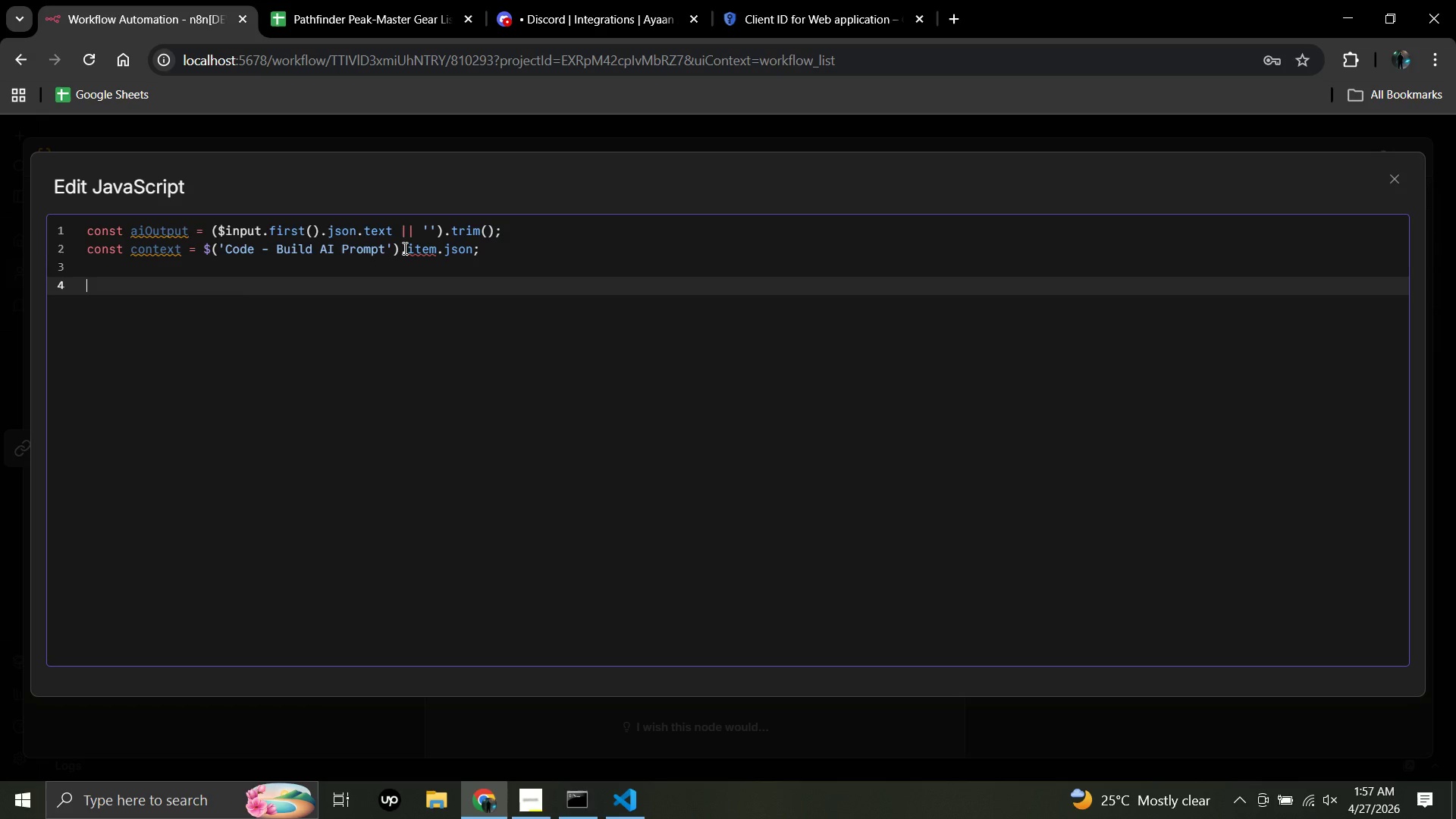 
type(ai)
 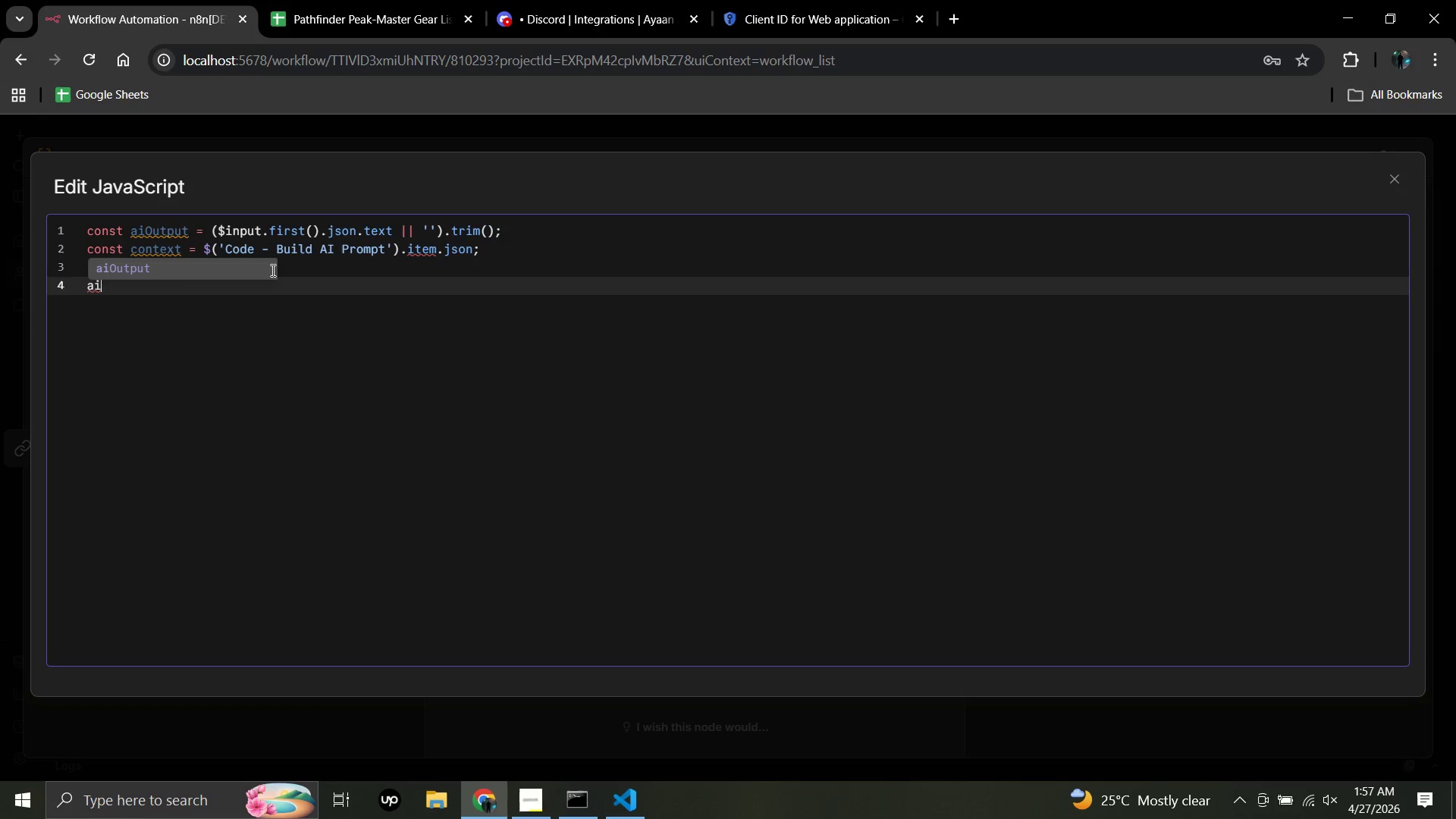 
wait(6.69)
 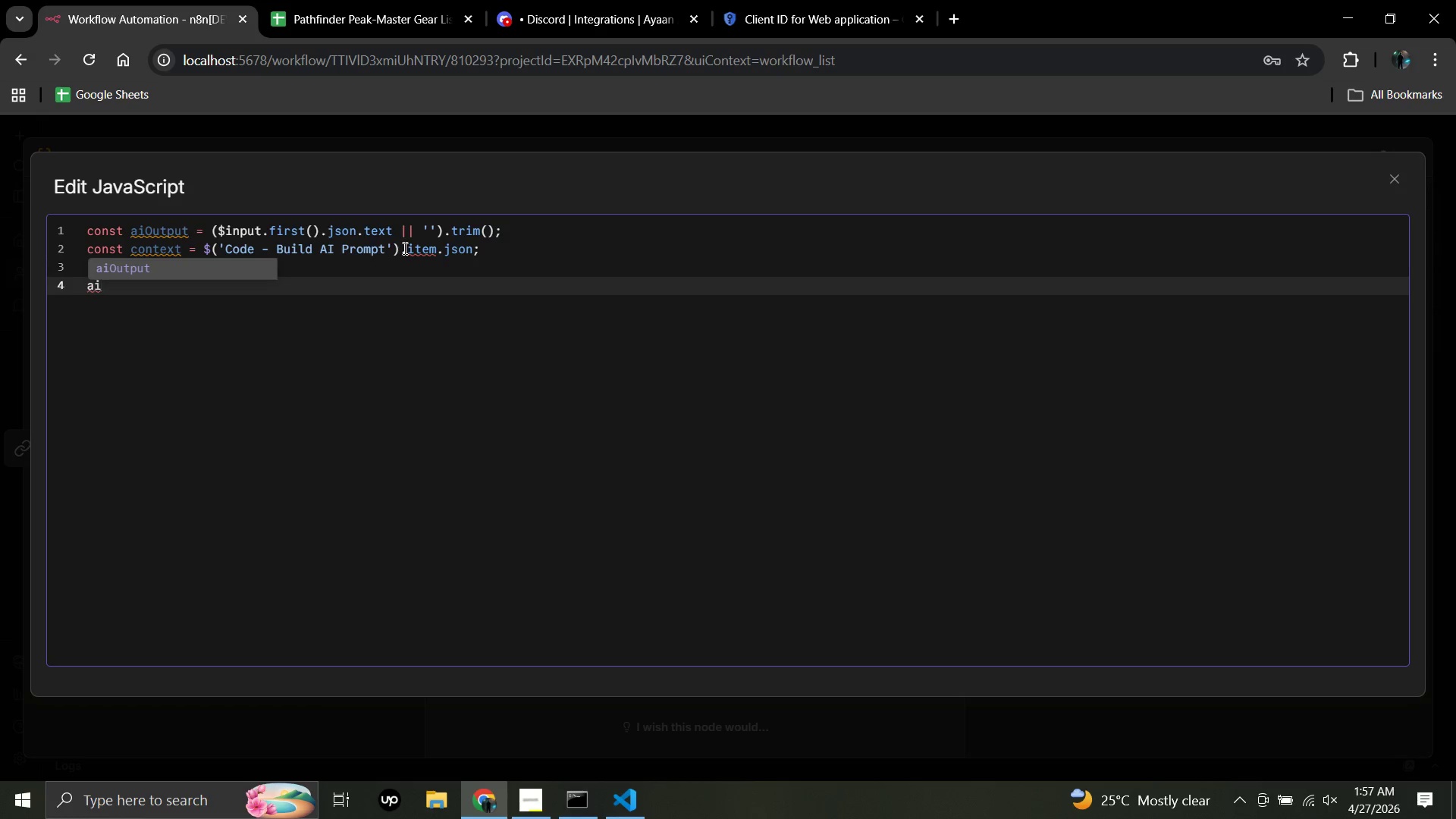 
left_click([129, 268])
 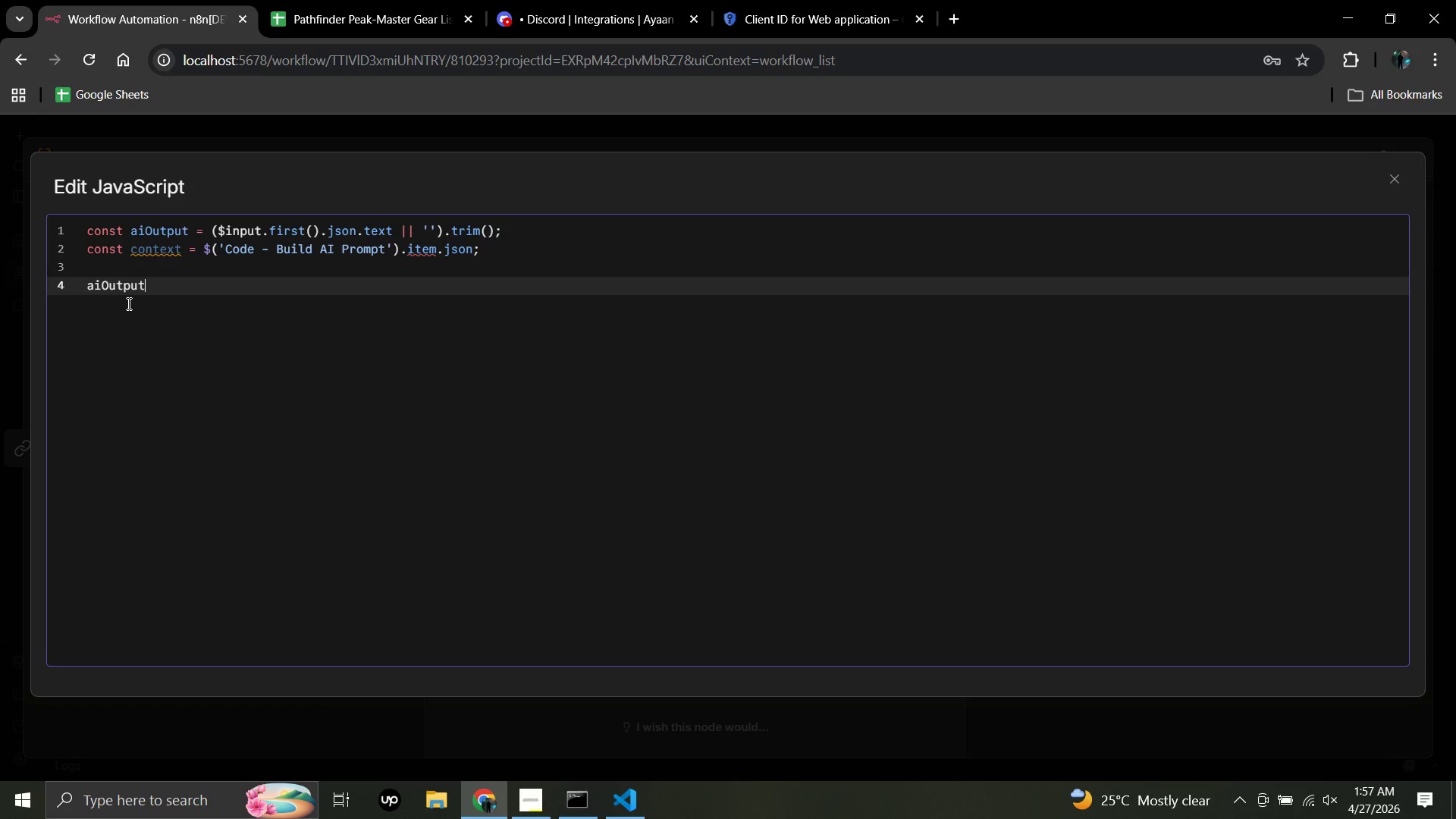 
type( === 'EVENT_NOT_FOUND)
 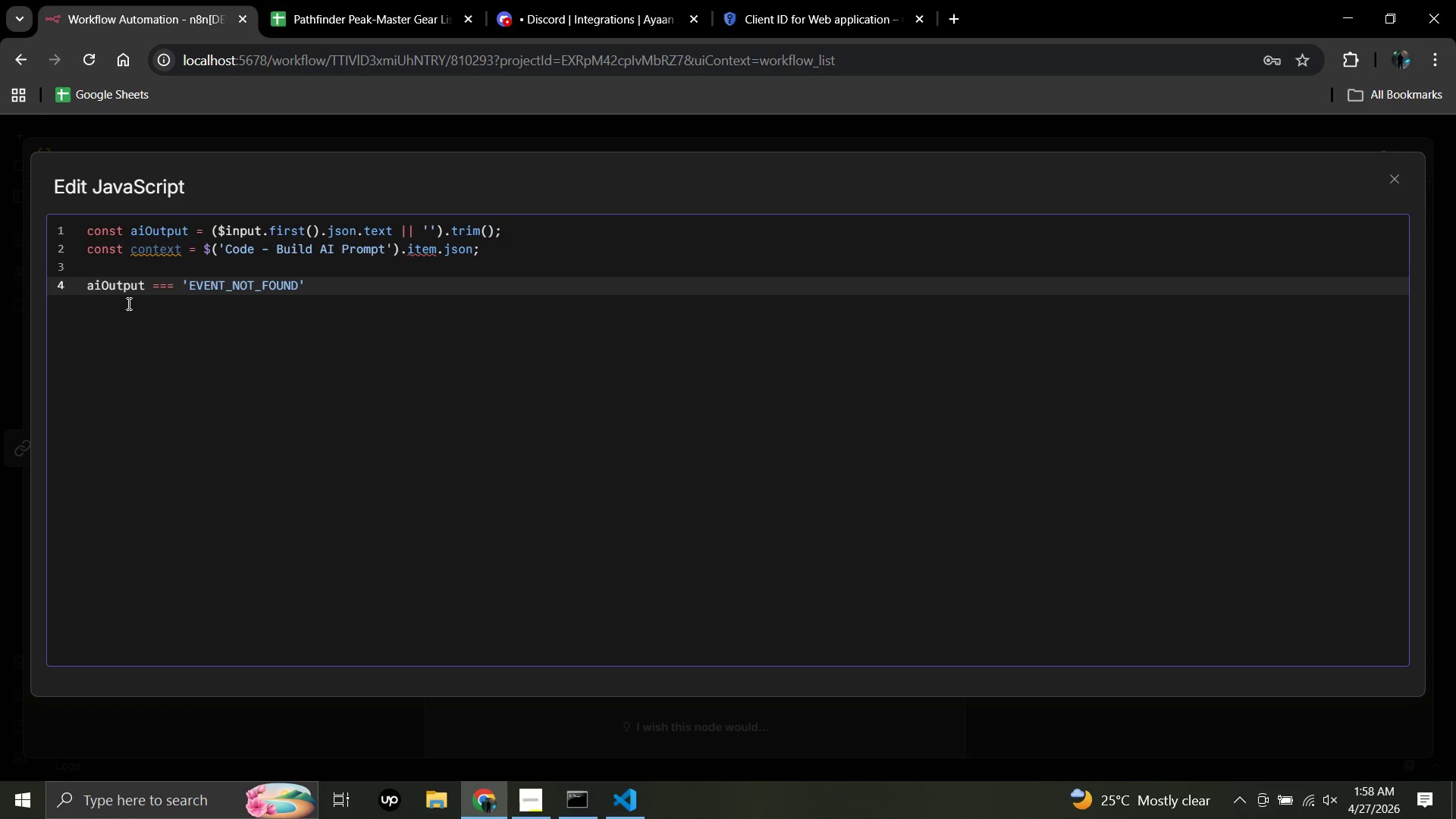 
left_click([311, 280])
 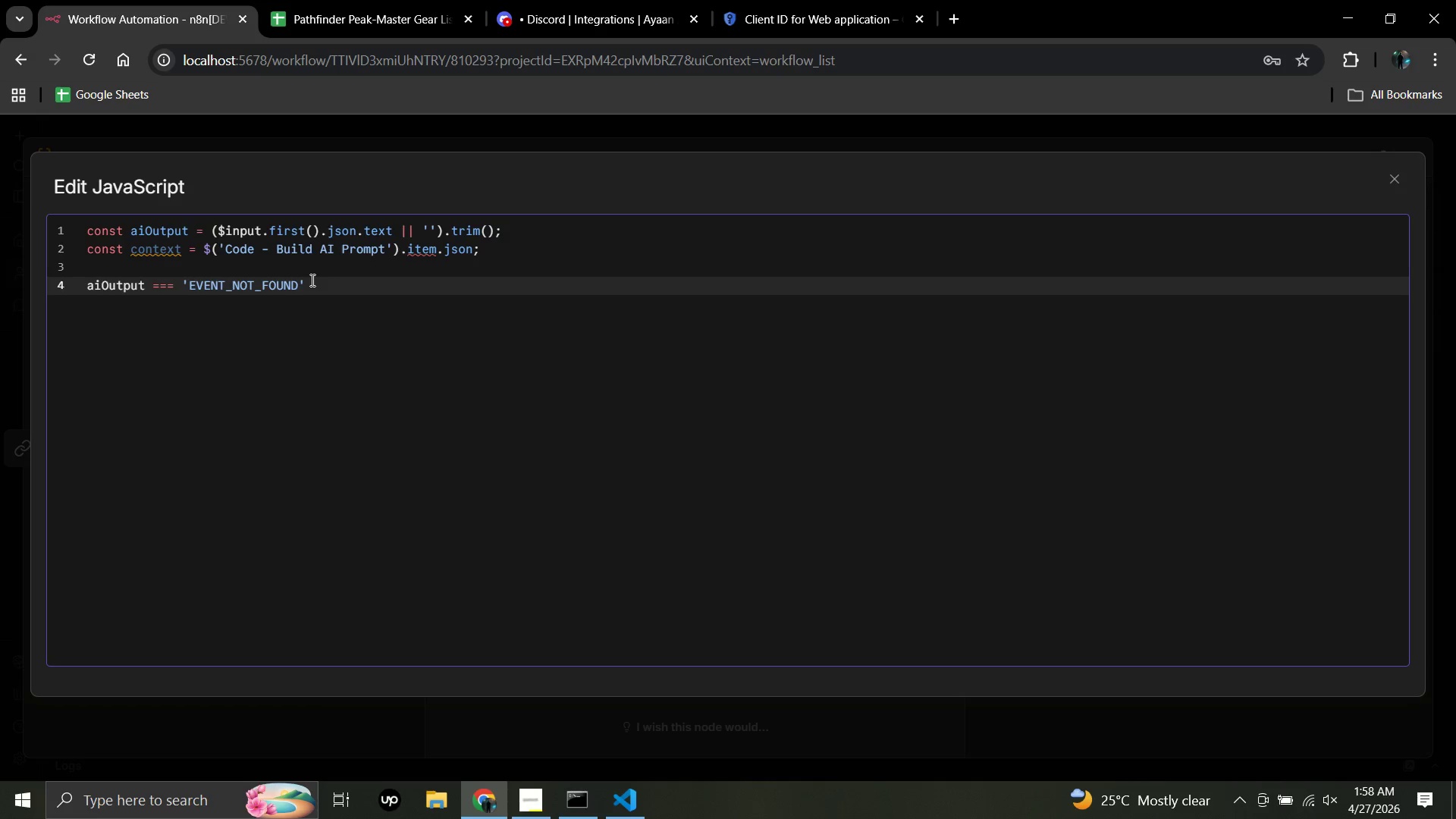 
key(Space)
 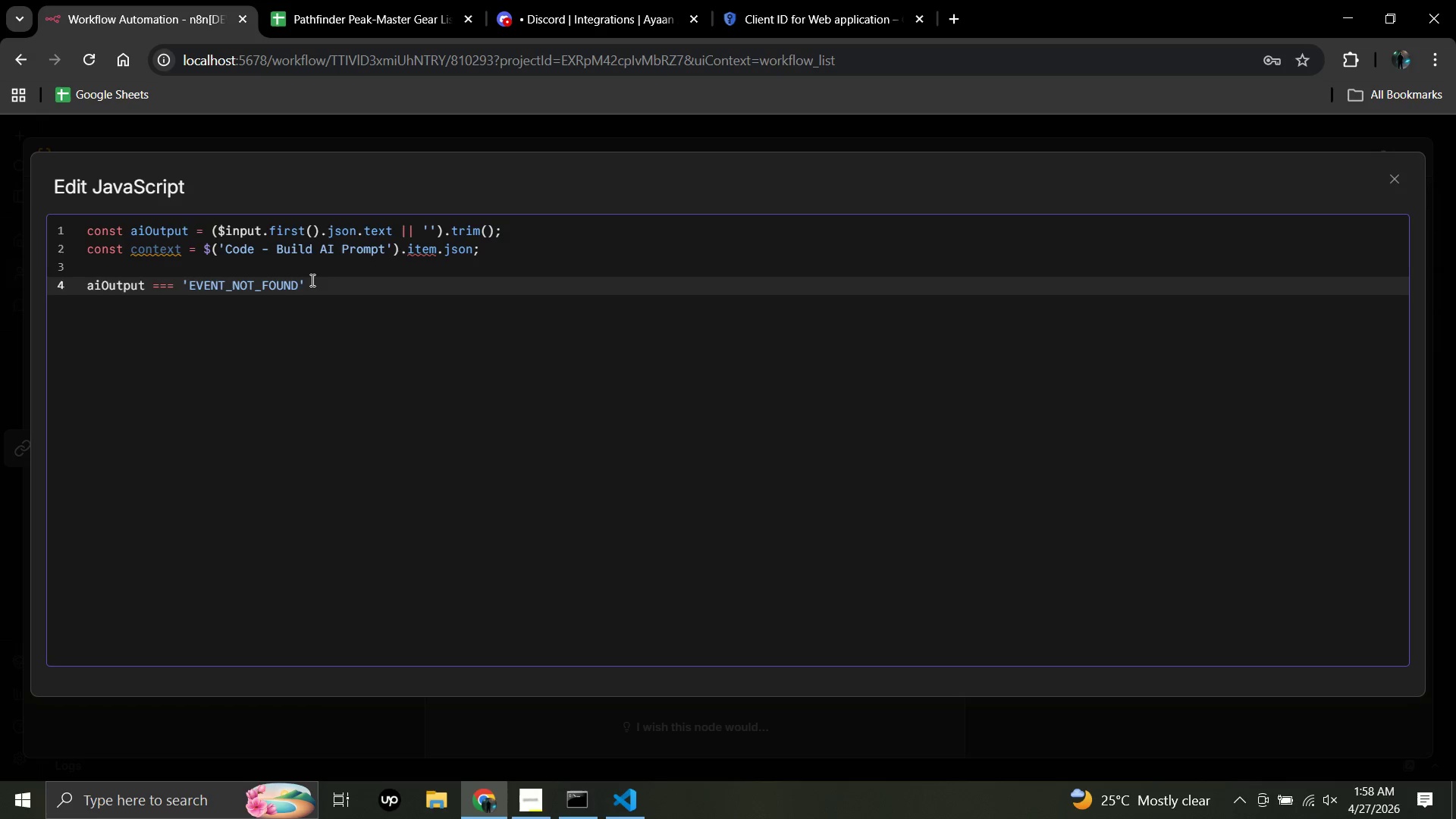 
key(Shift+Backslash)
 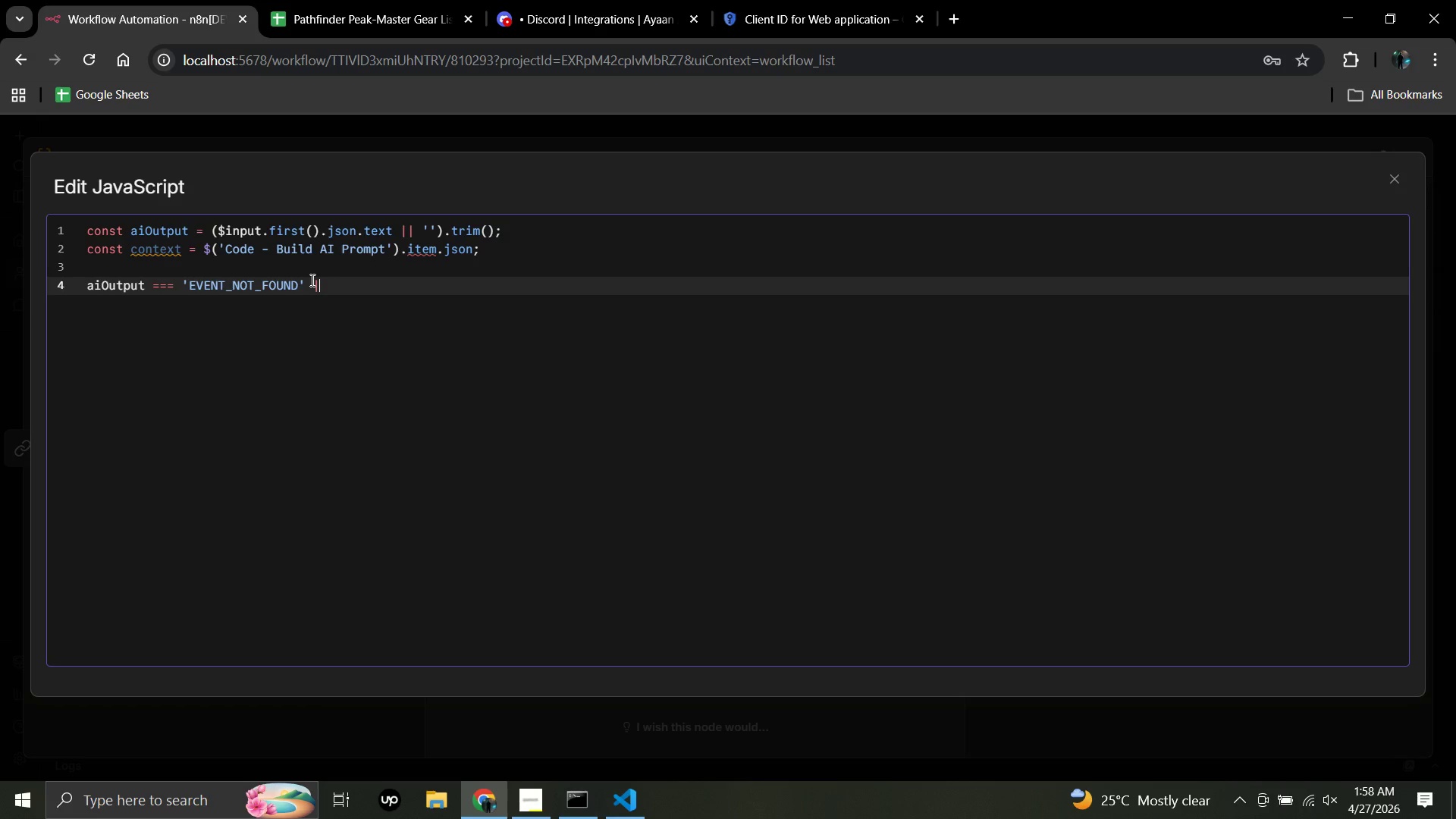 
key(Shift+Backslash)
 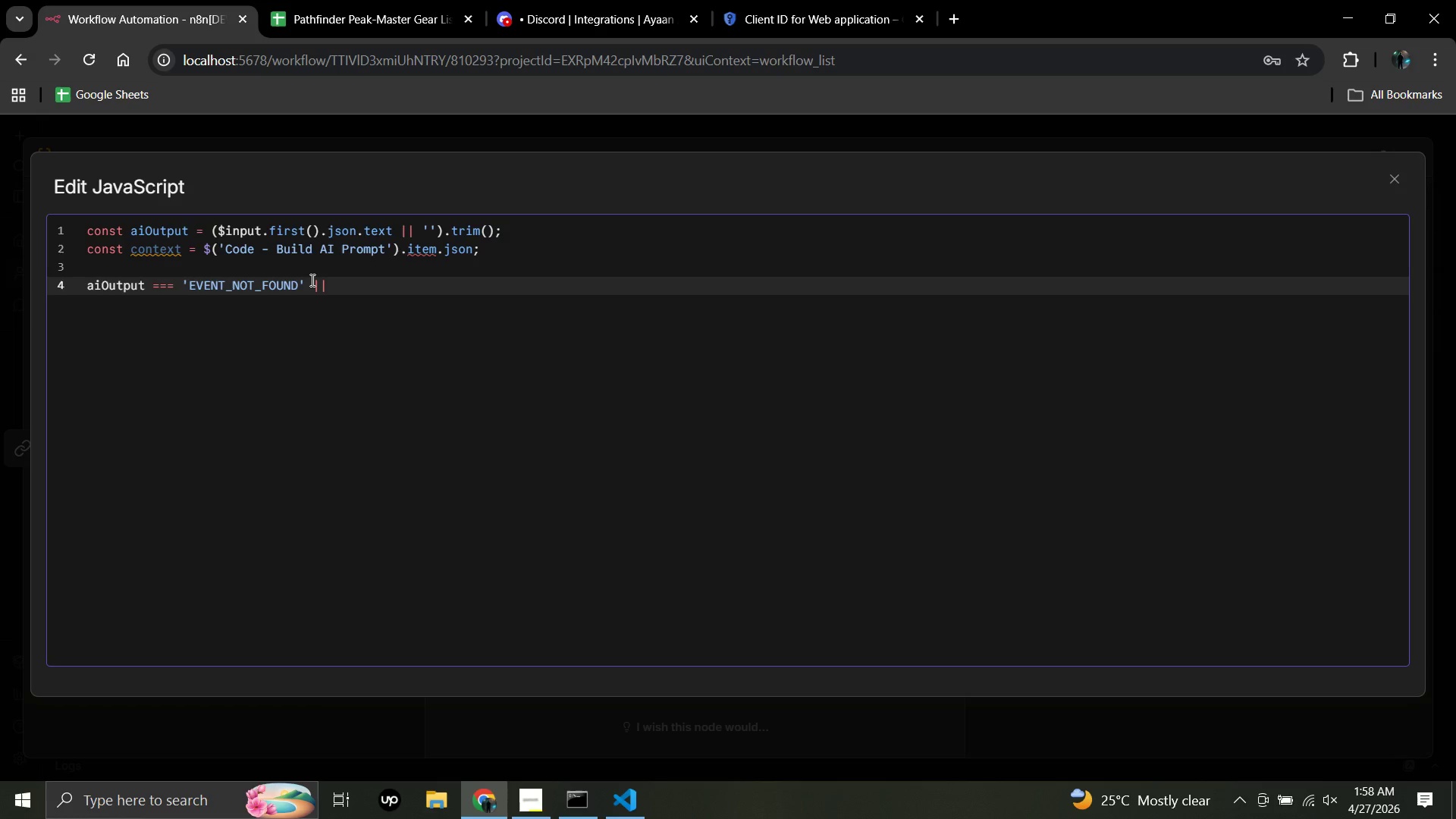 
key(Enter)
 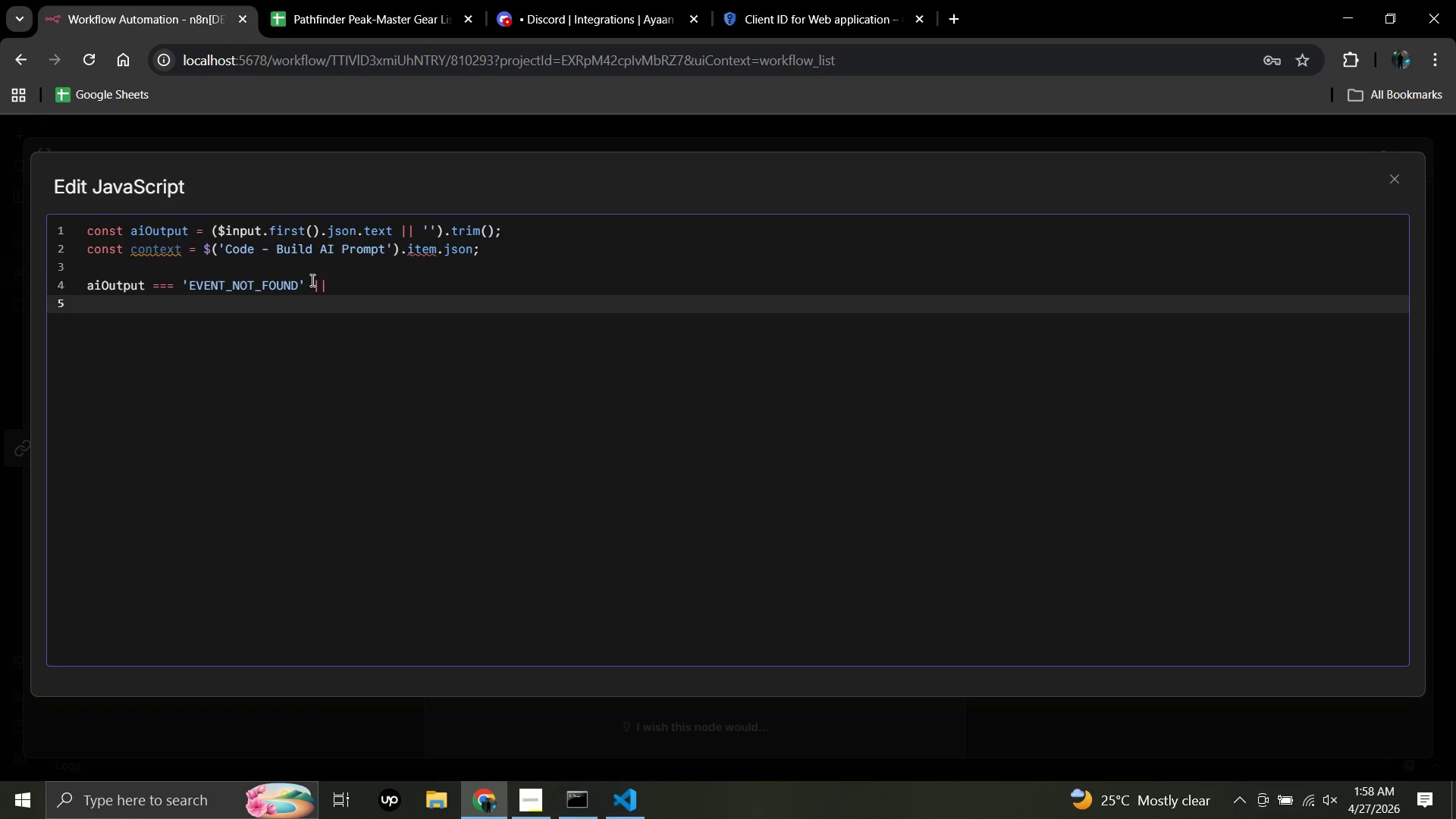 
key(Backspace)
type(A)
key(Backspace)
type(ai)
 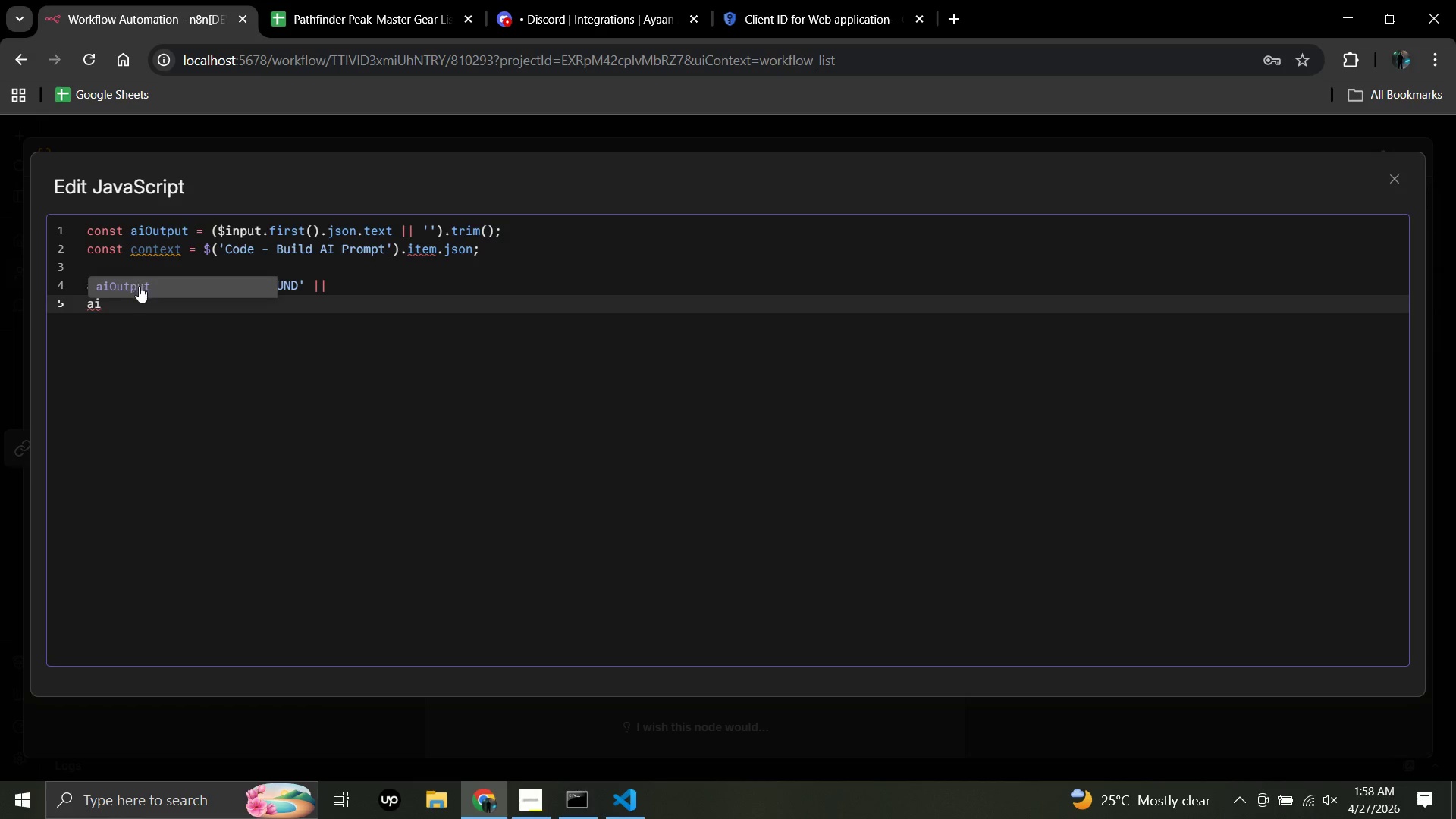 
left_click([137, 287])
 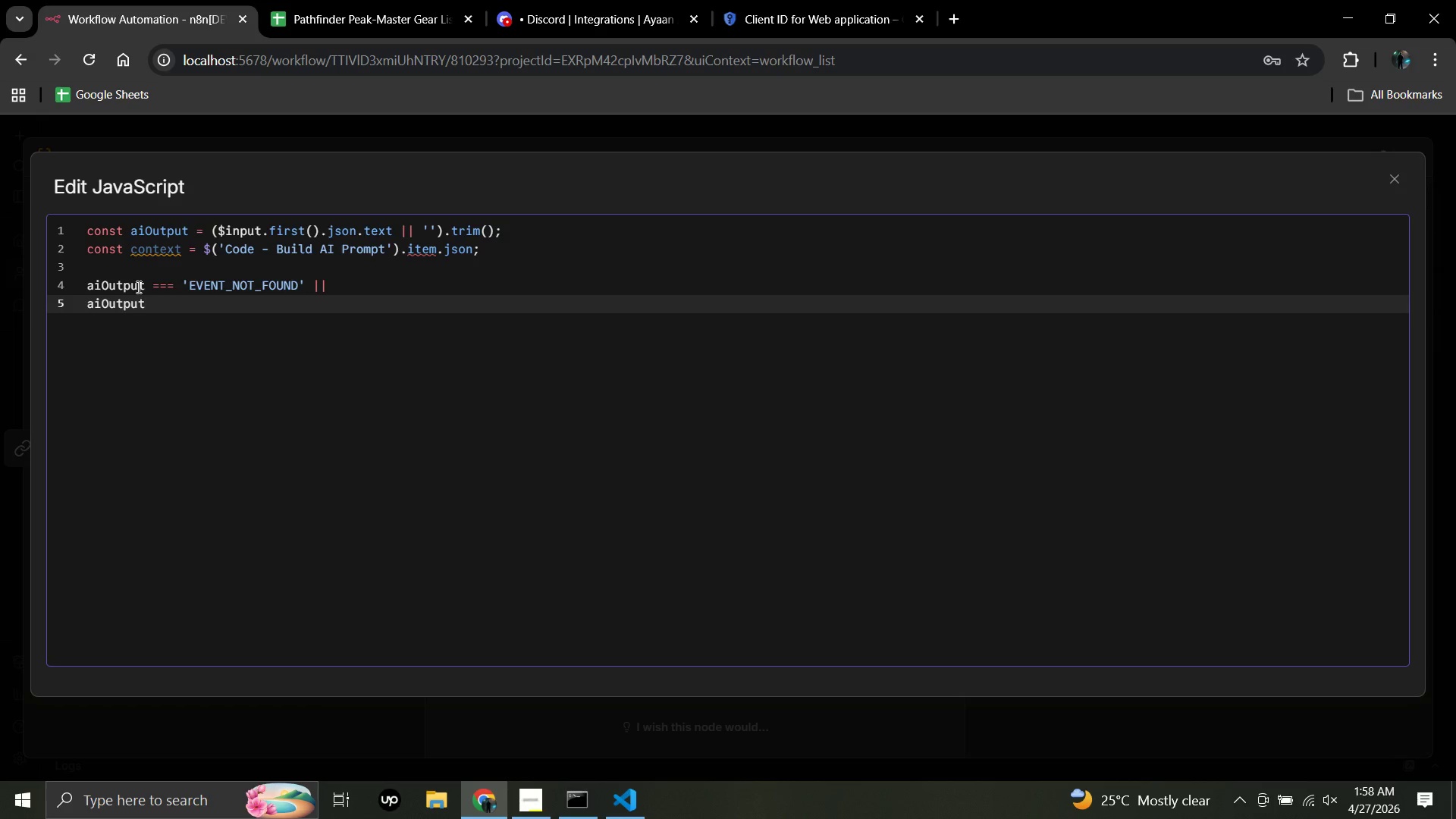 
wait(5.47)
 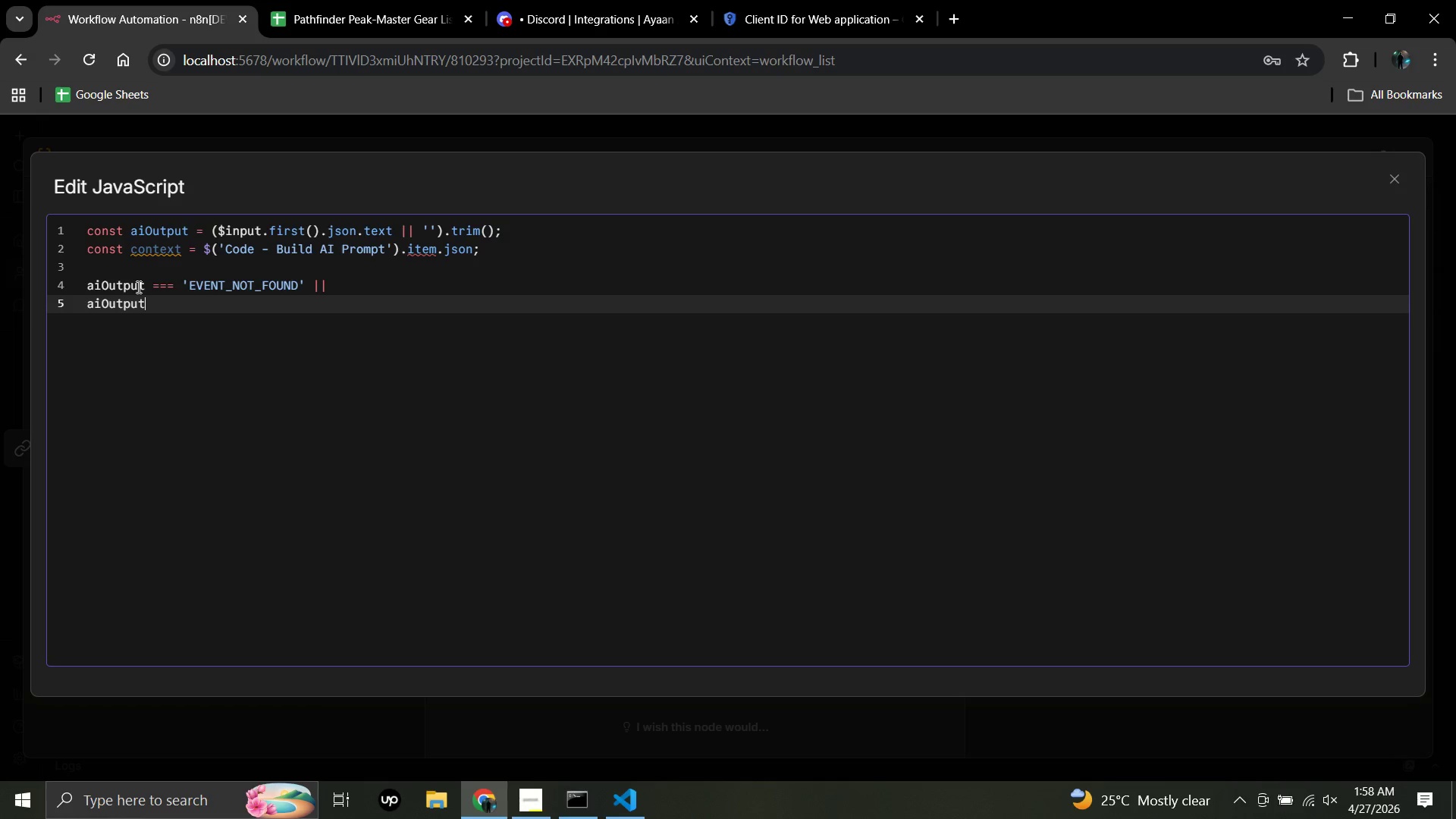 
type(.toUpperCase()
 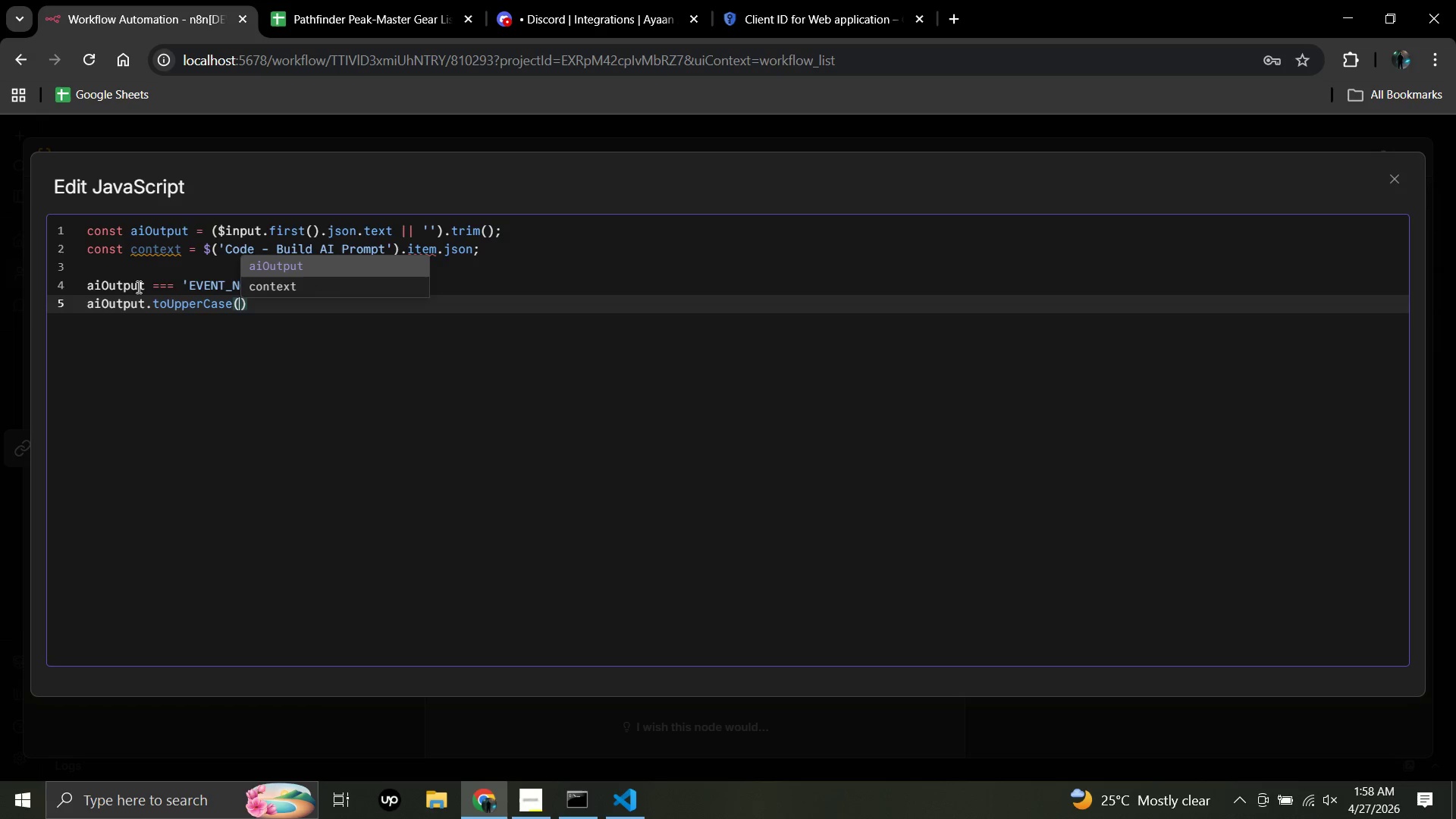 
wait(7.62)
 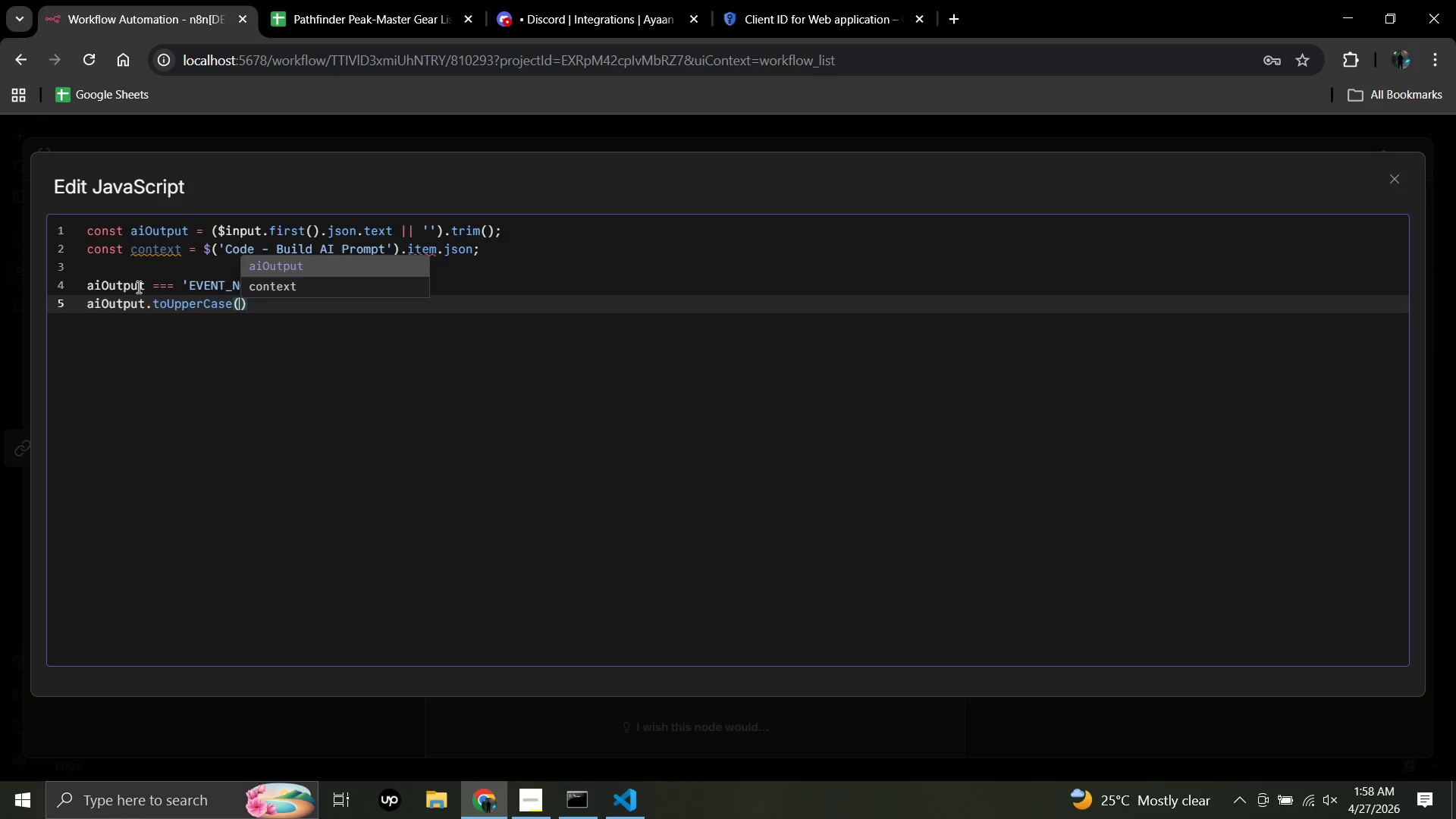 
left_click([249, 302])
 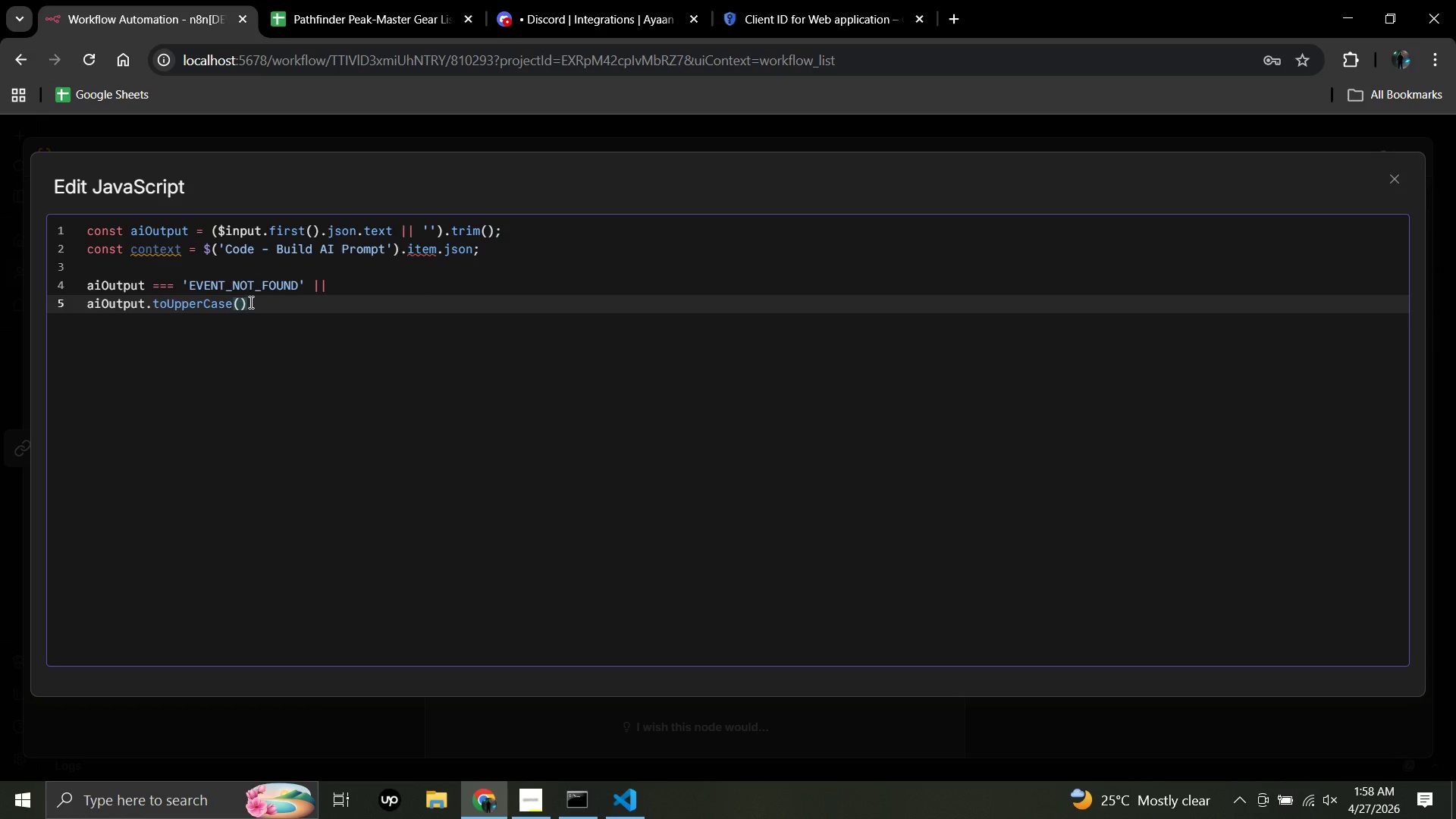 
type(.includes()
 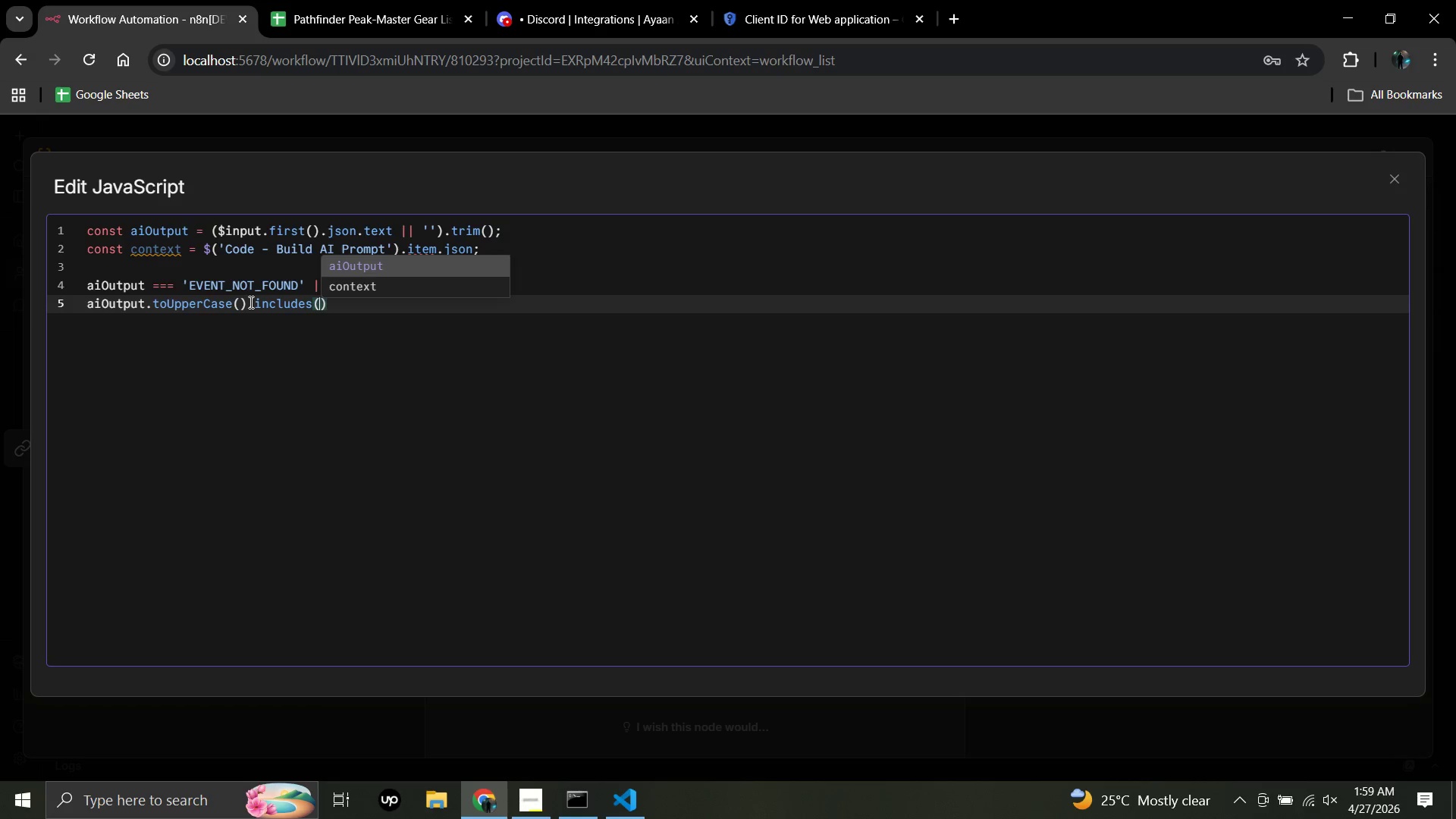 
wait(5.36)
 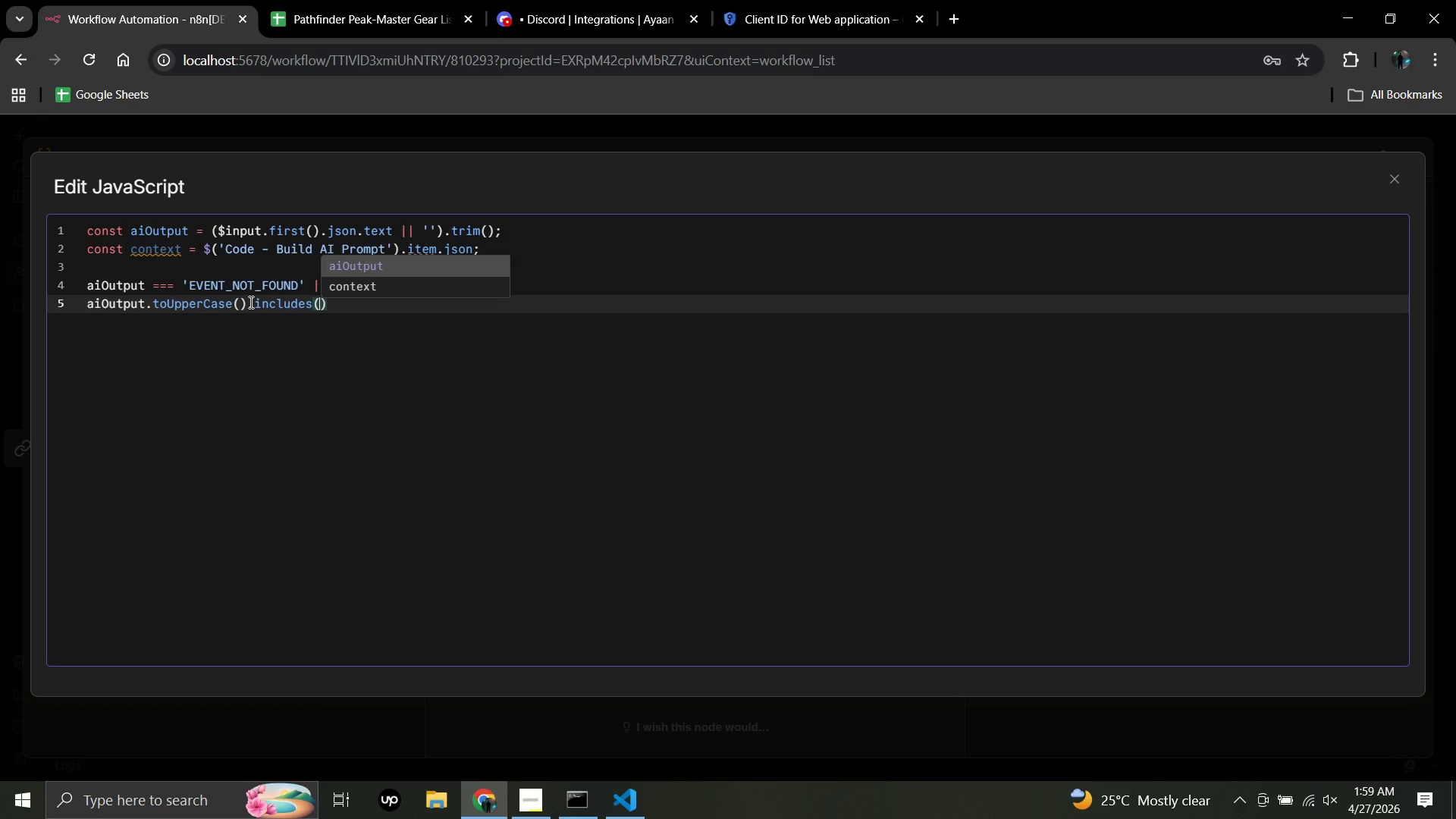 
key(Quote)
 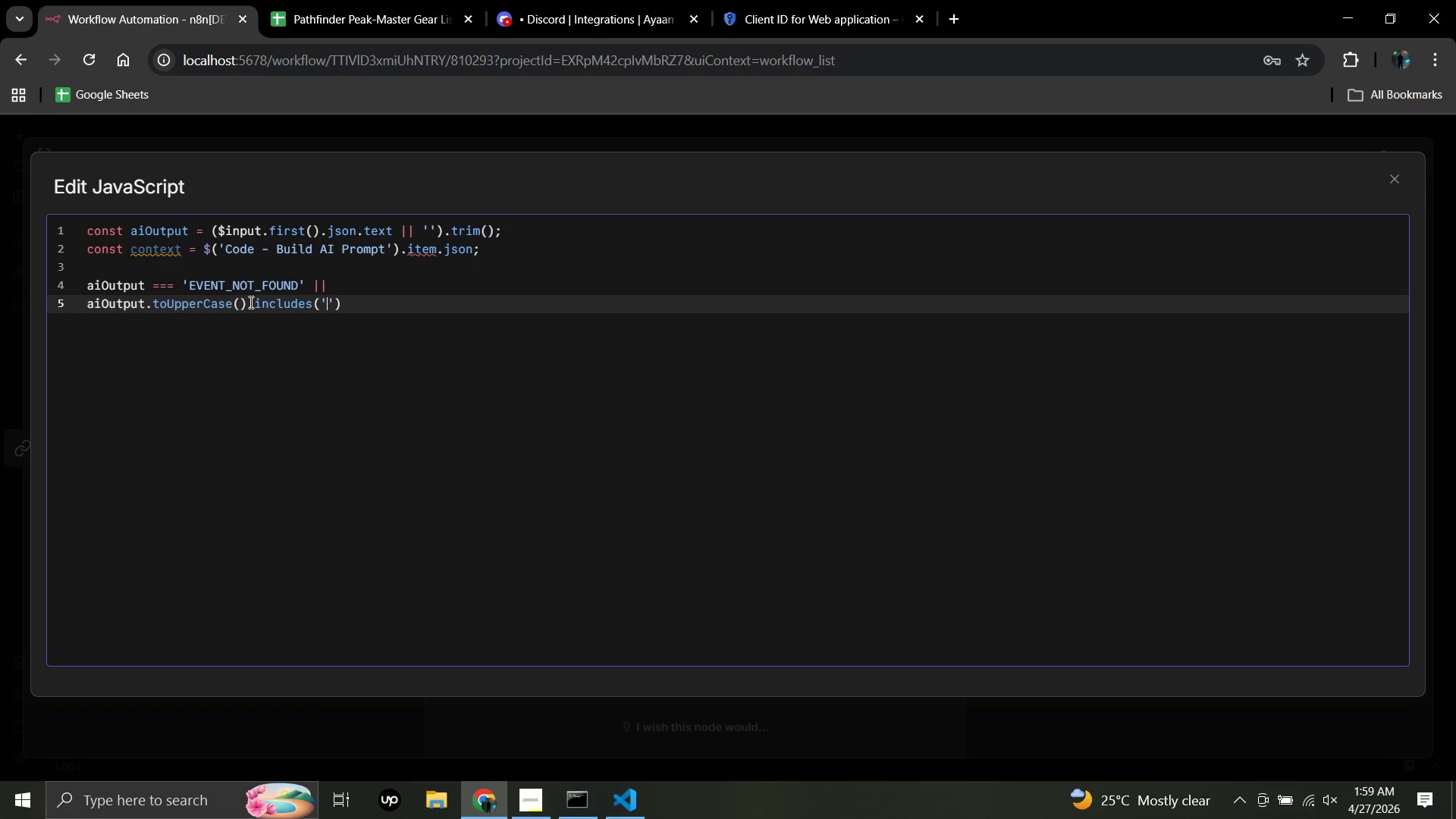 
type(EVENT)
 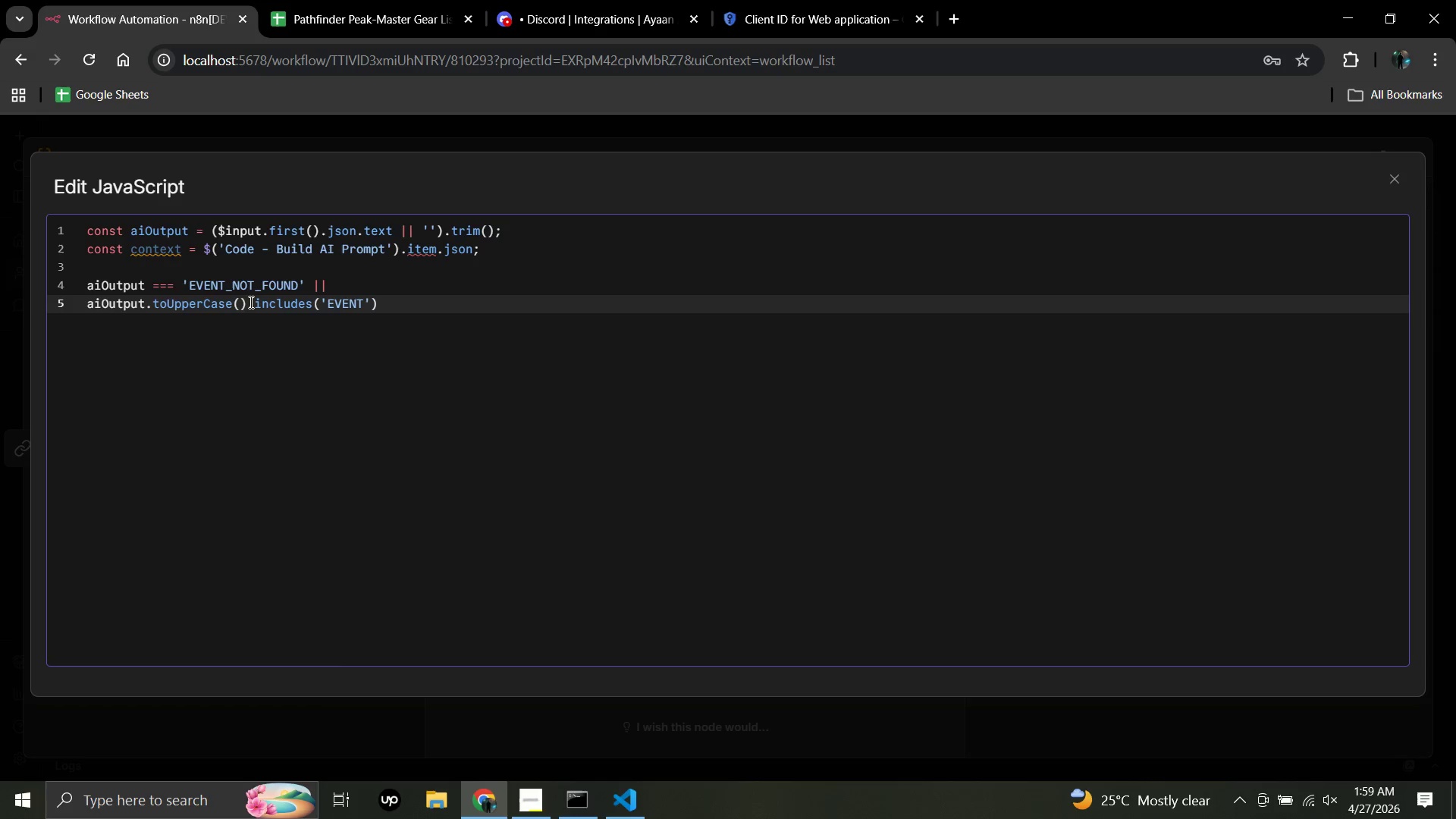 
wait(8.3)
 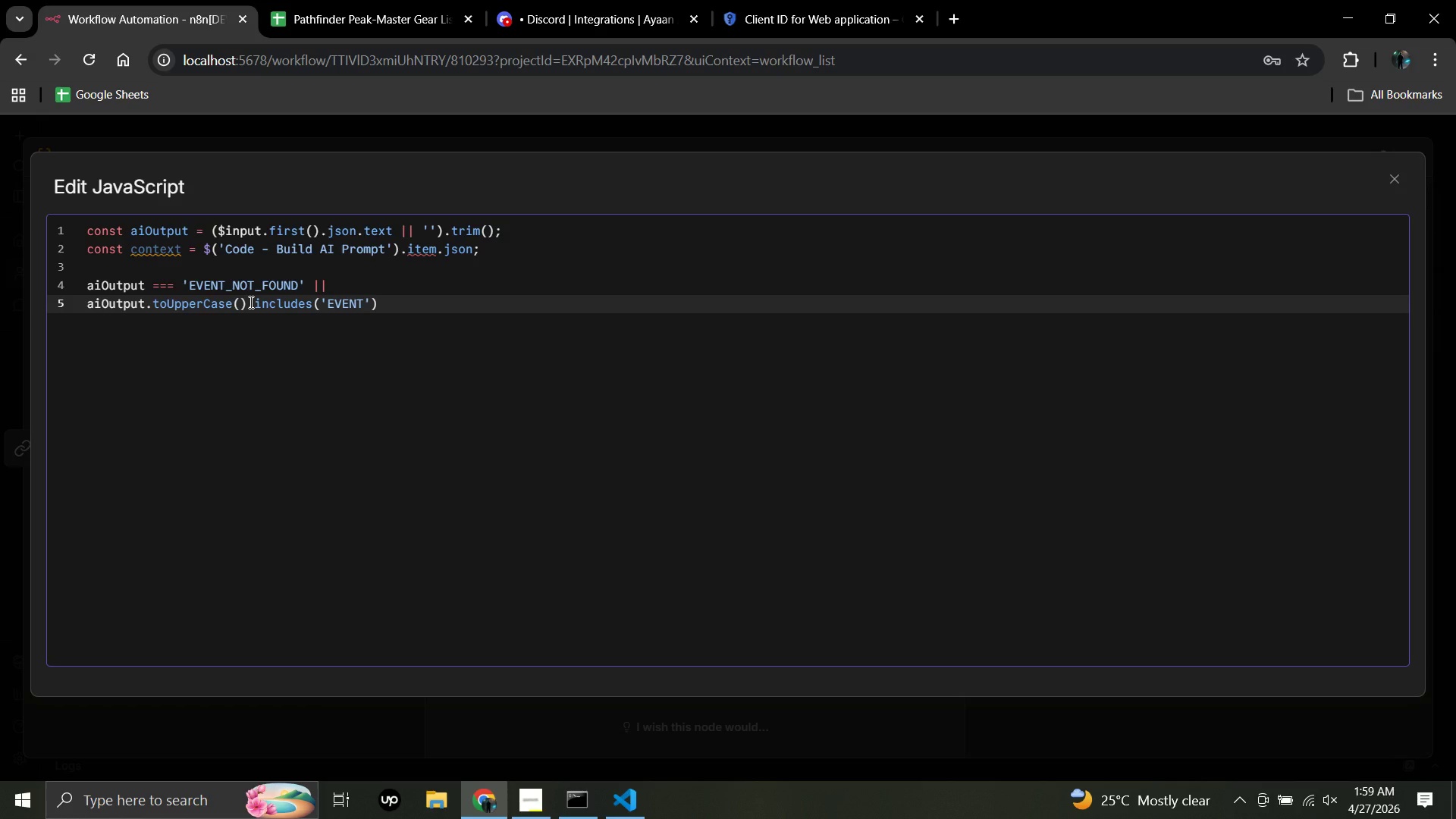 
type(_NOT_FOUND)
 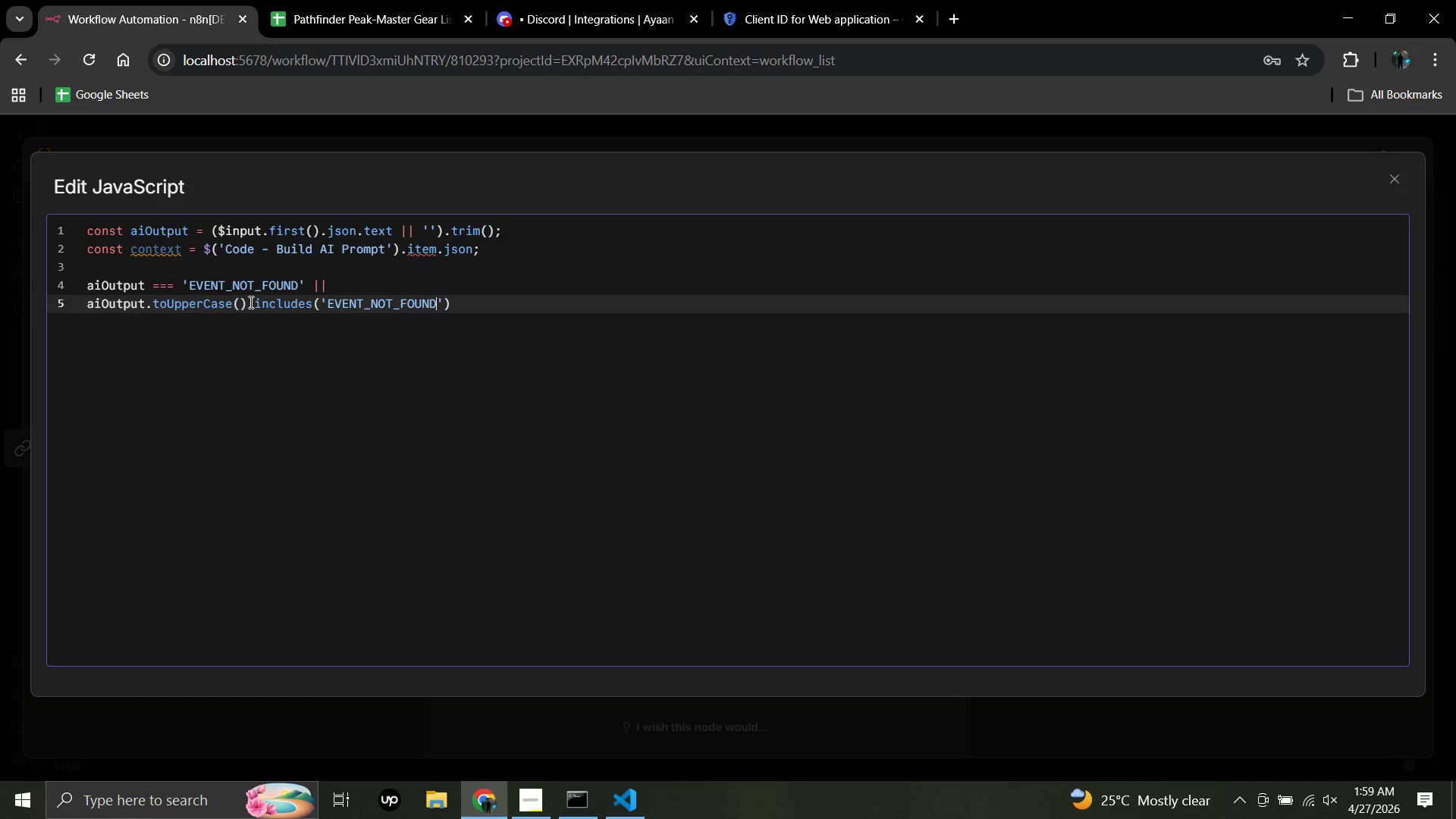 
left_click([456, 302])
 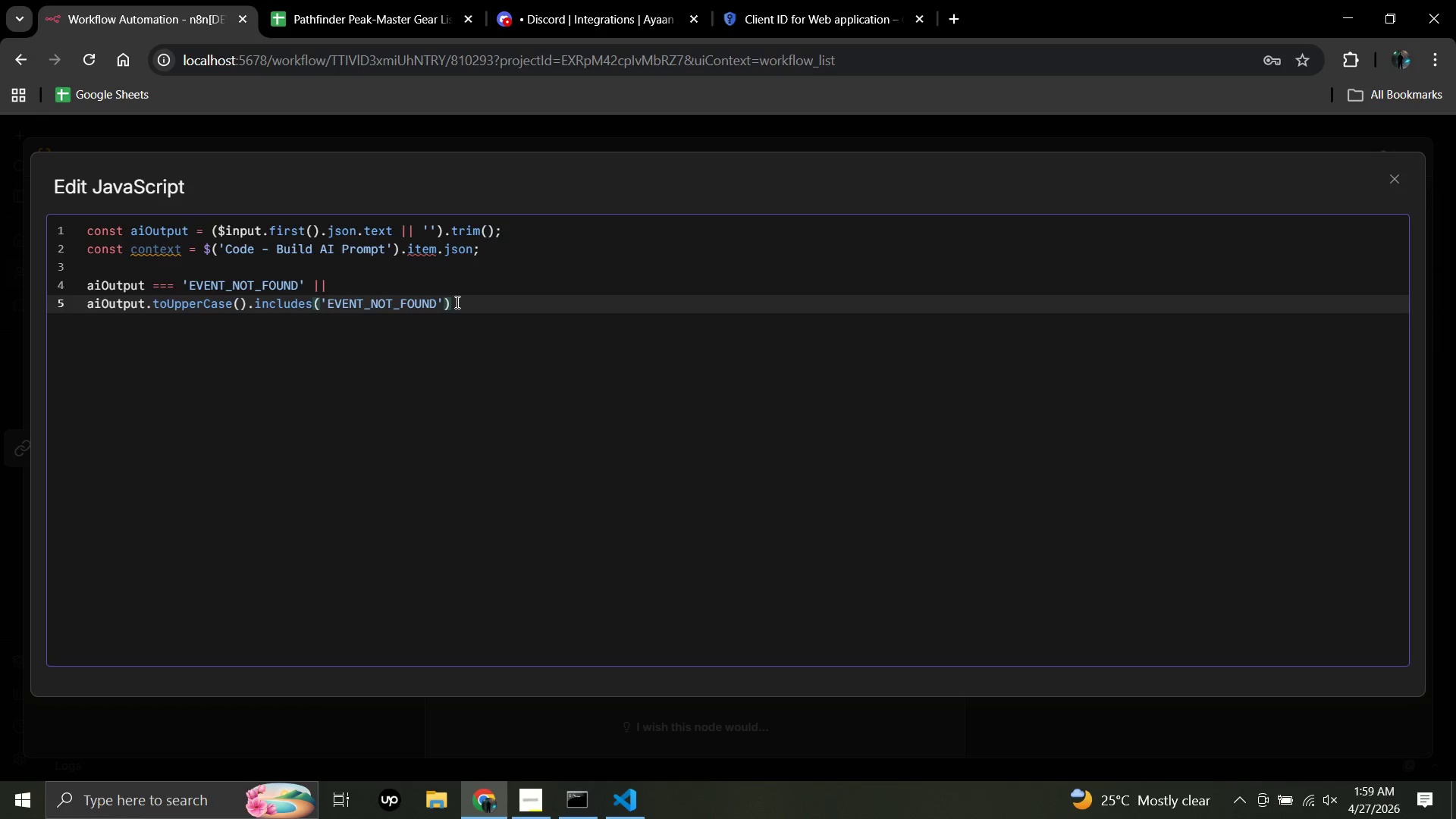 
key(Space)
 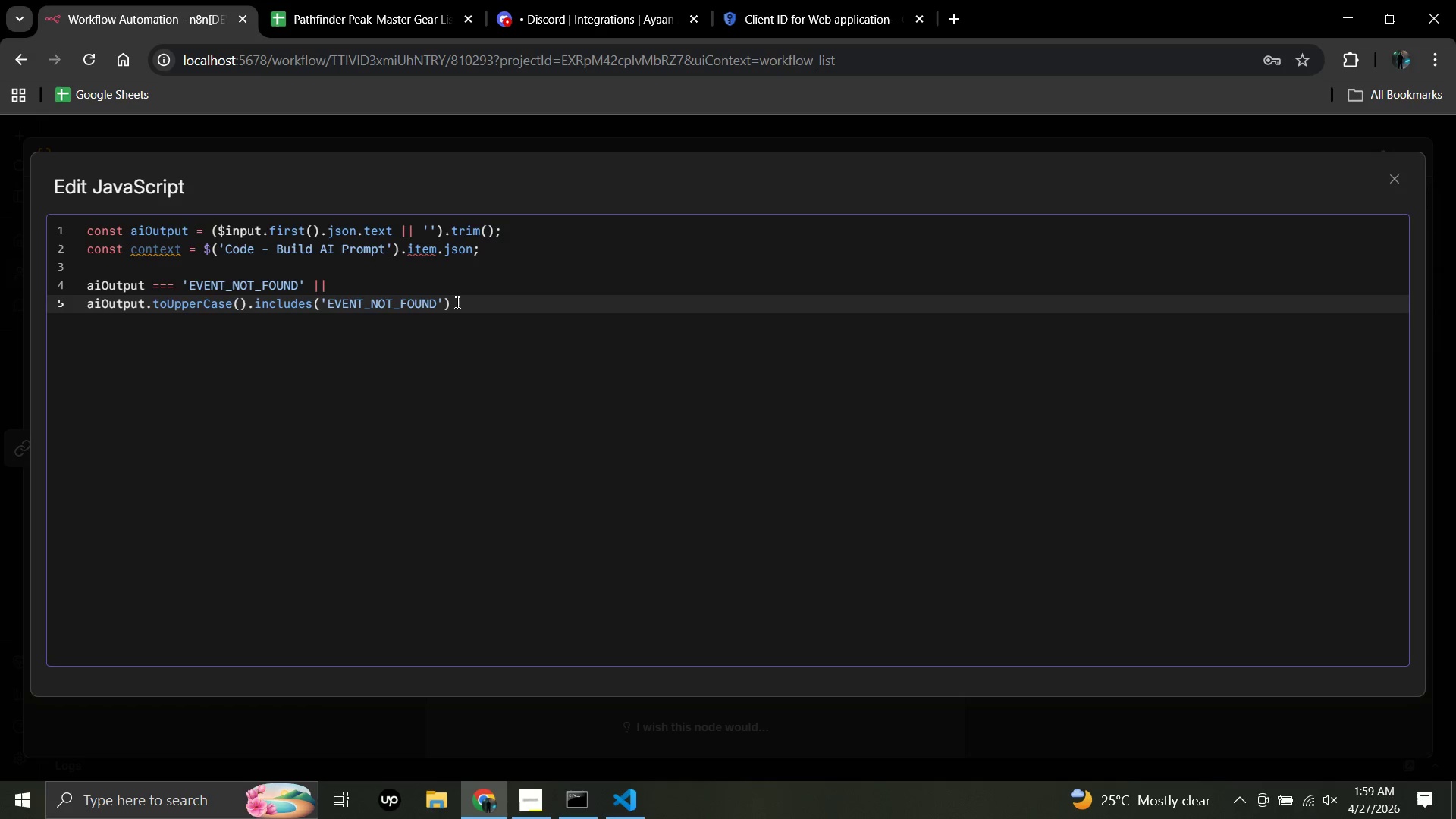 
key(Shift+Backslash)
 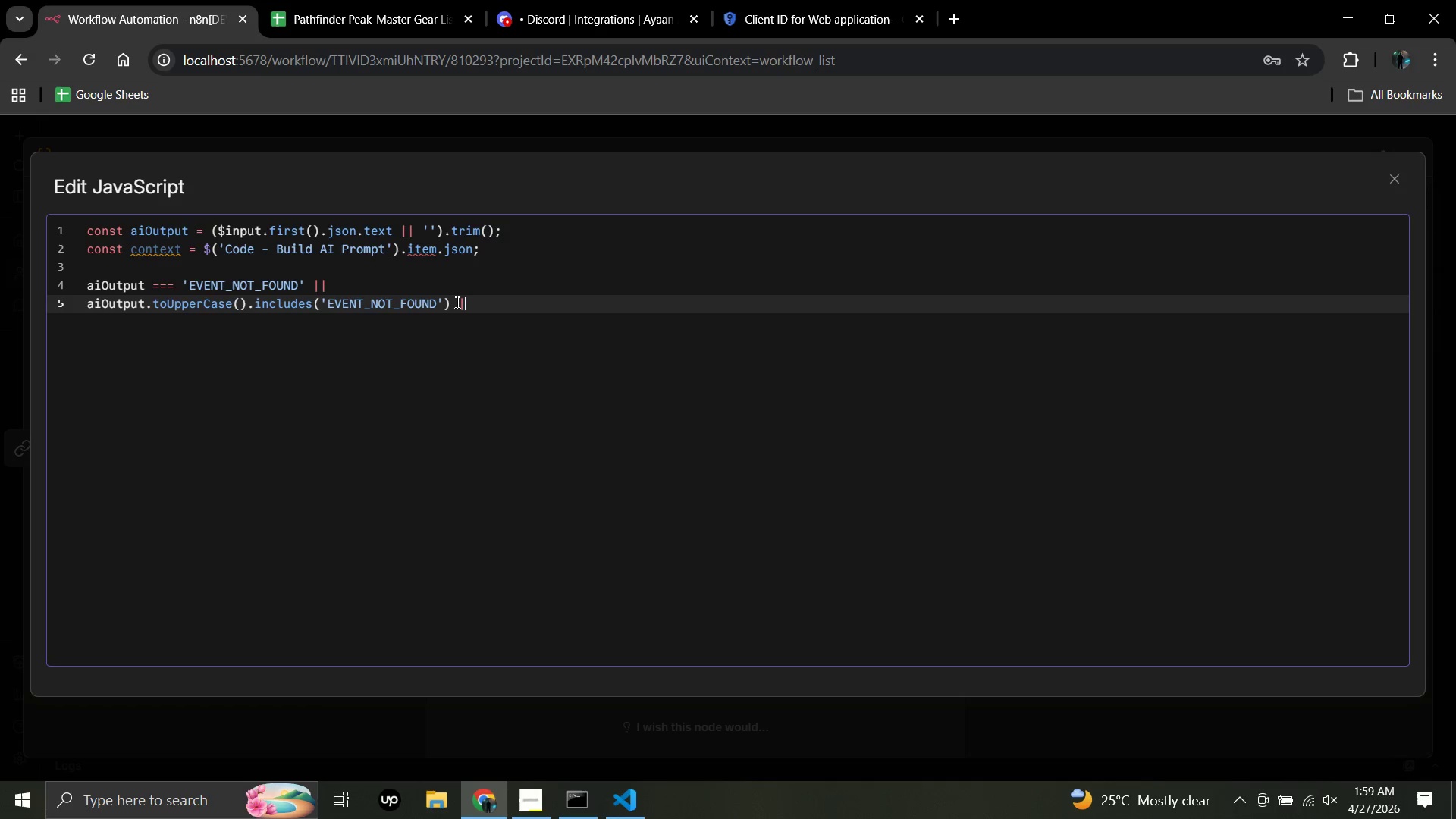 
key(Shift+Backslash)
 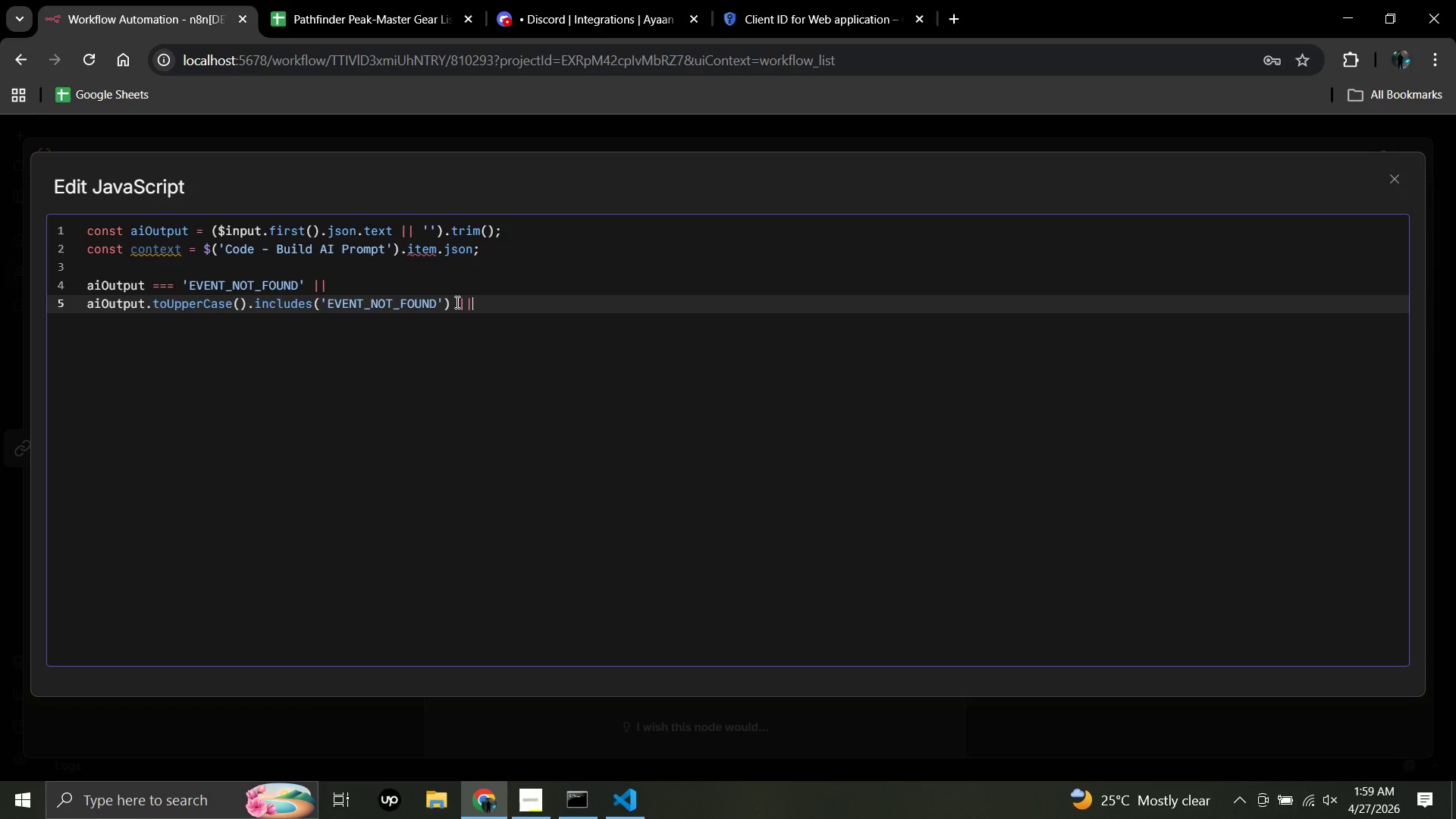 
key(Enter)
 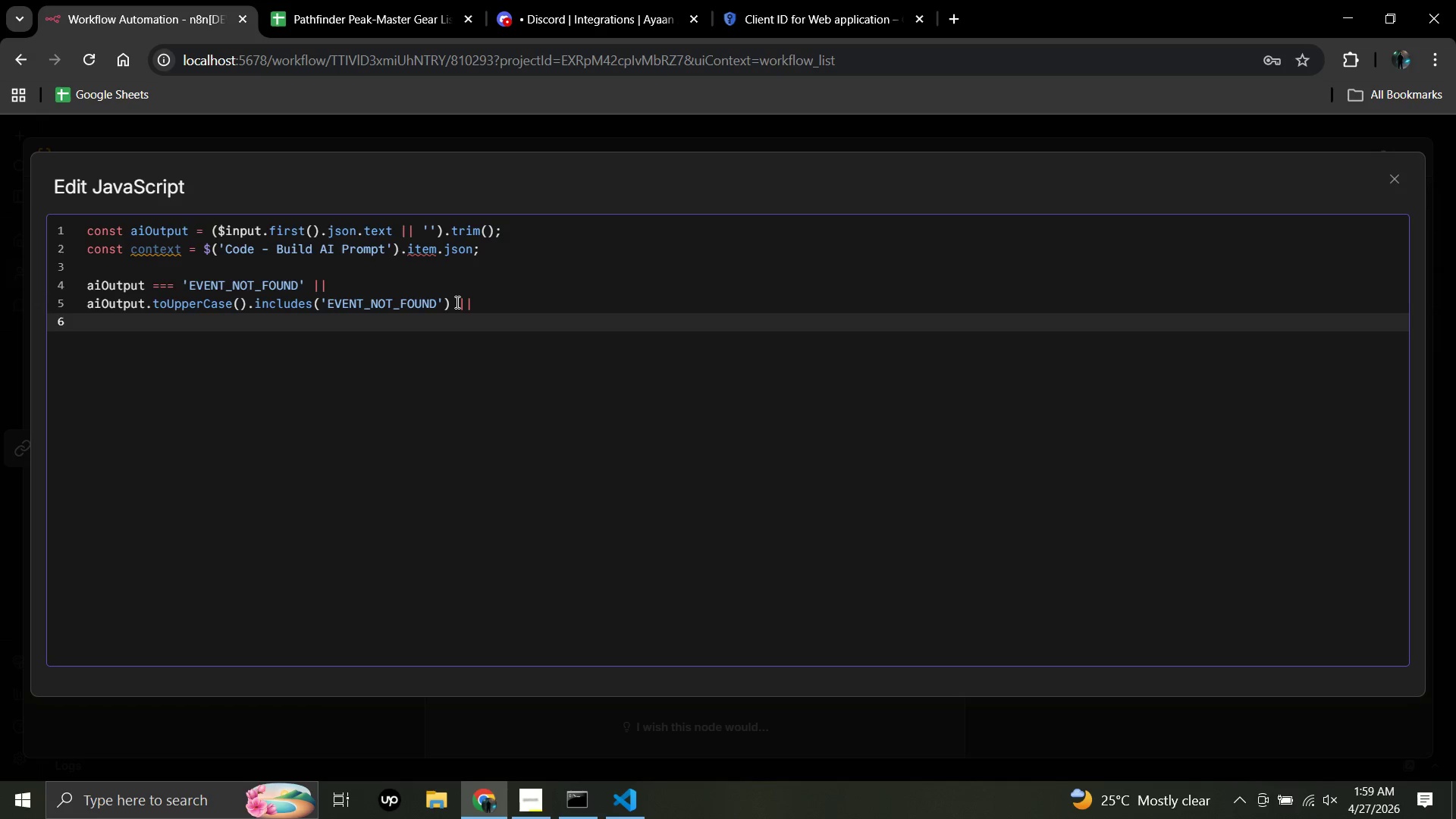 
key(Backspace)
type(A)
key(Backspace)
type(ai)
 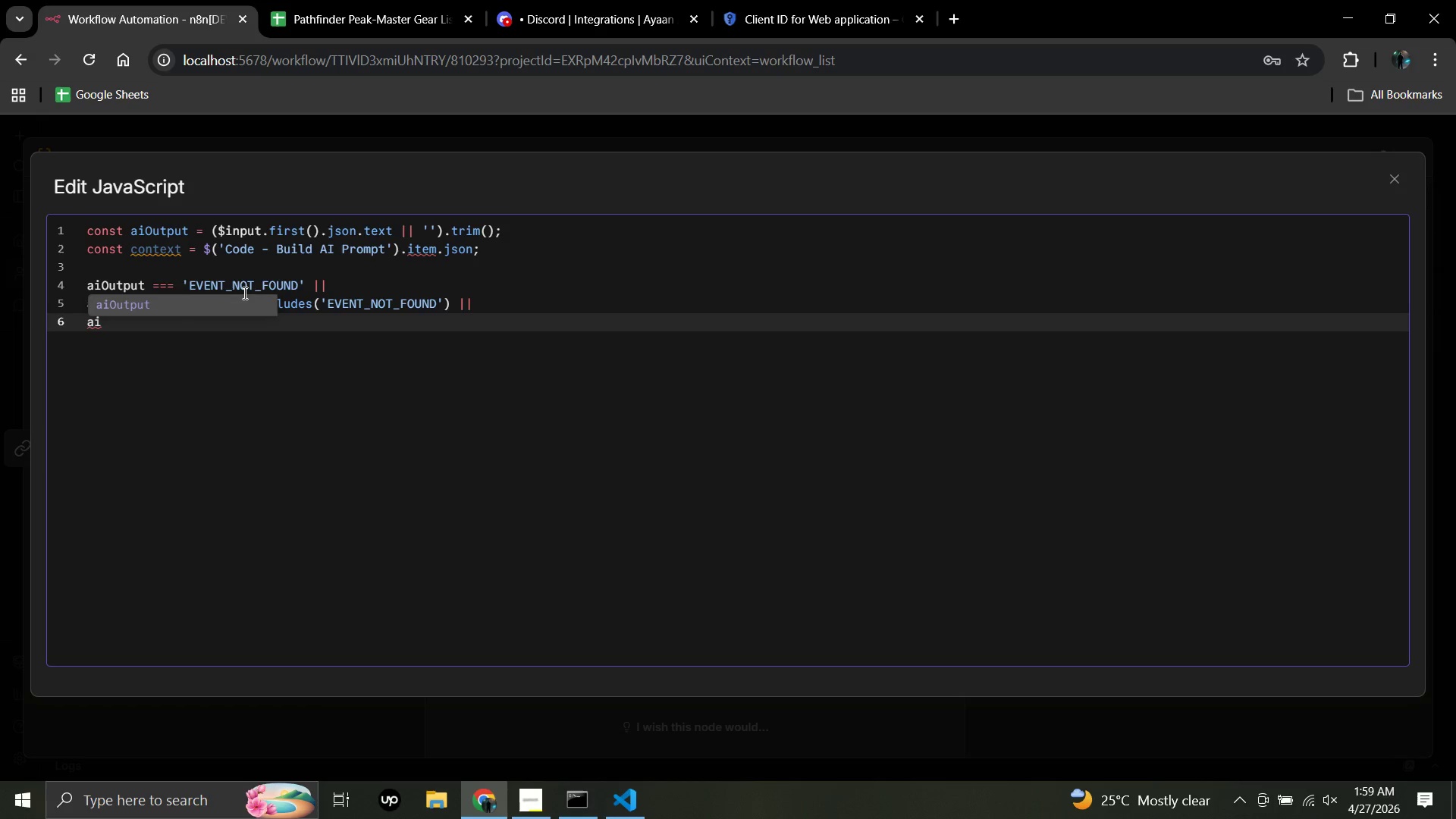 
left_click([133, 301])
 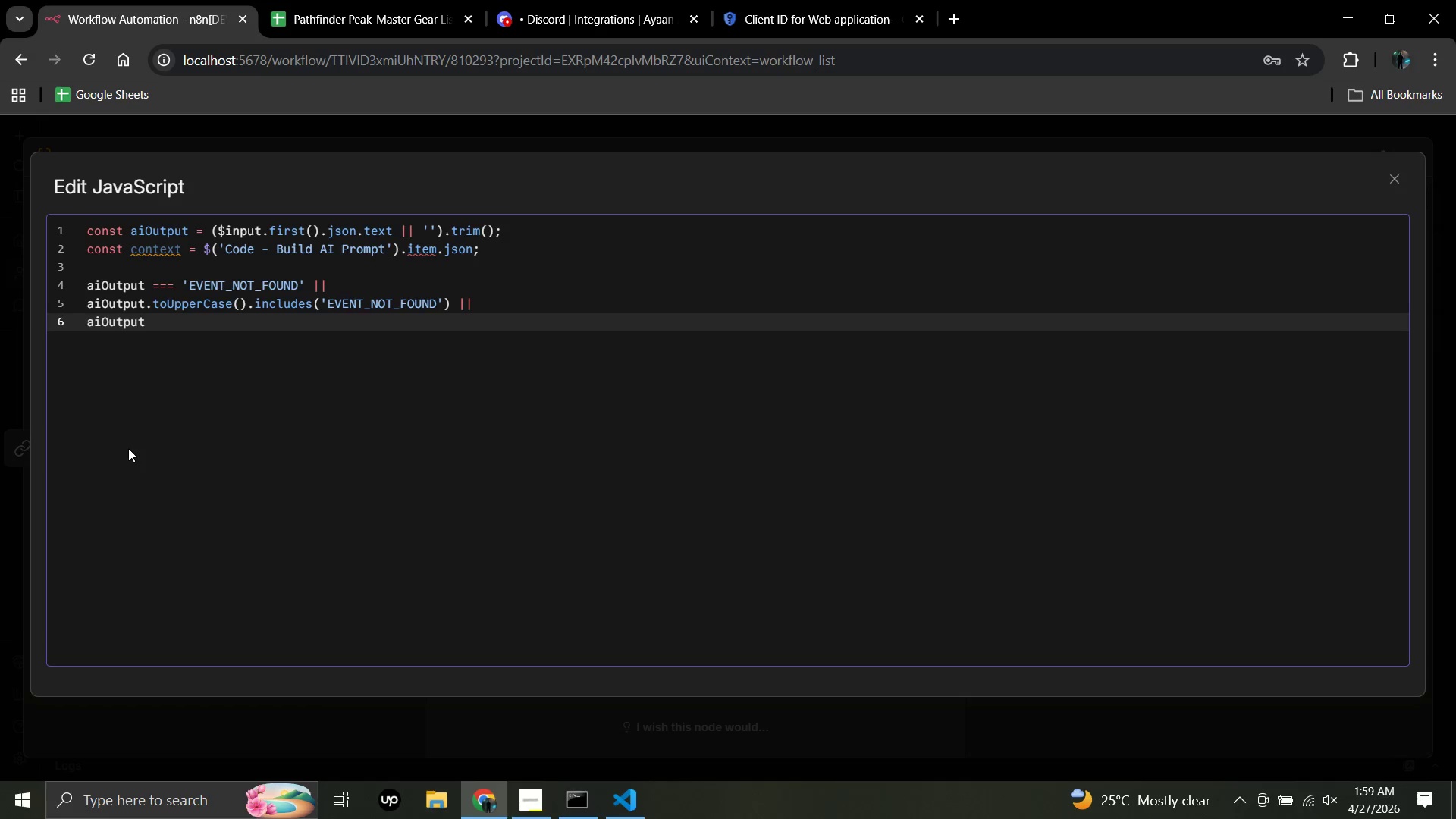 
type(.trim()
 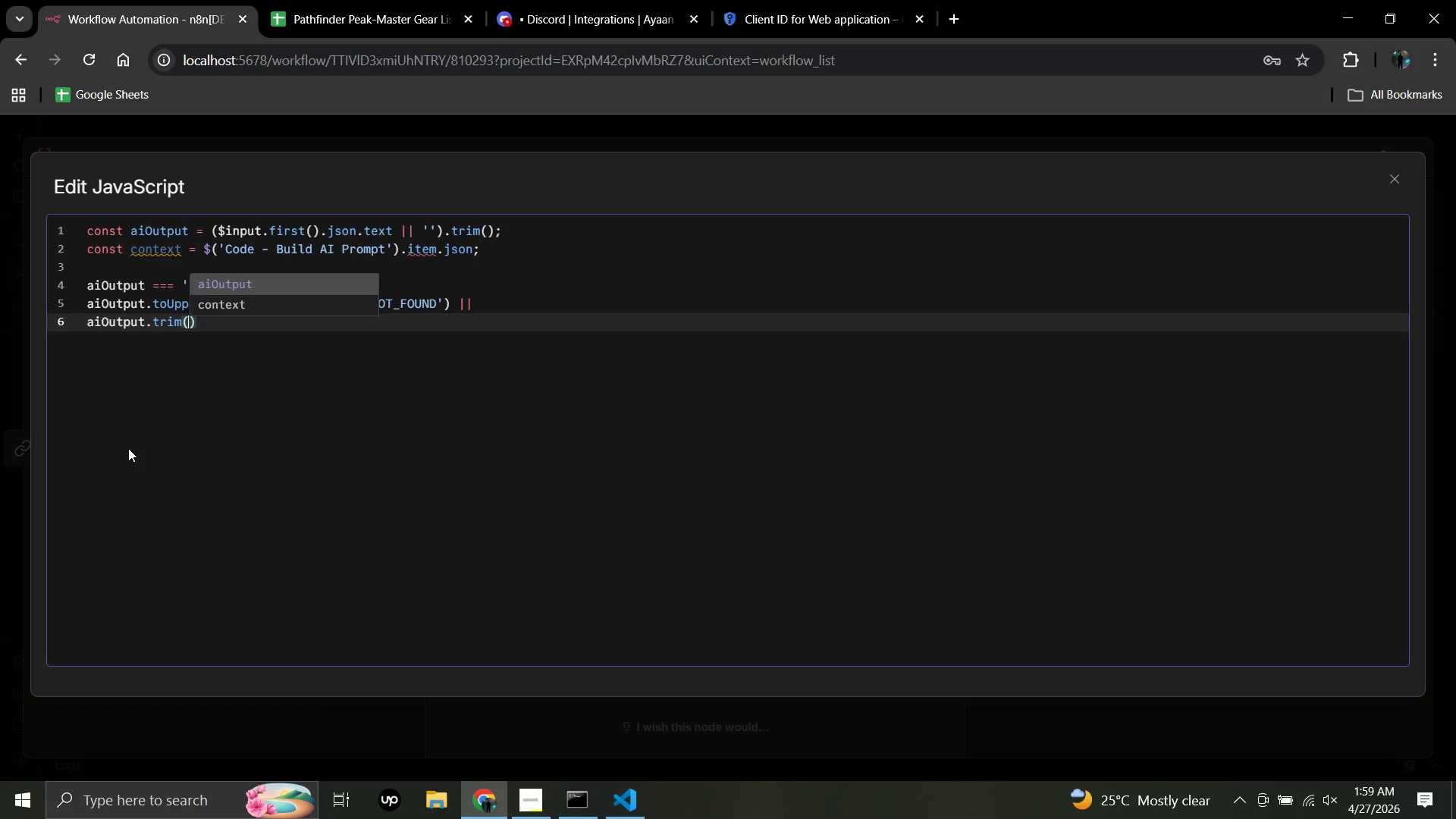 
left_click([197, 323])
 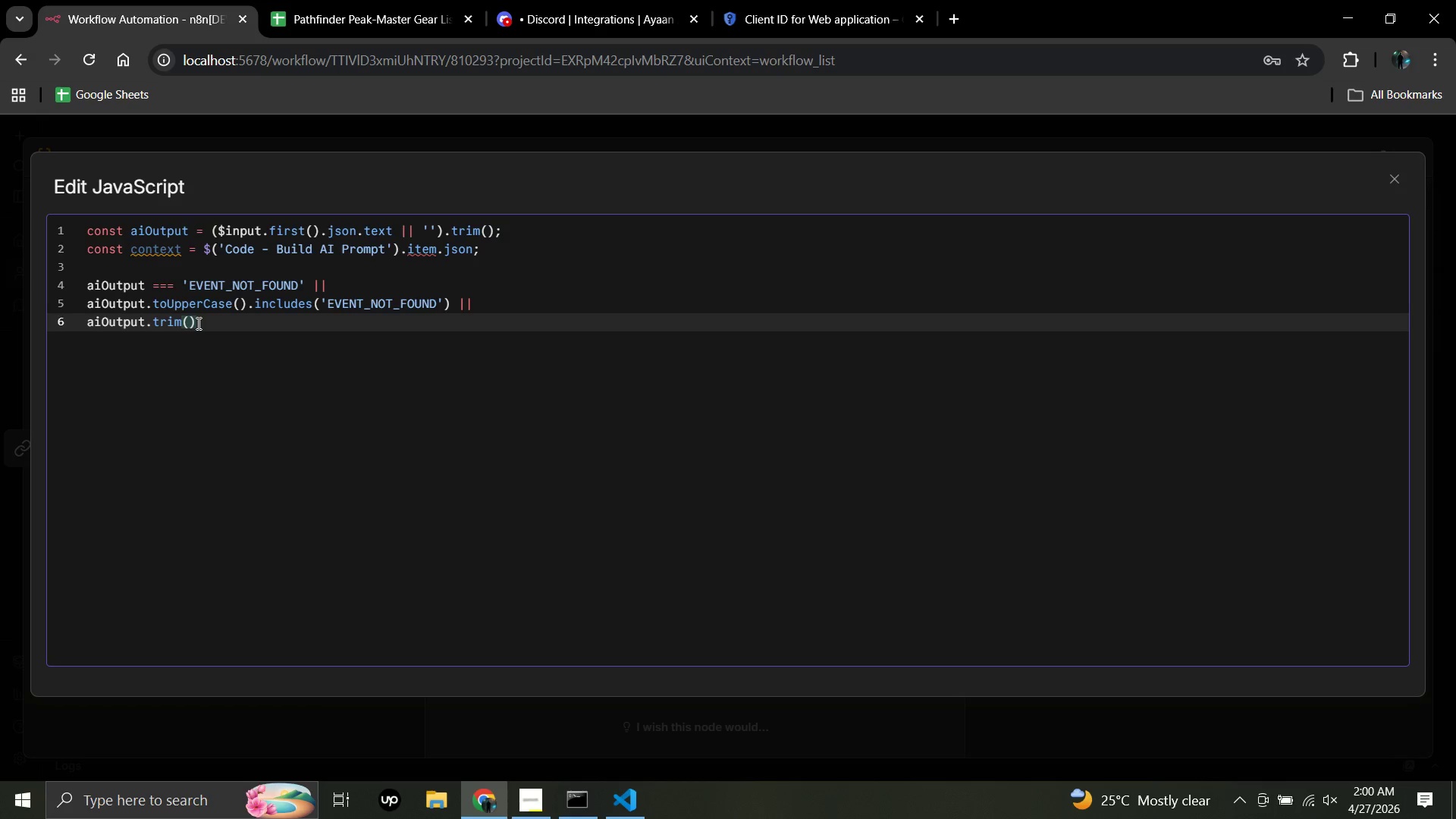 
type(.length < 40;)
 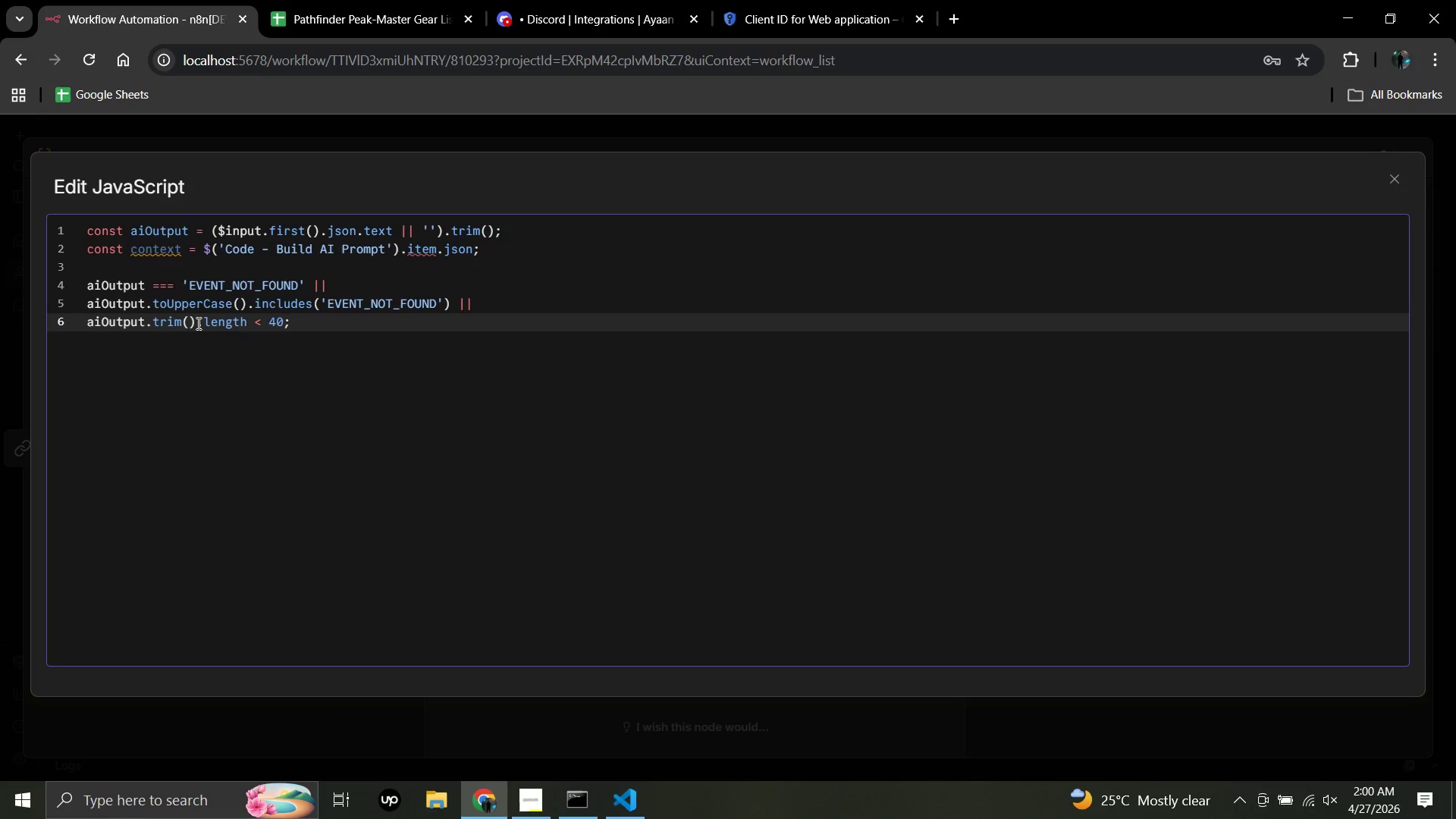 
key(Enter)
 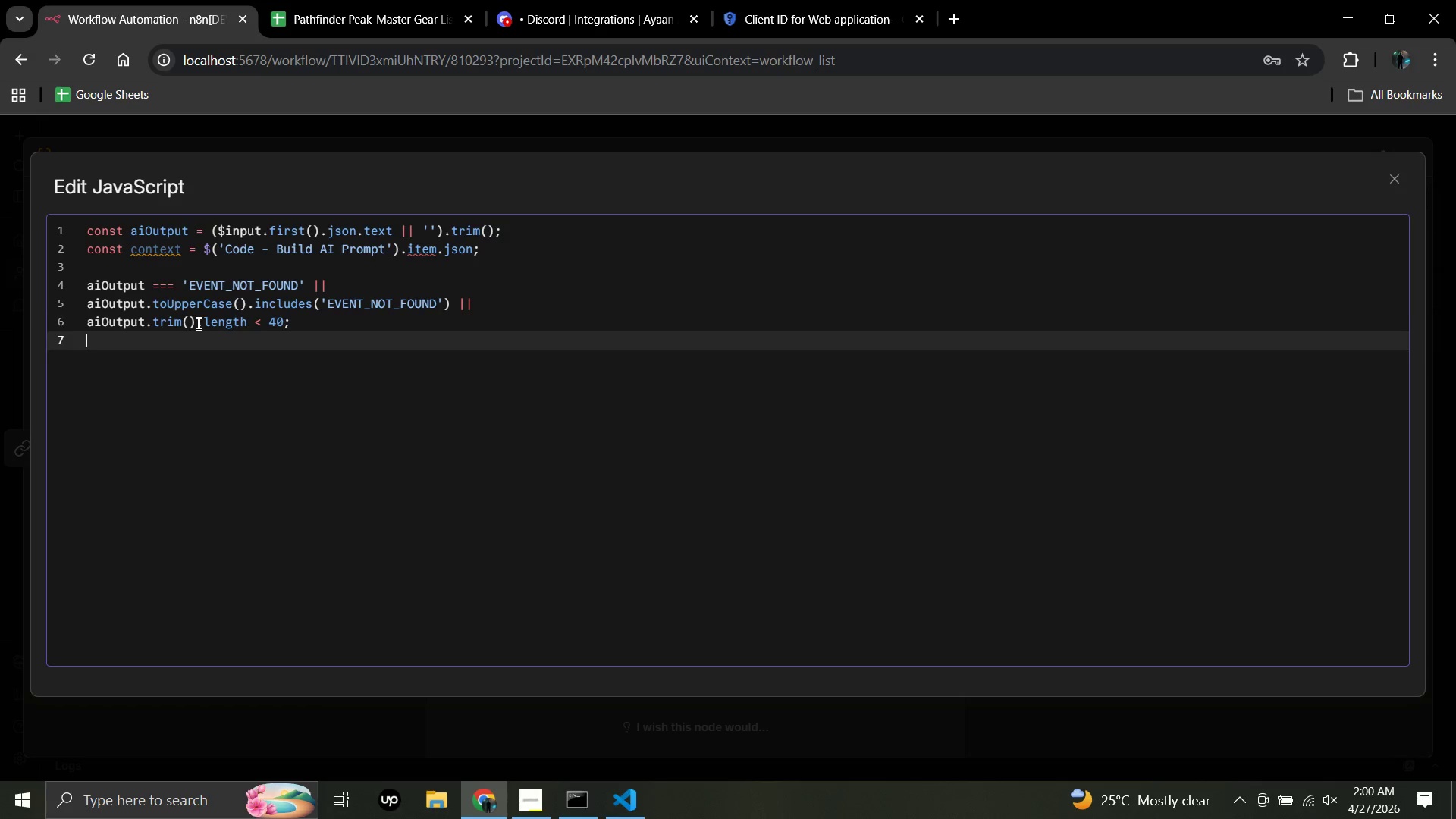 
key(Enter)
 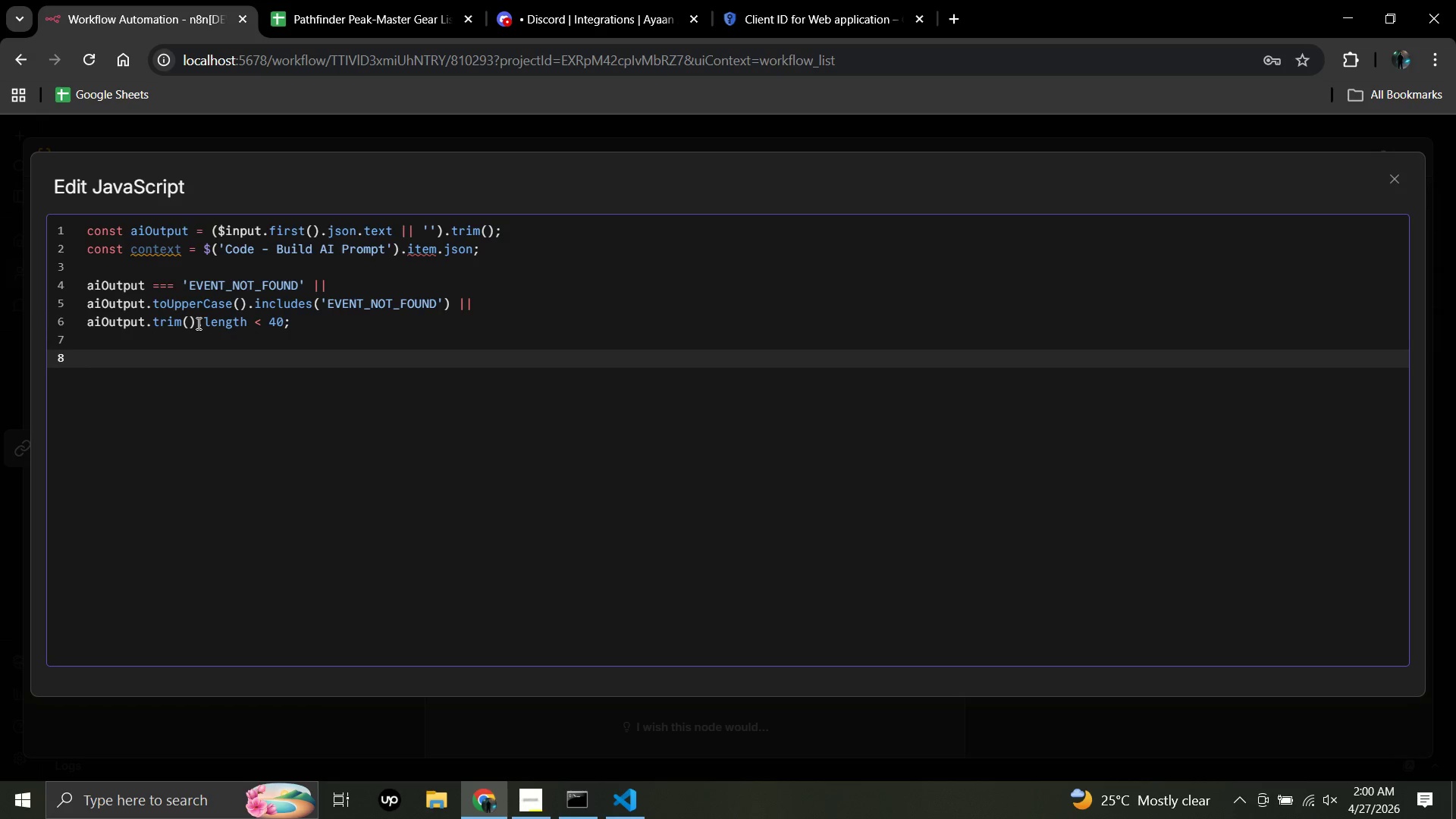 
type(return ])
key(Backspace)
type([[)
key(Backspace)
 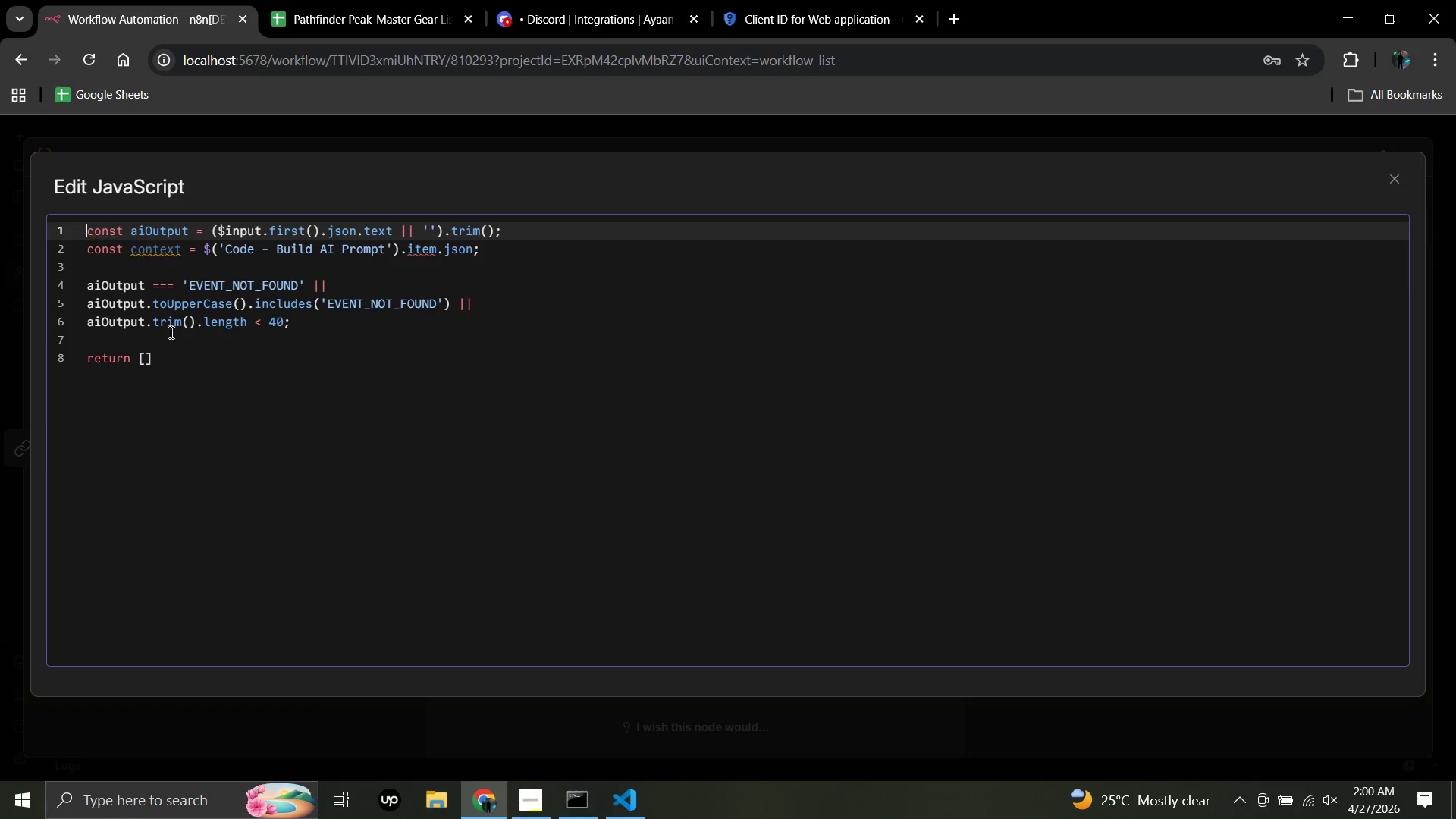 
hold_key(key=ArrowUp, duration=0.89)
 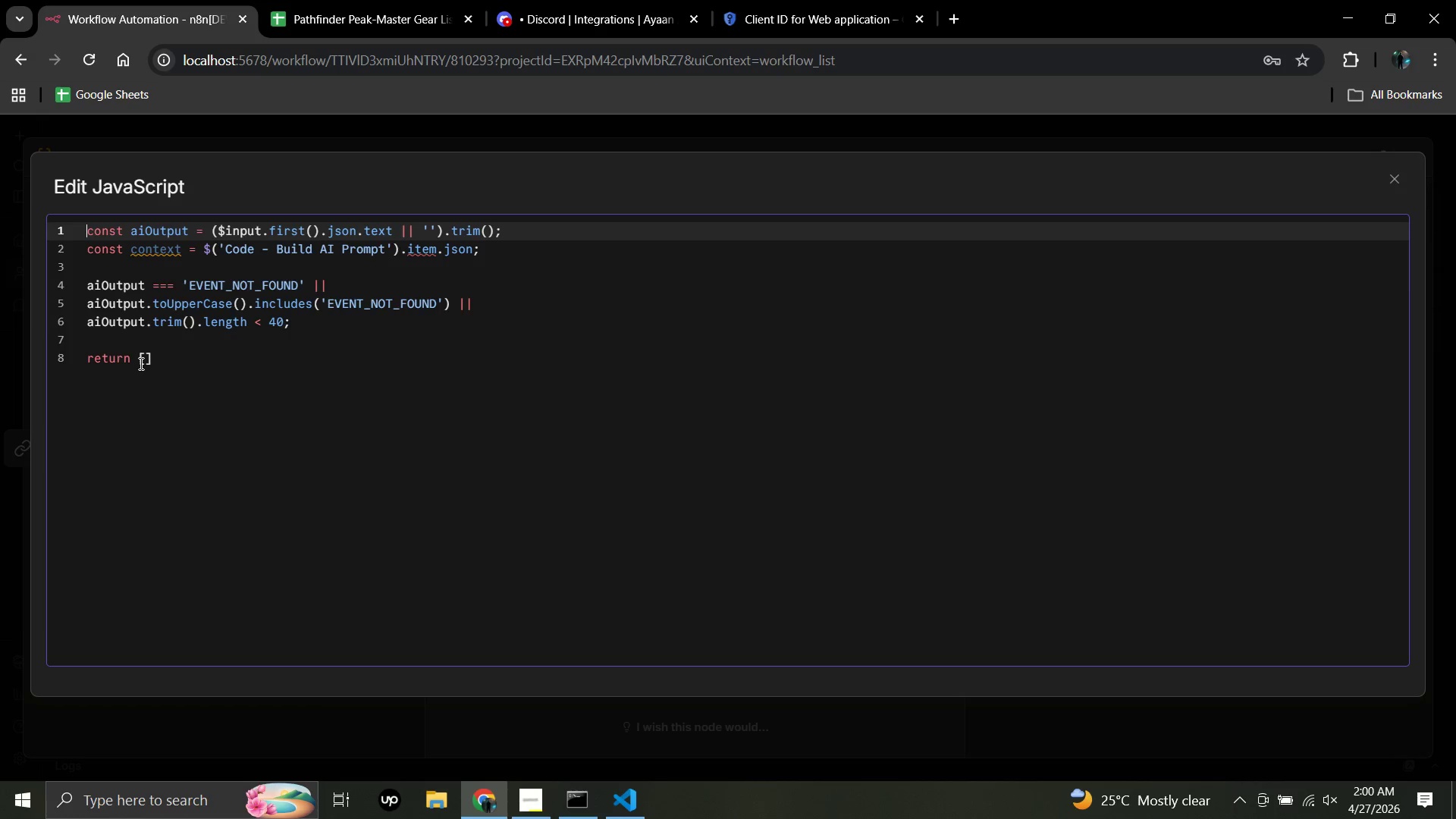 
left_click([144, 356])
 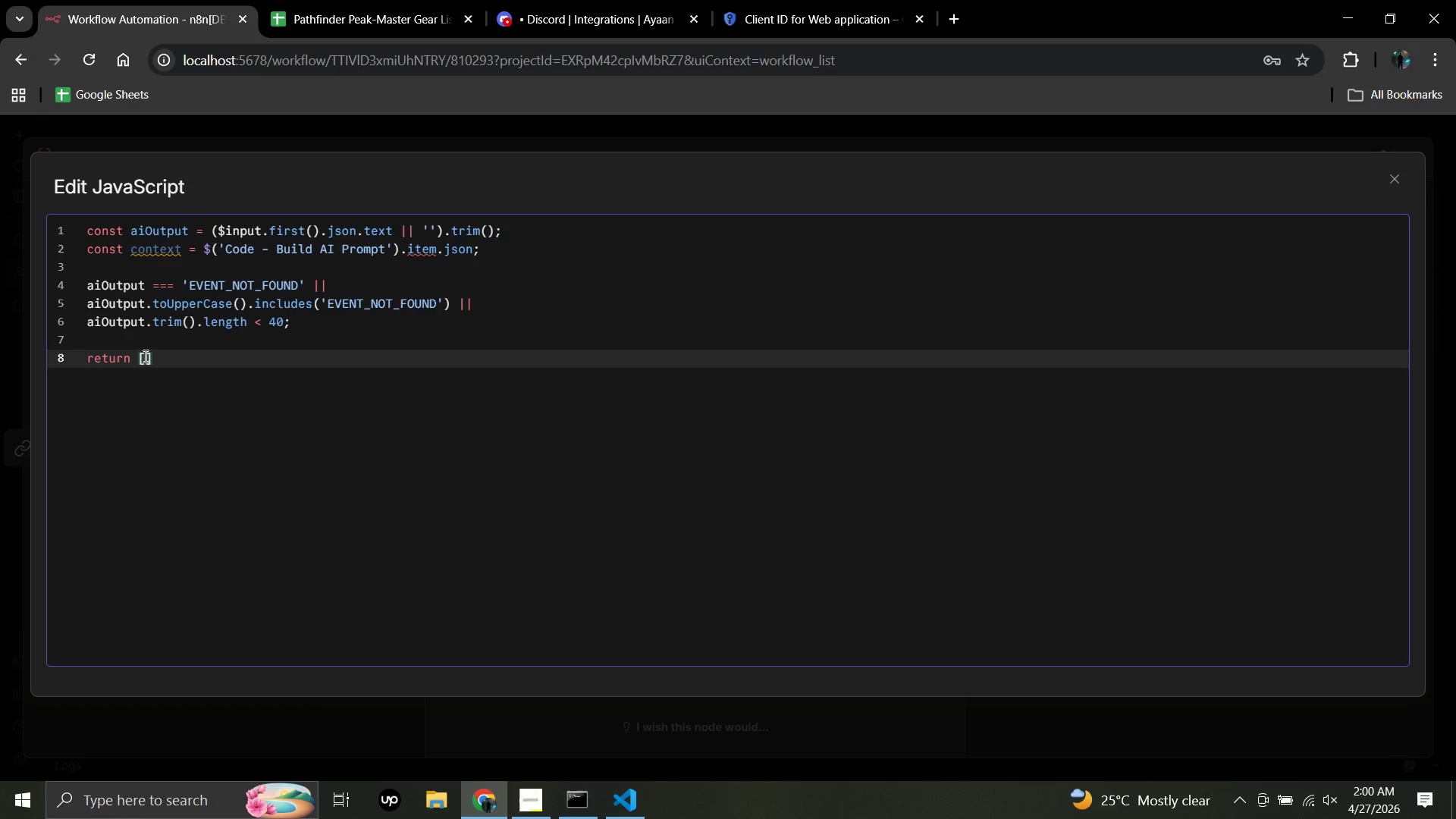 
key(Shift+BracketLeft)
 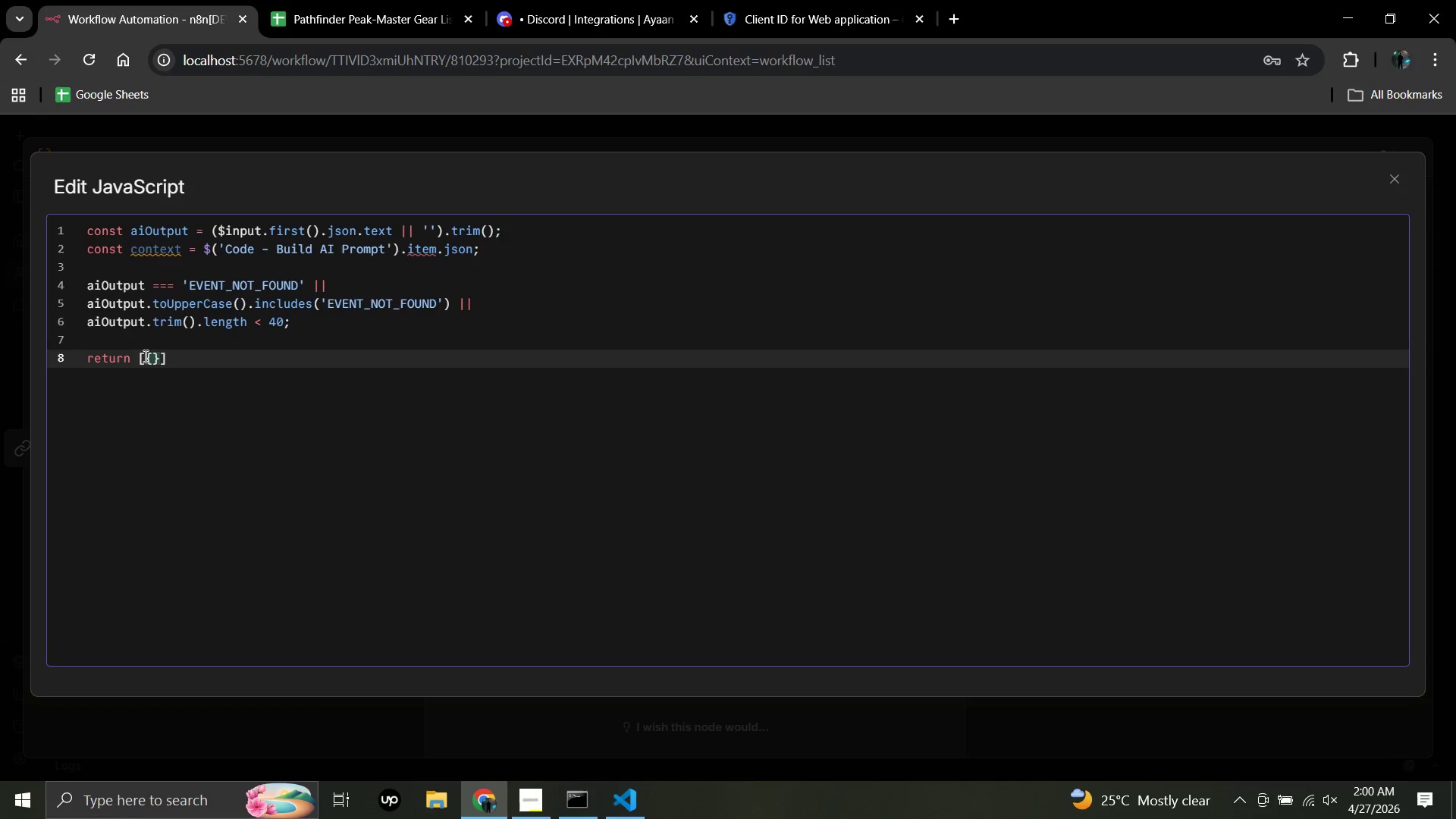 
key(Space)
 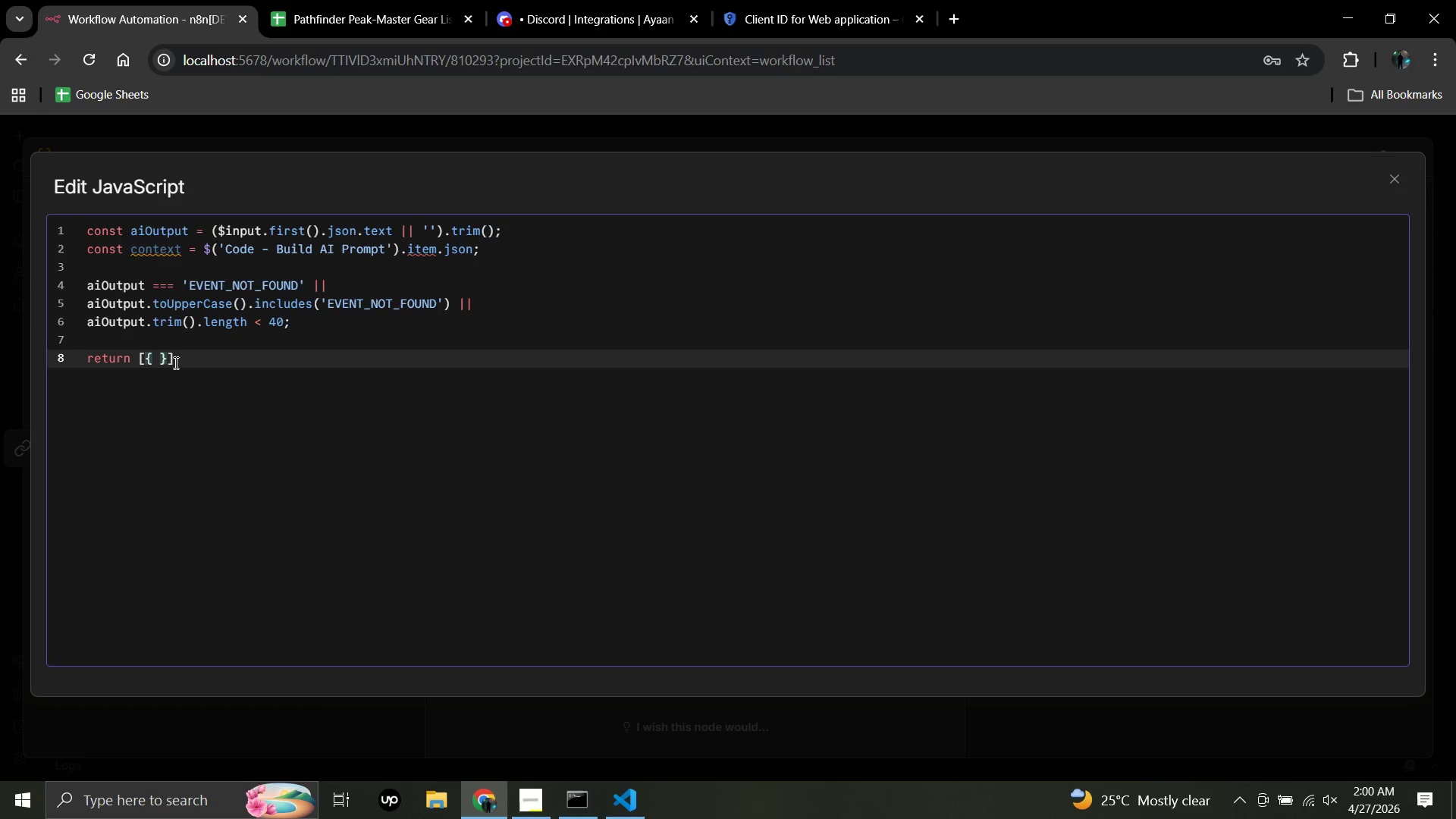 
left_click([177, 359])
 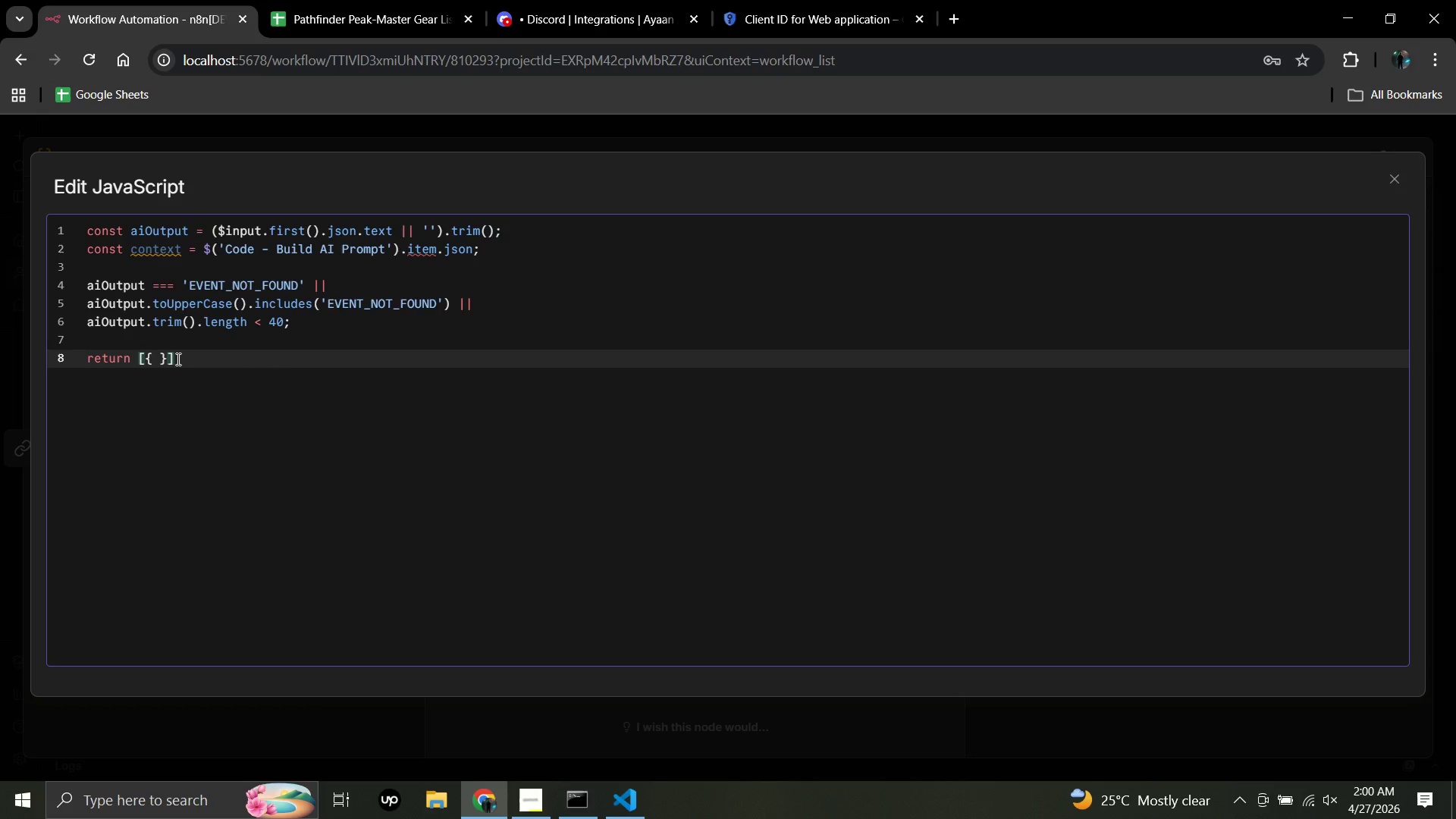 
key(Backspace)
 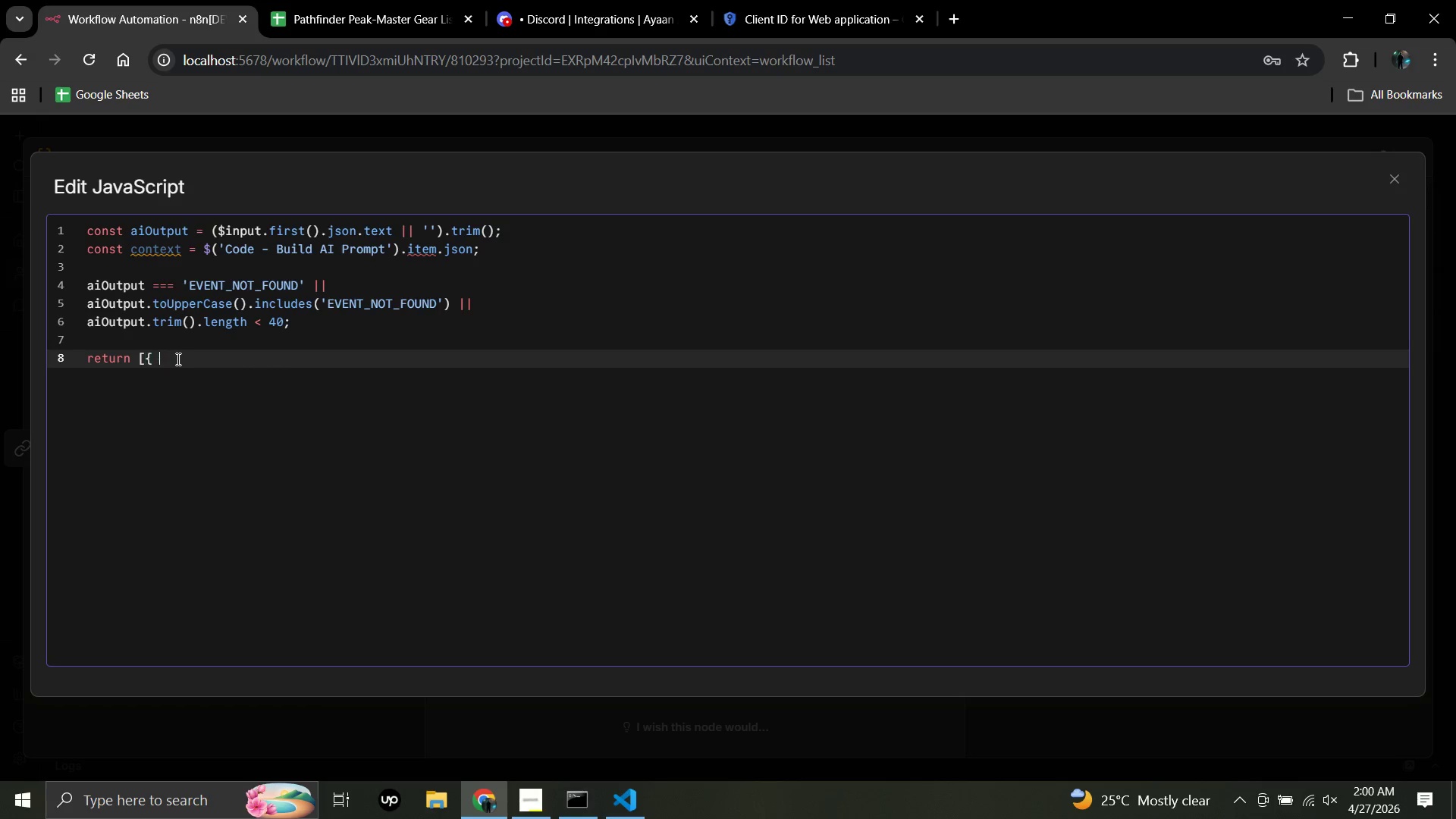 
key(Backspace)
 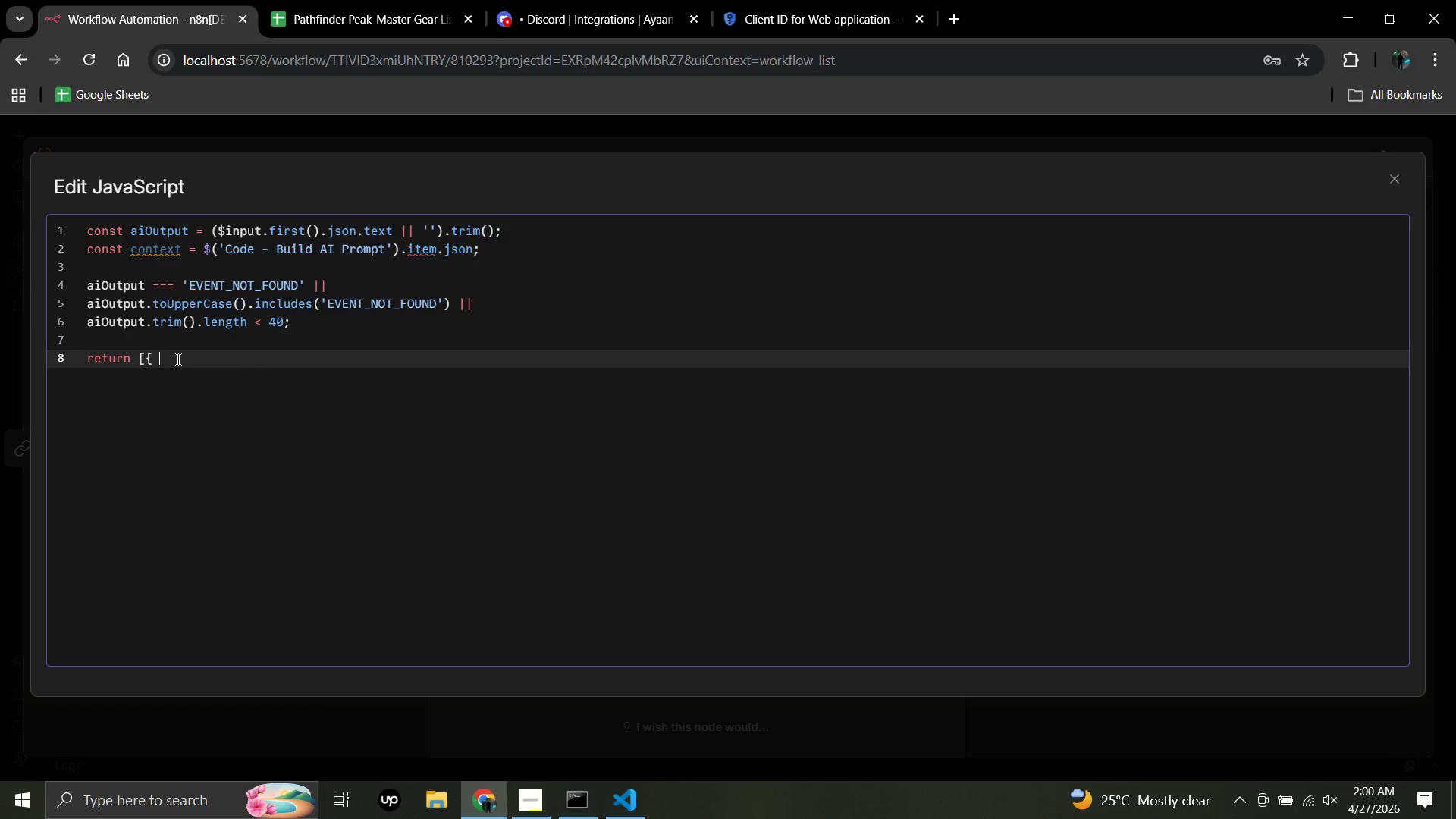 
key(Enter)
 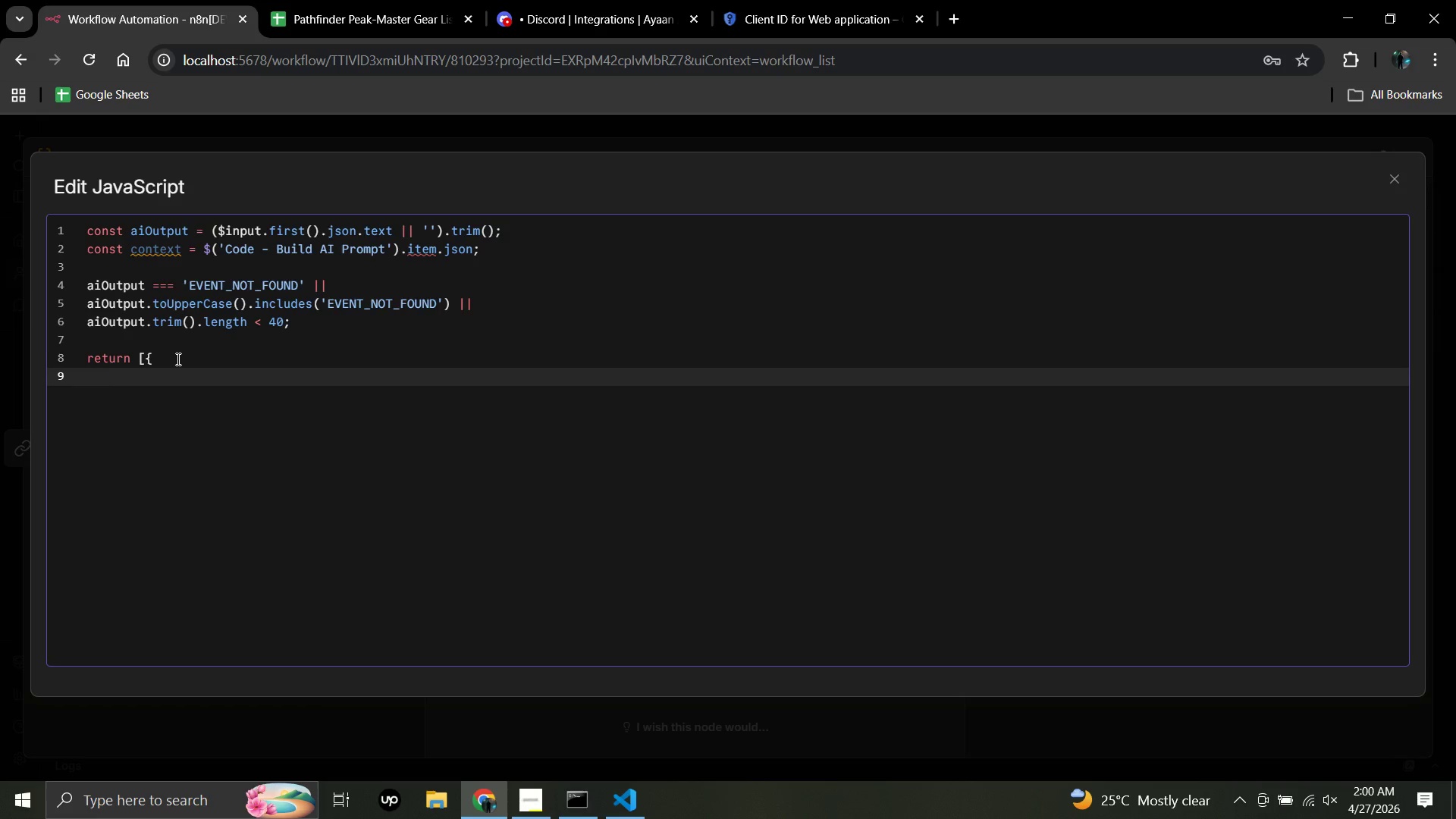 
type(json: })
key(Backspace)
type({ )
 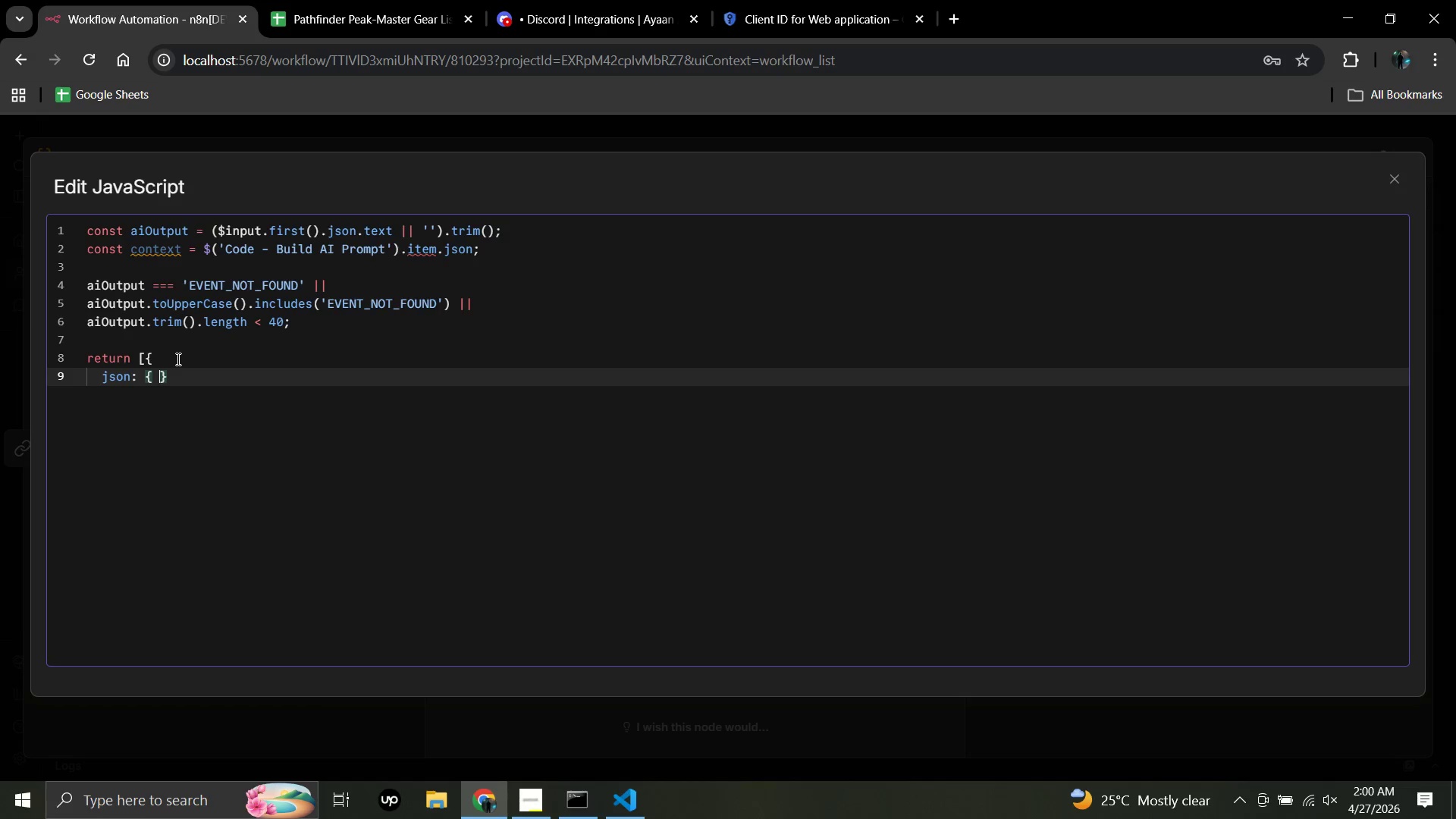 
left_click([173, 374])
 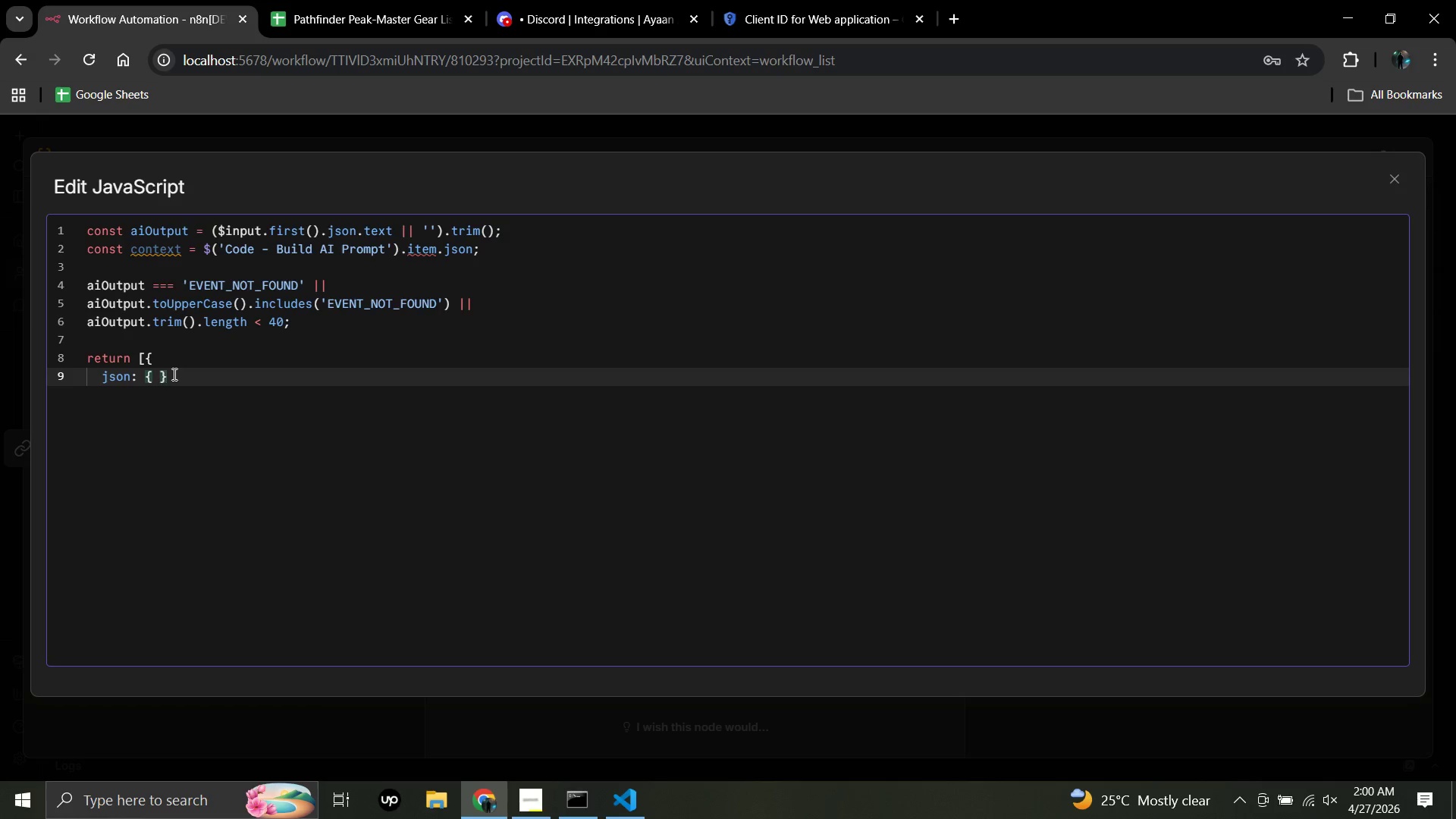 
key(Backspace)
 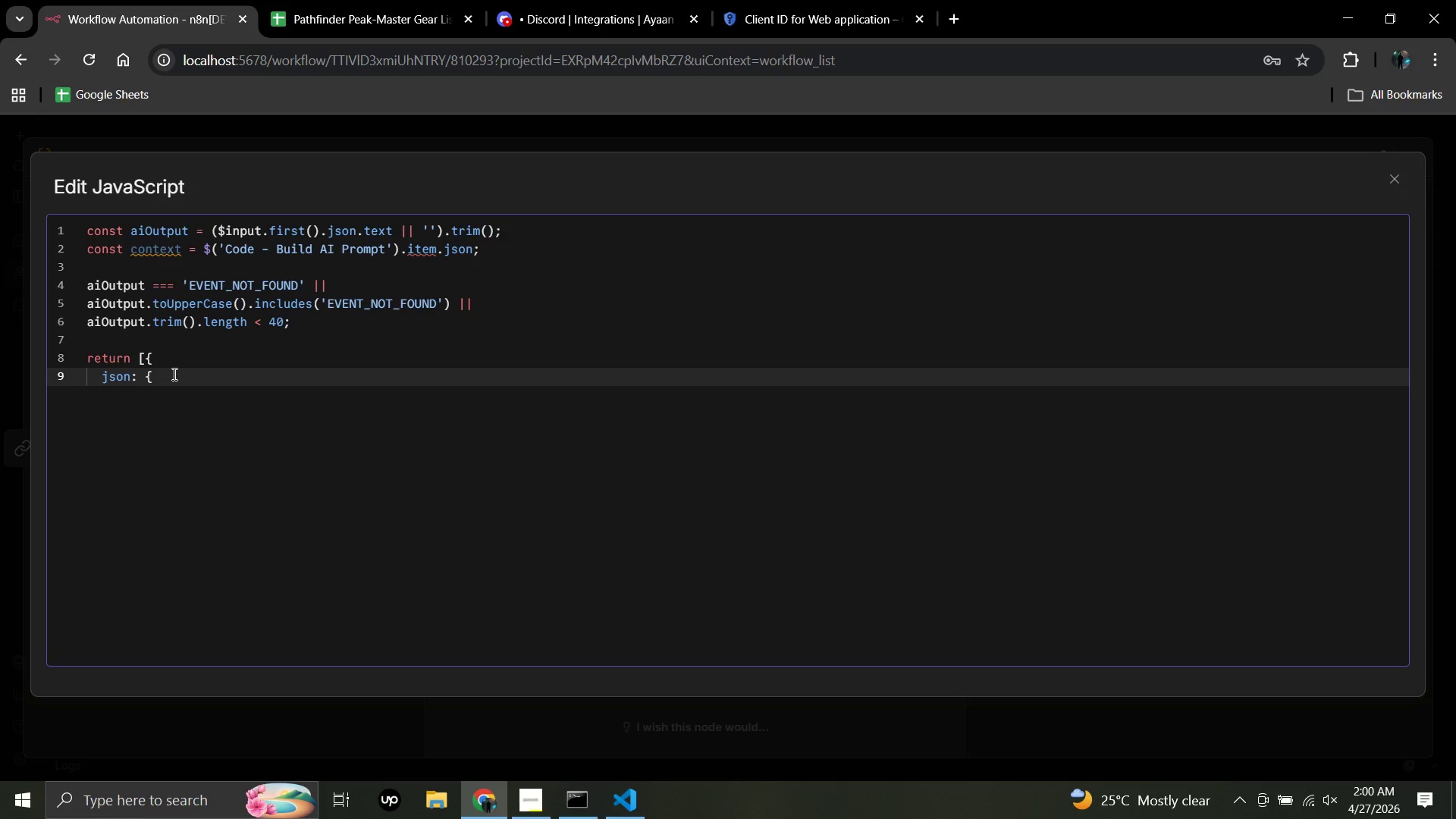 
key(Enter)
 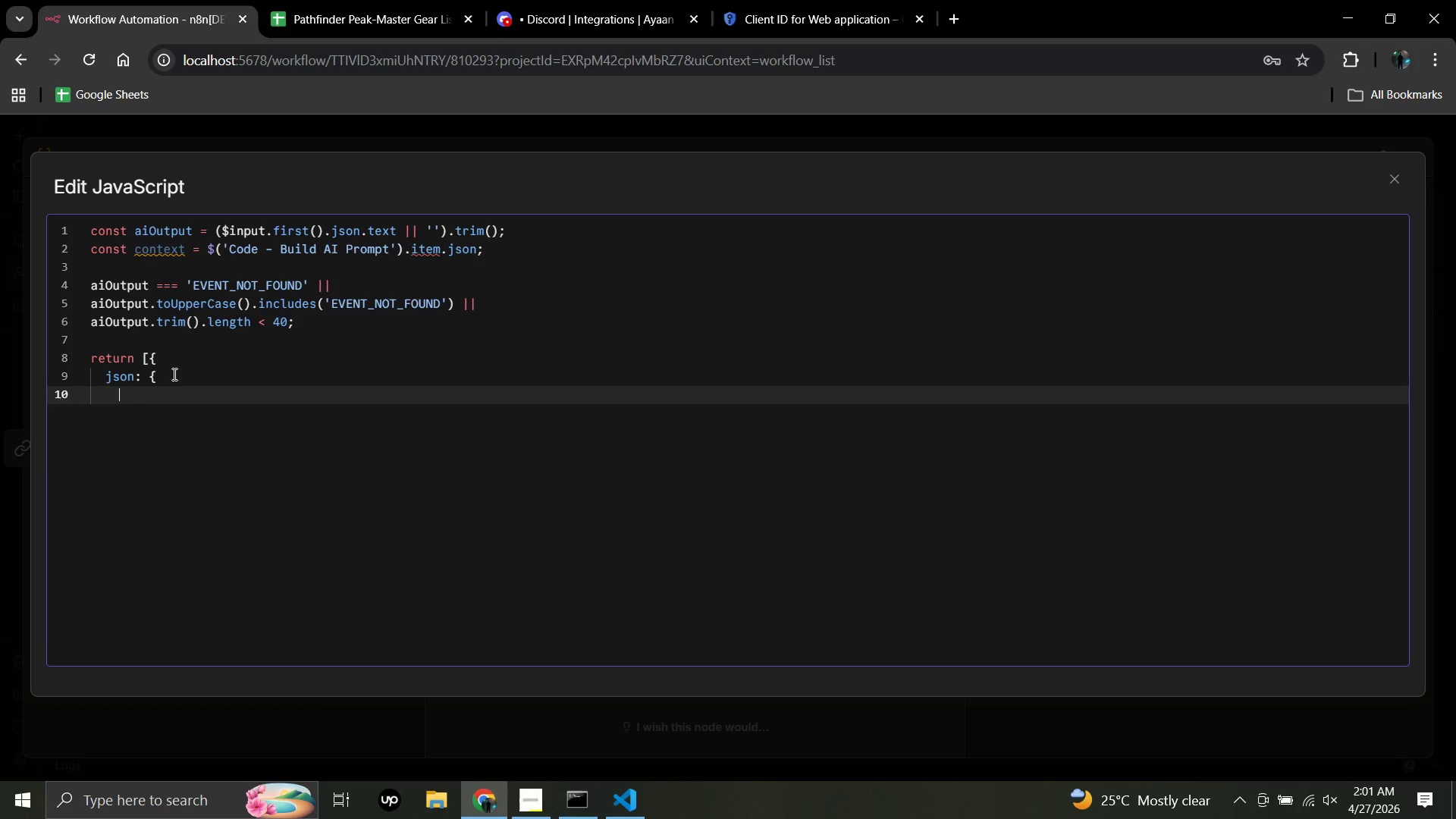 
type(ai_response:  ai)
 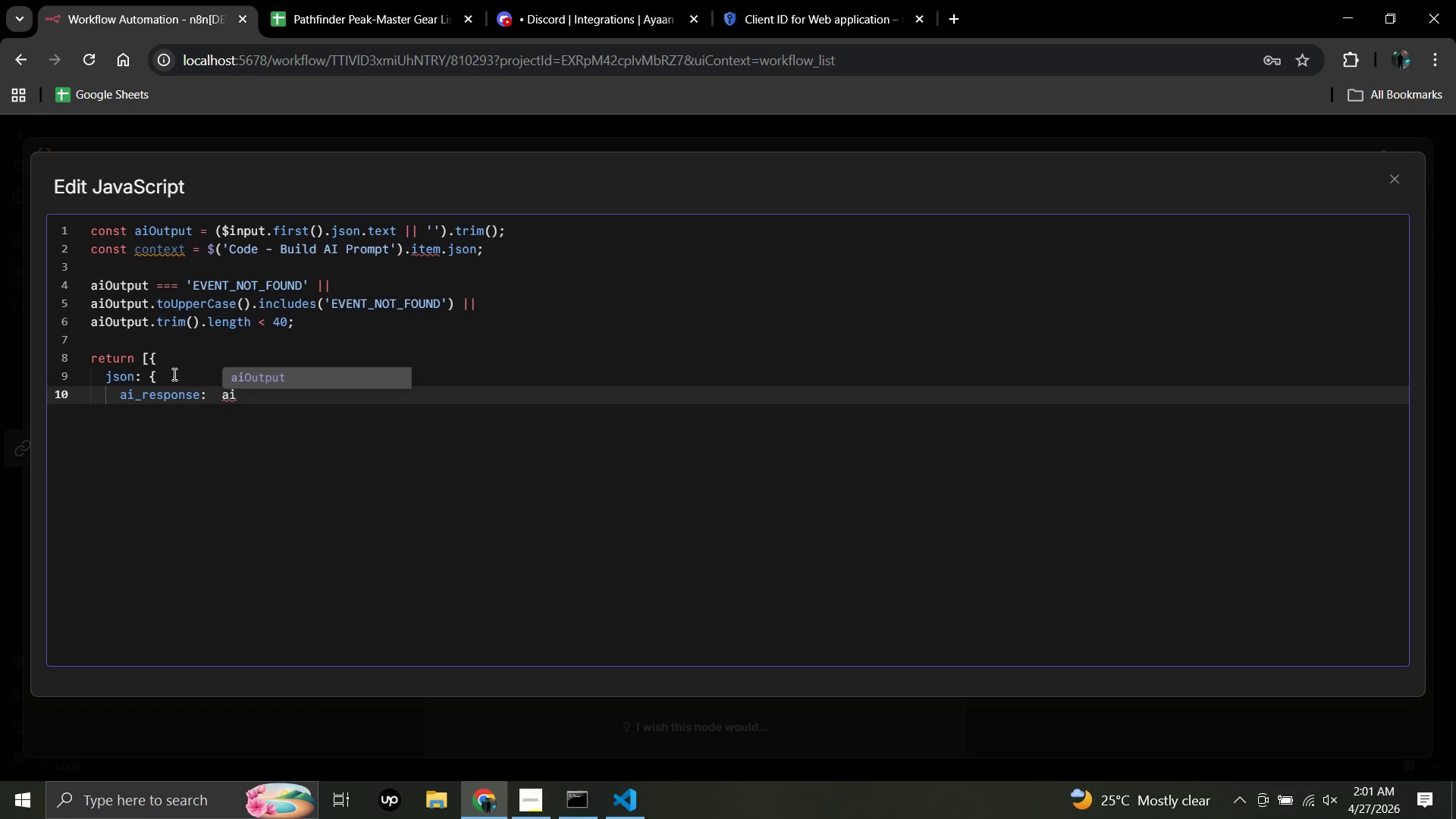 
type(Output,)
 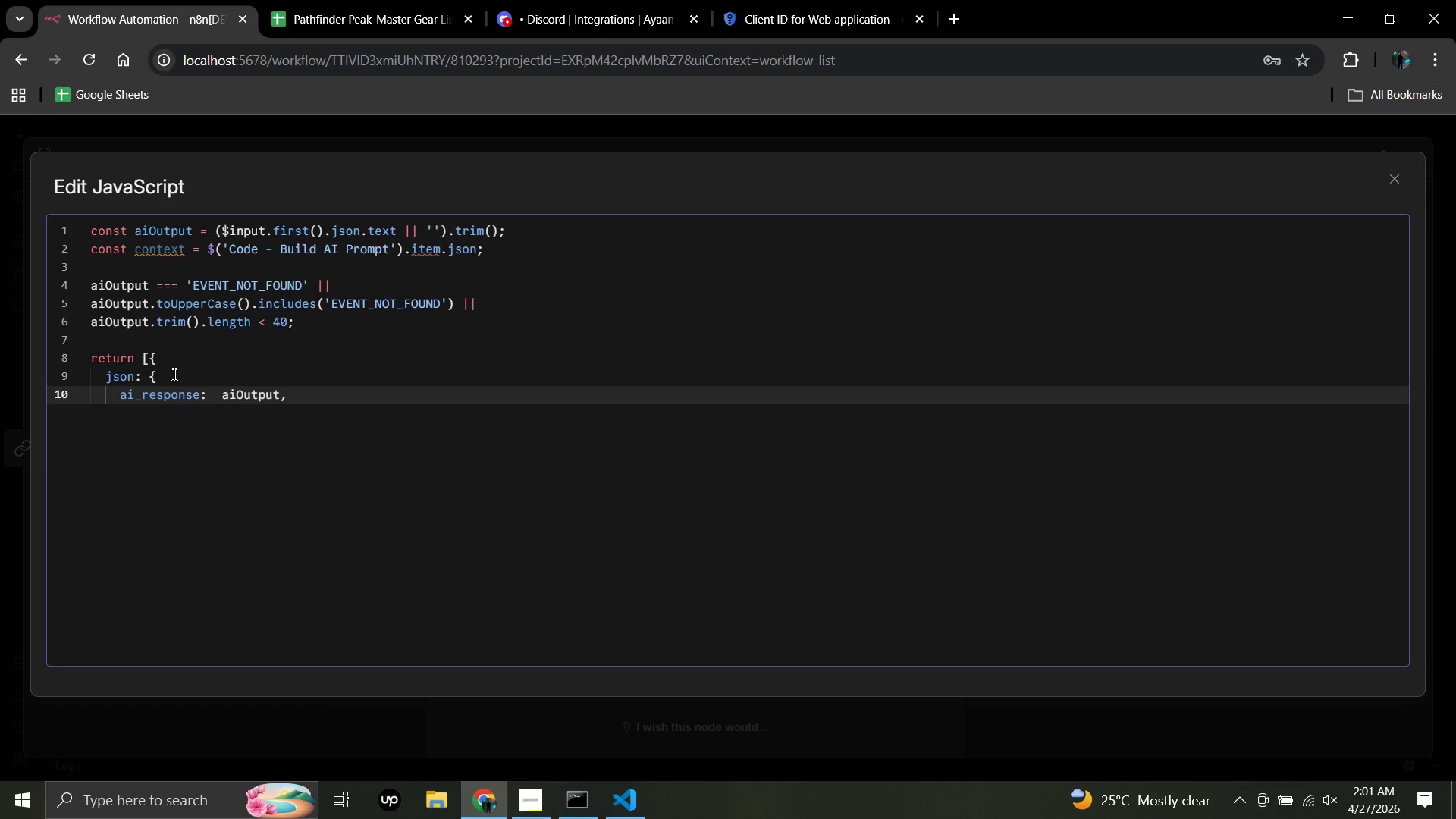 
key(Enter)
 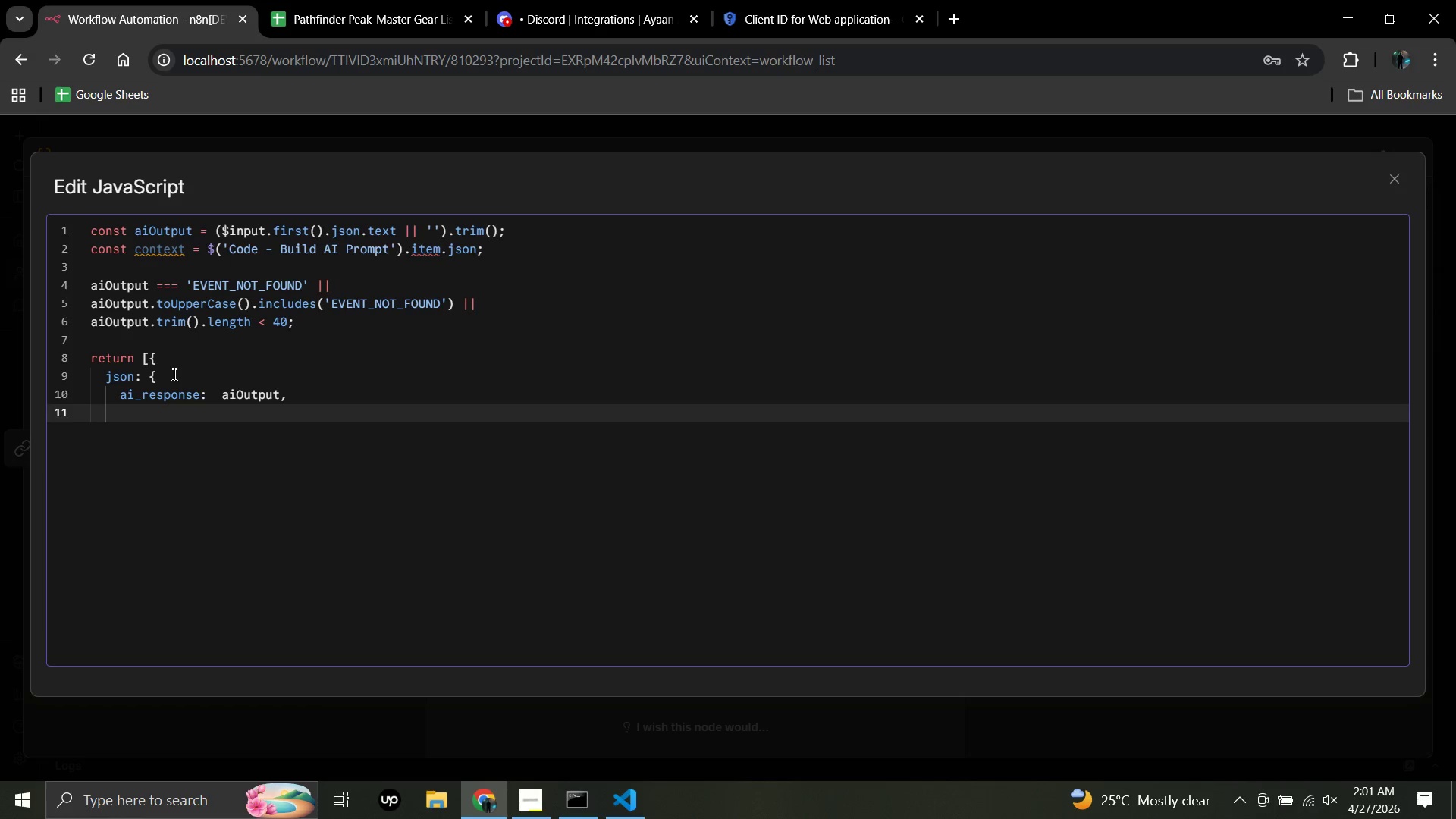 
type(is_valid:    !)
 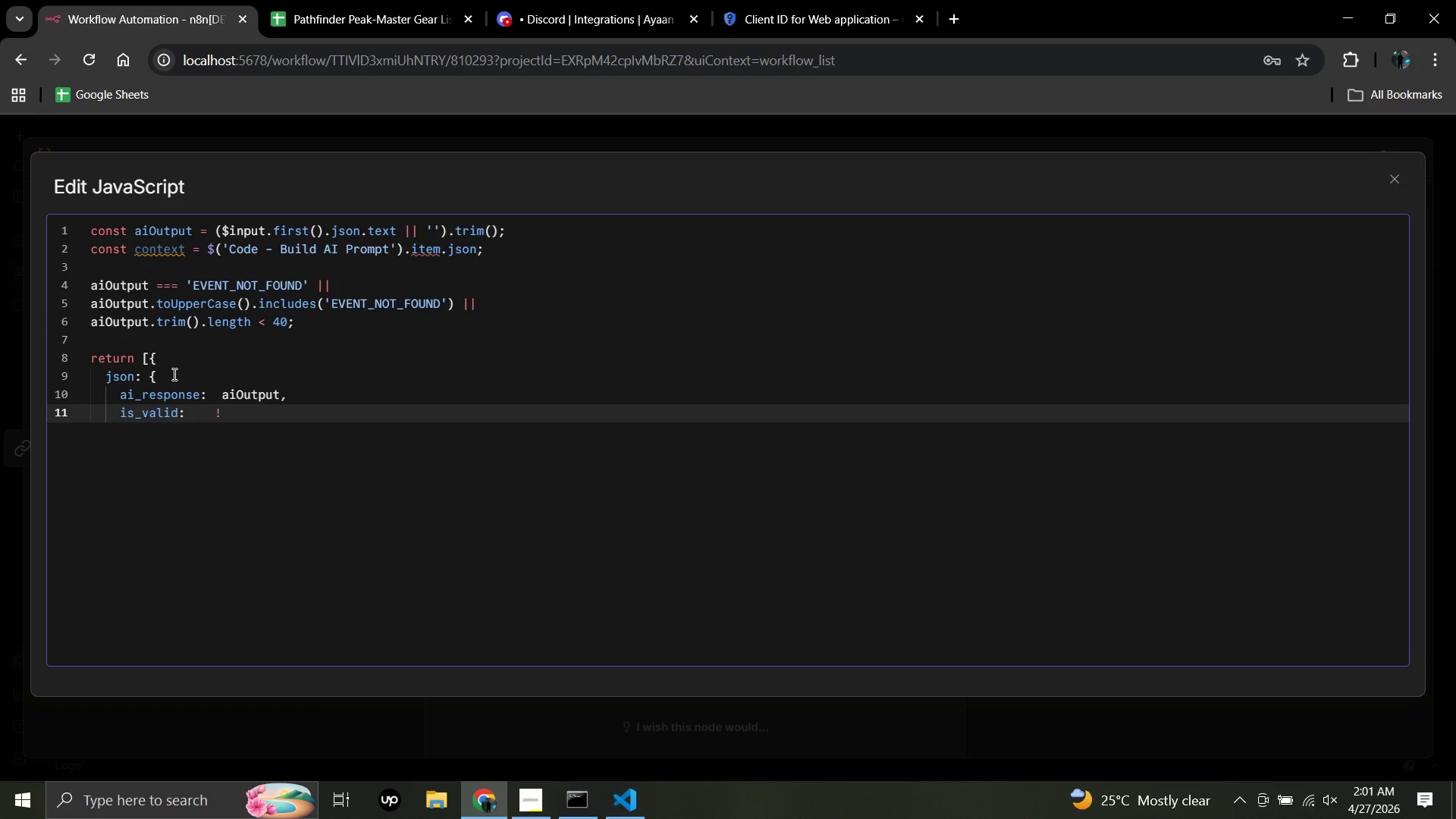 
type(isNot)
 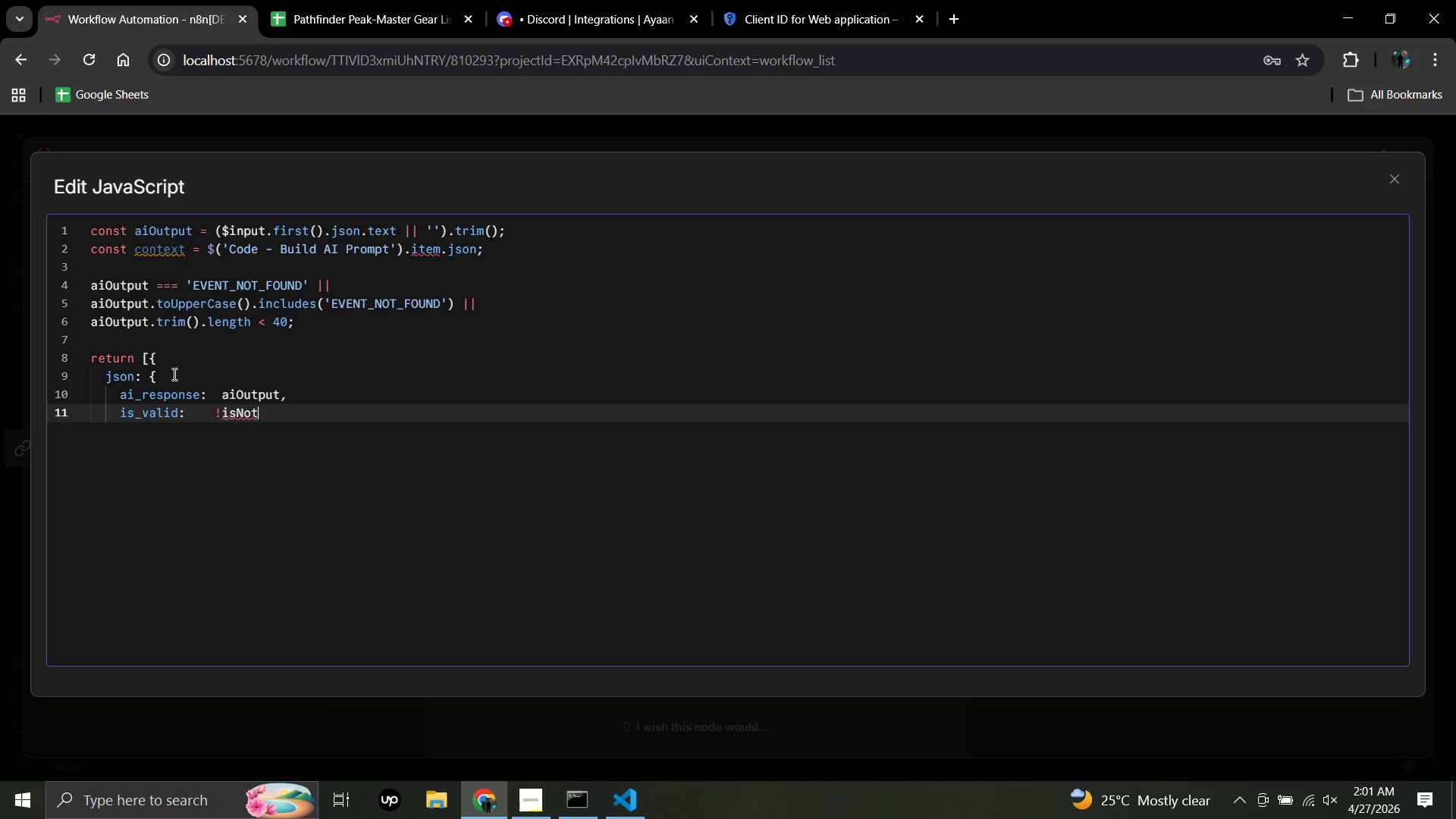 
type(Found,)
 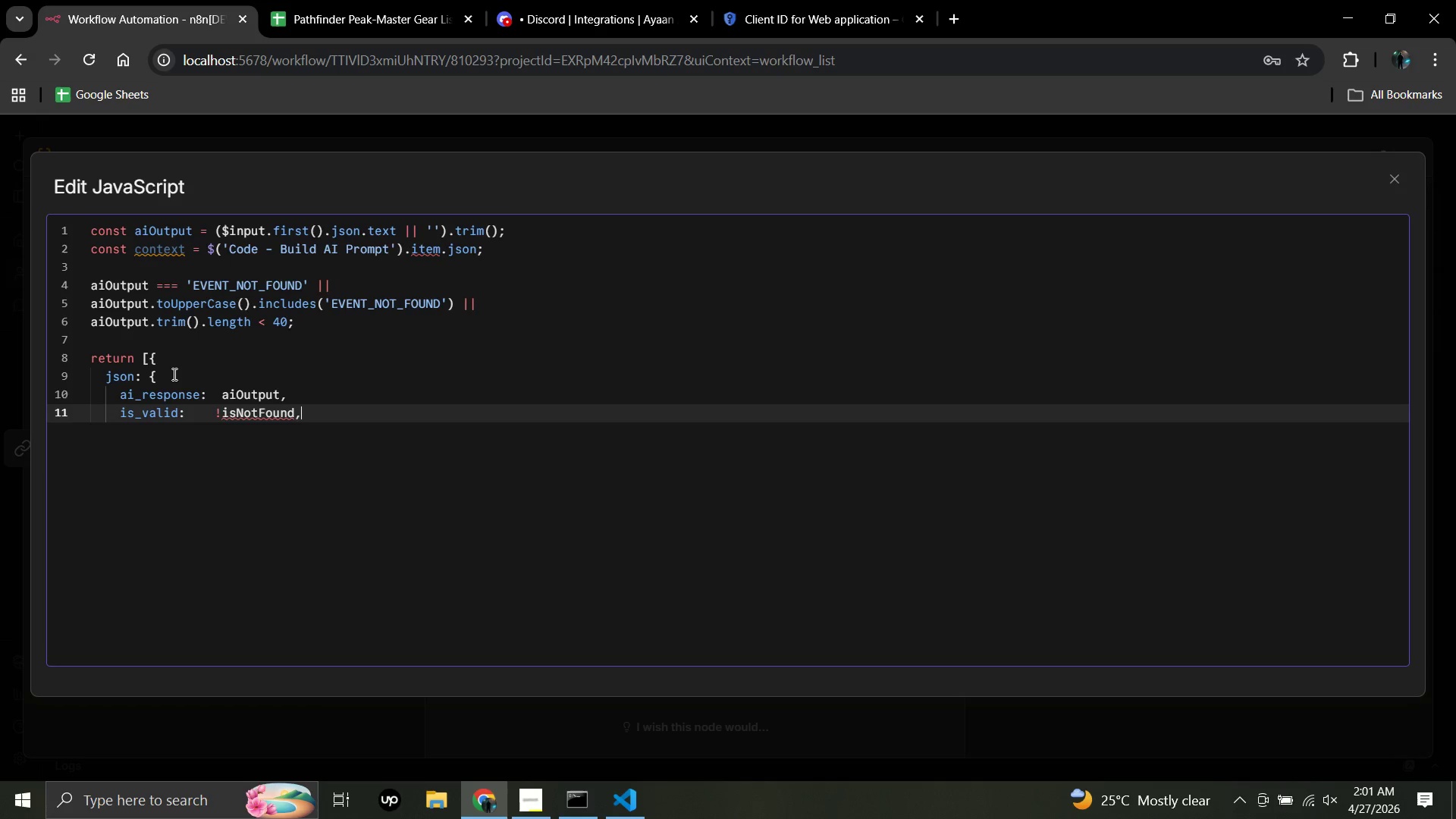 
key(Enter)
 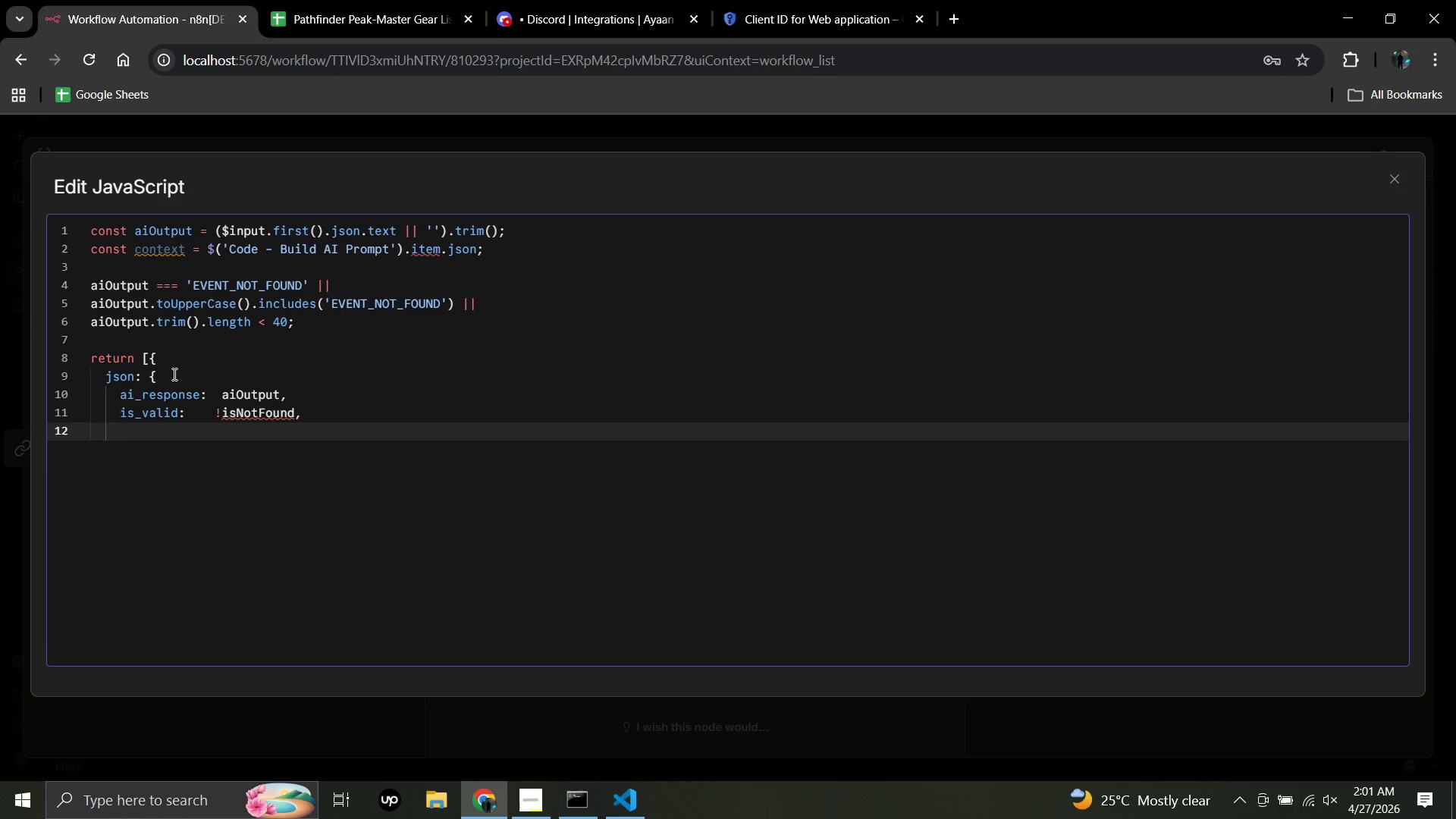 
type(e)
key(Backspace)
type(member_name:  )
key(Backspace)
type(context.member_name;)
key(Backspace)
 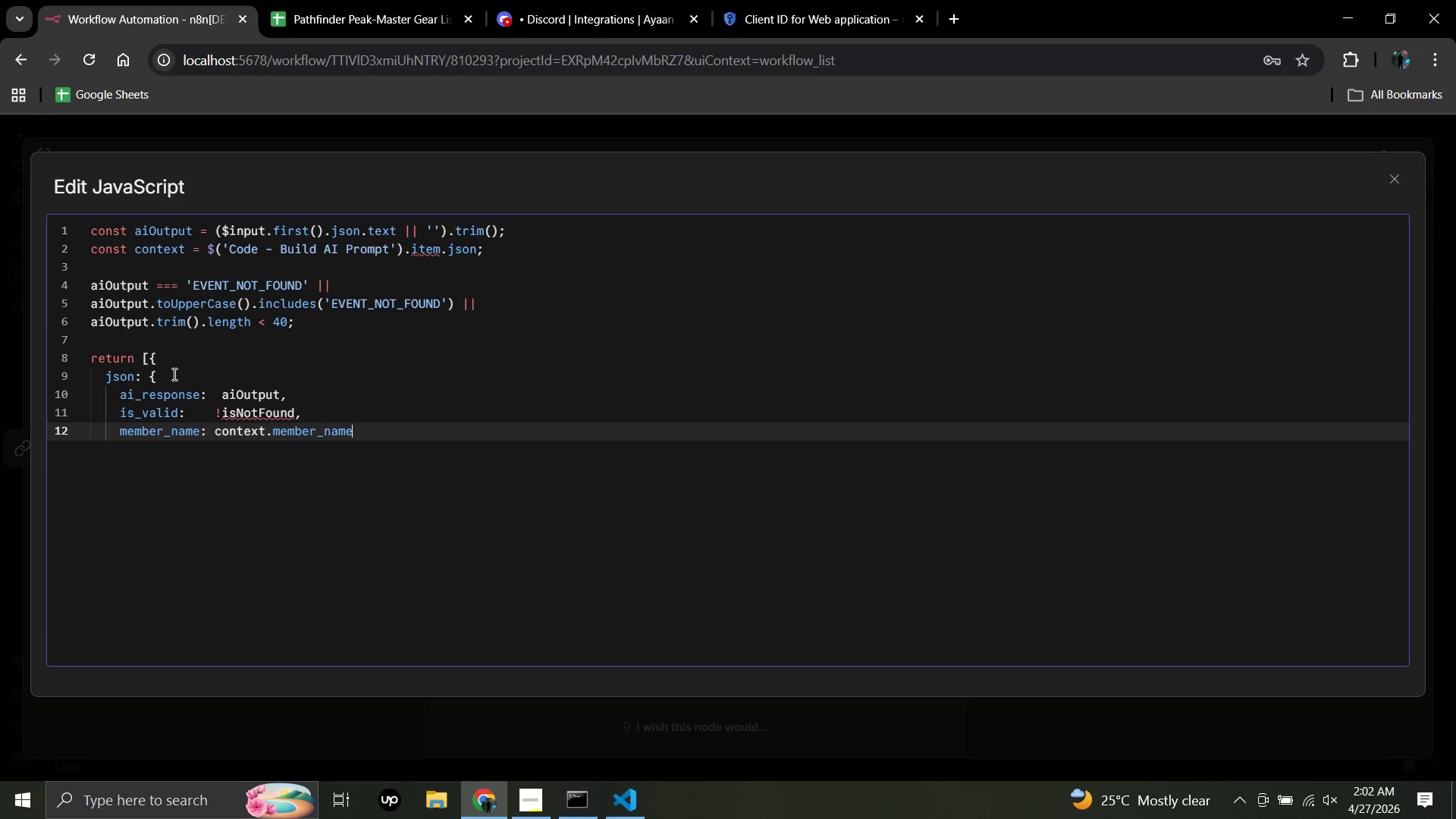 
key(Comma)
 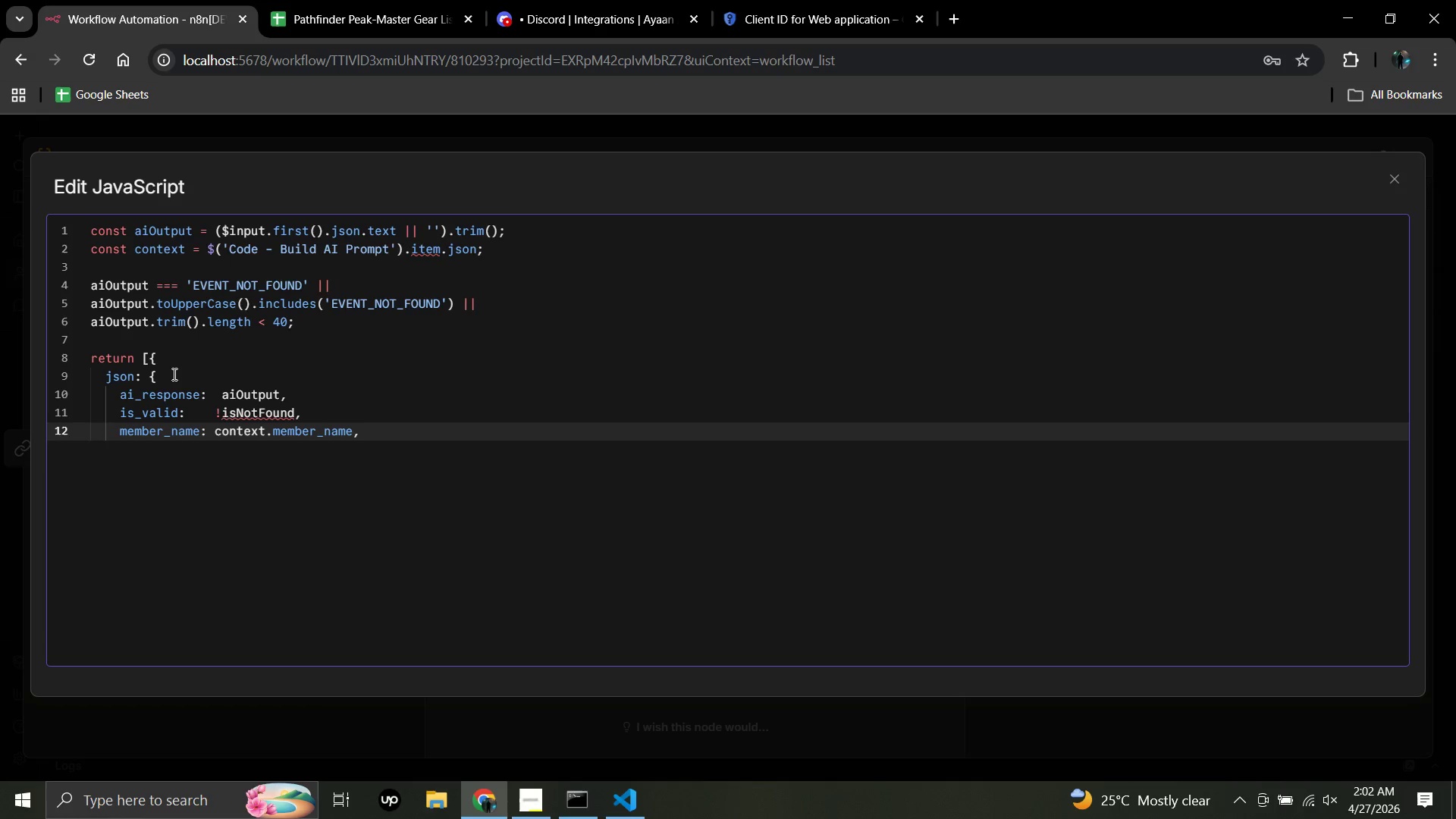 
wait(6.17)
 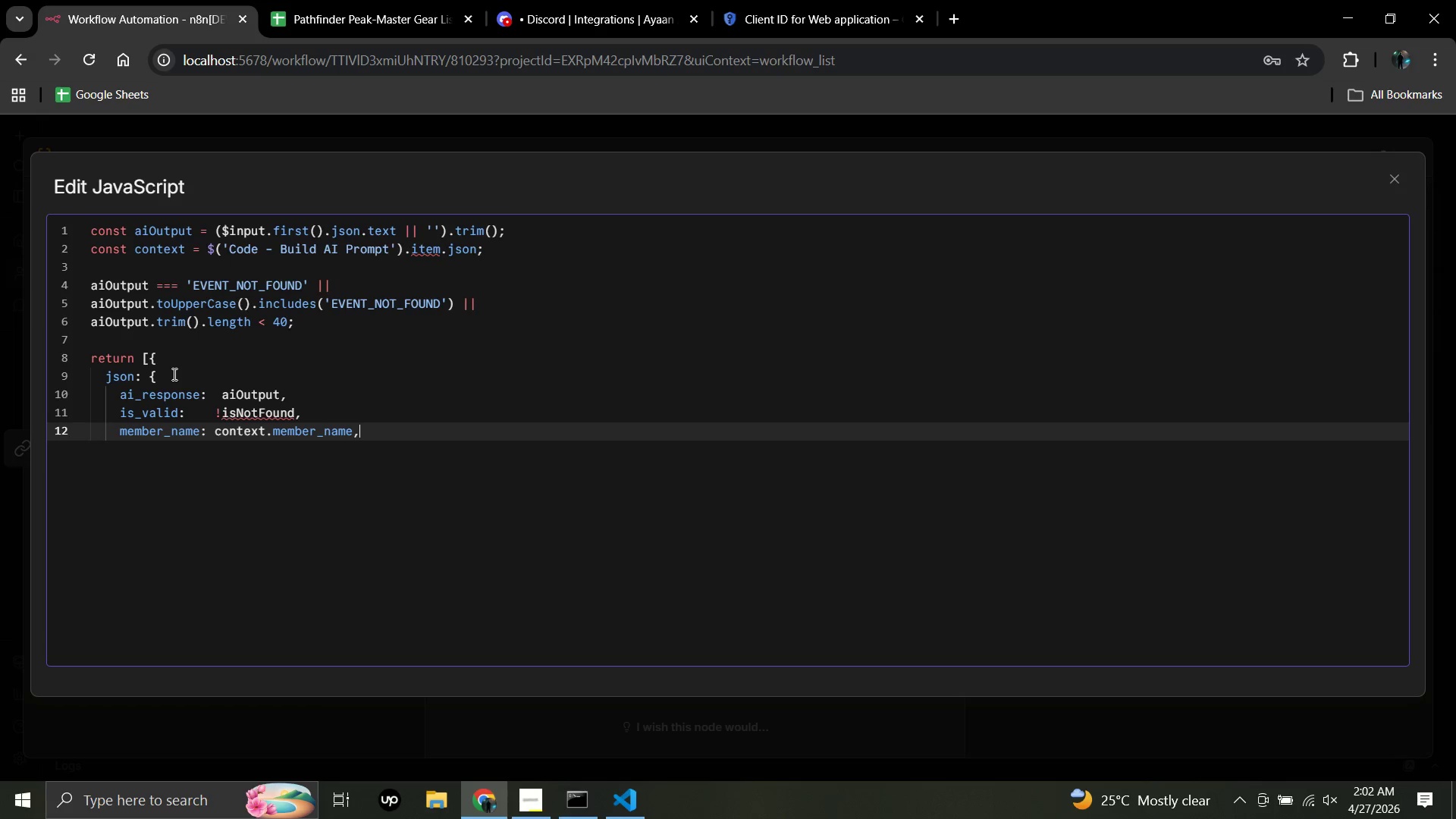 
key(Enter)
 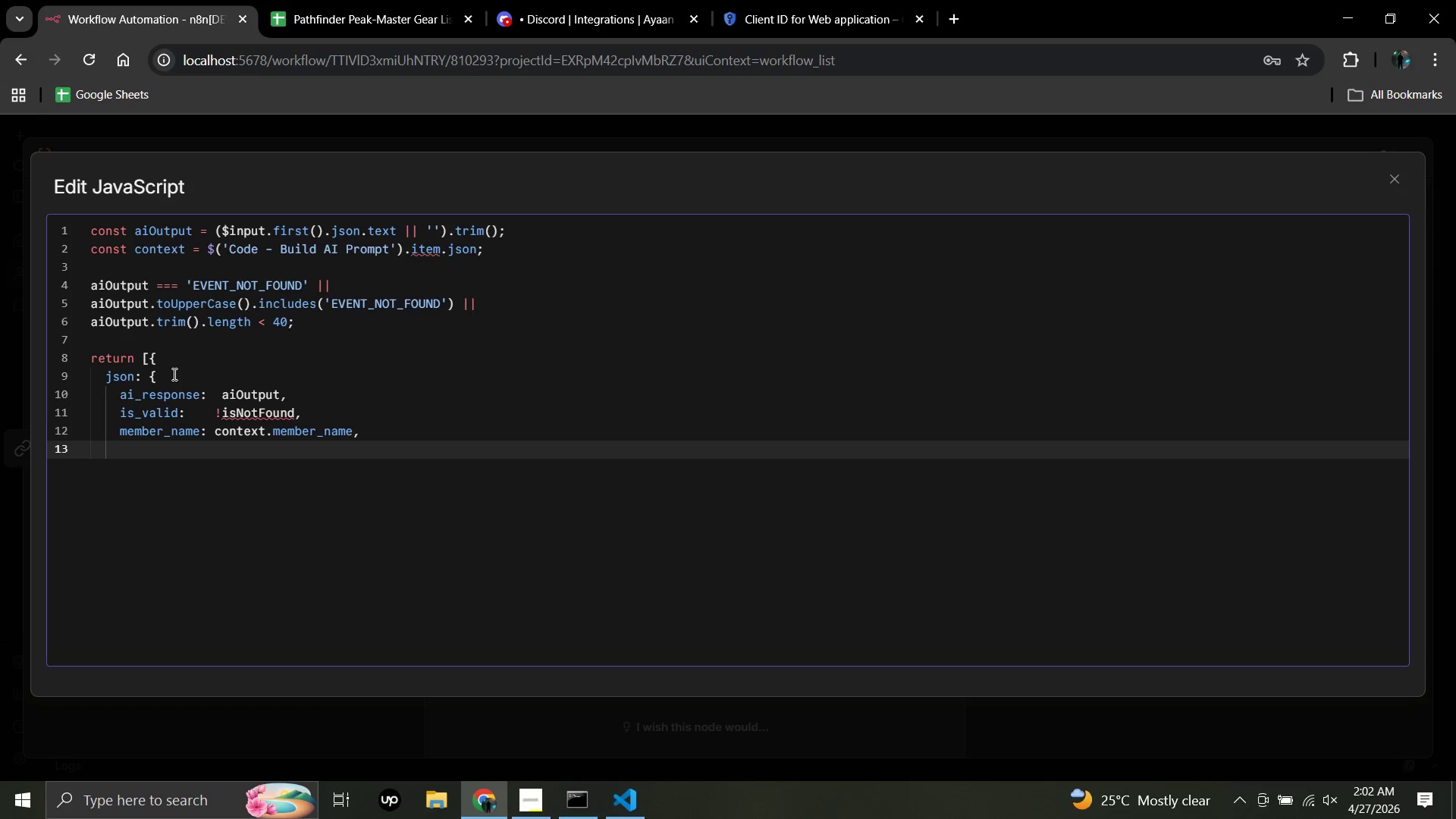 
type(email:  context)
 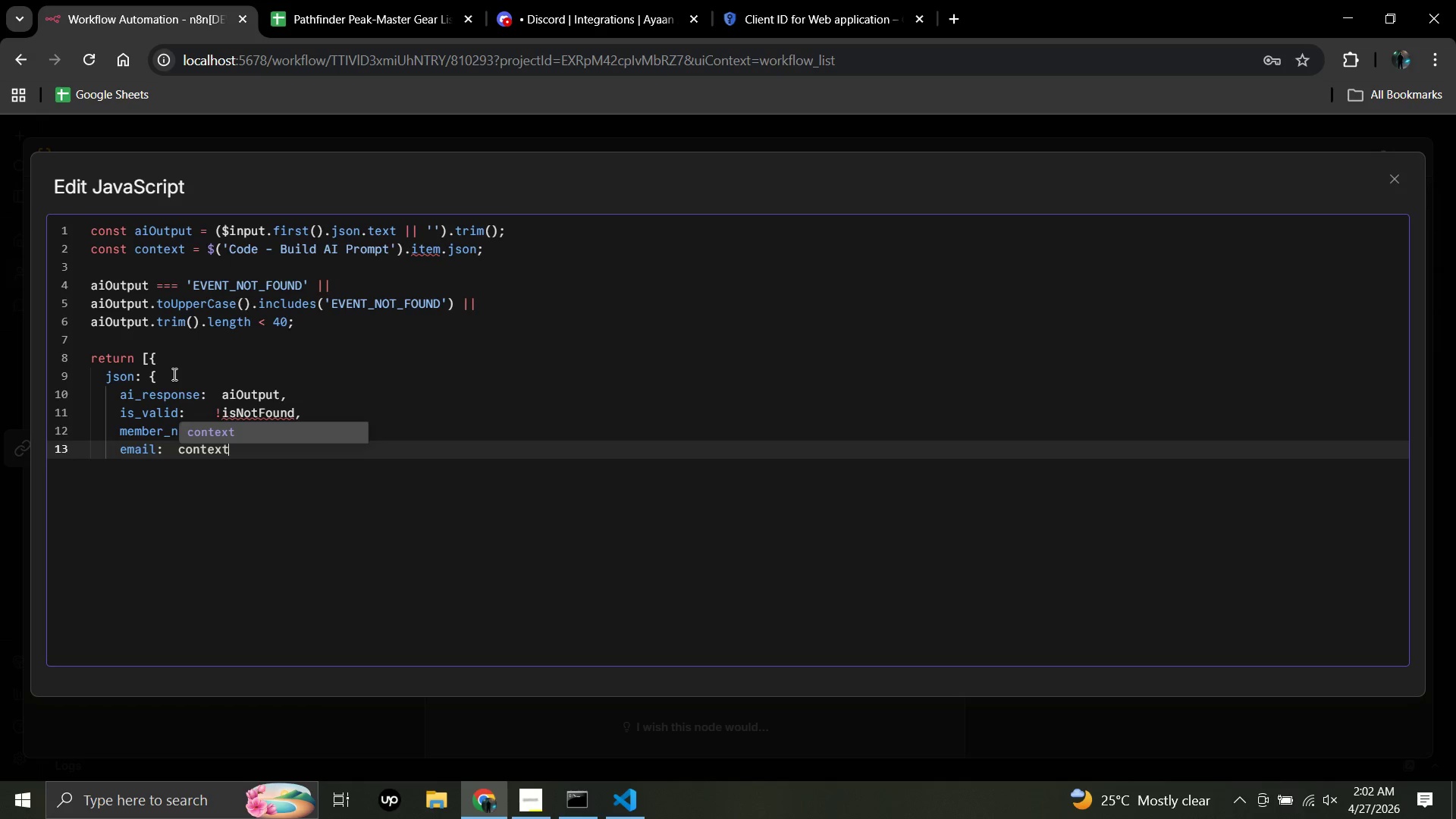 
type(.email,)
 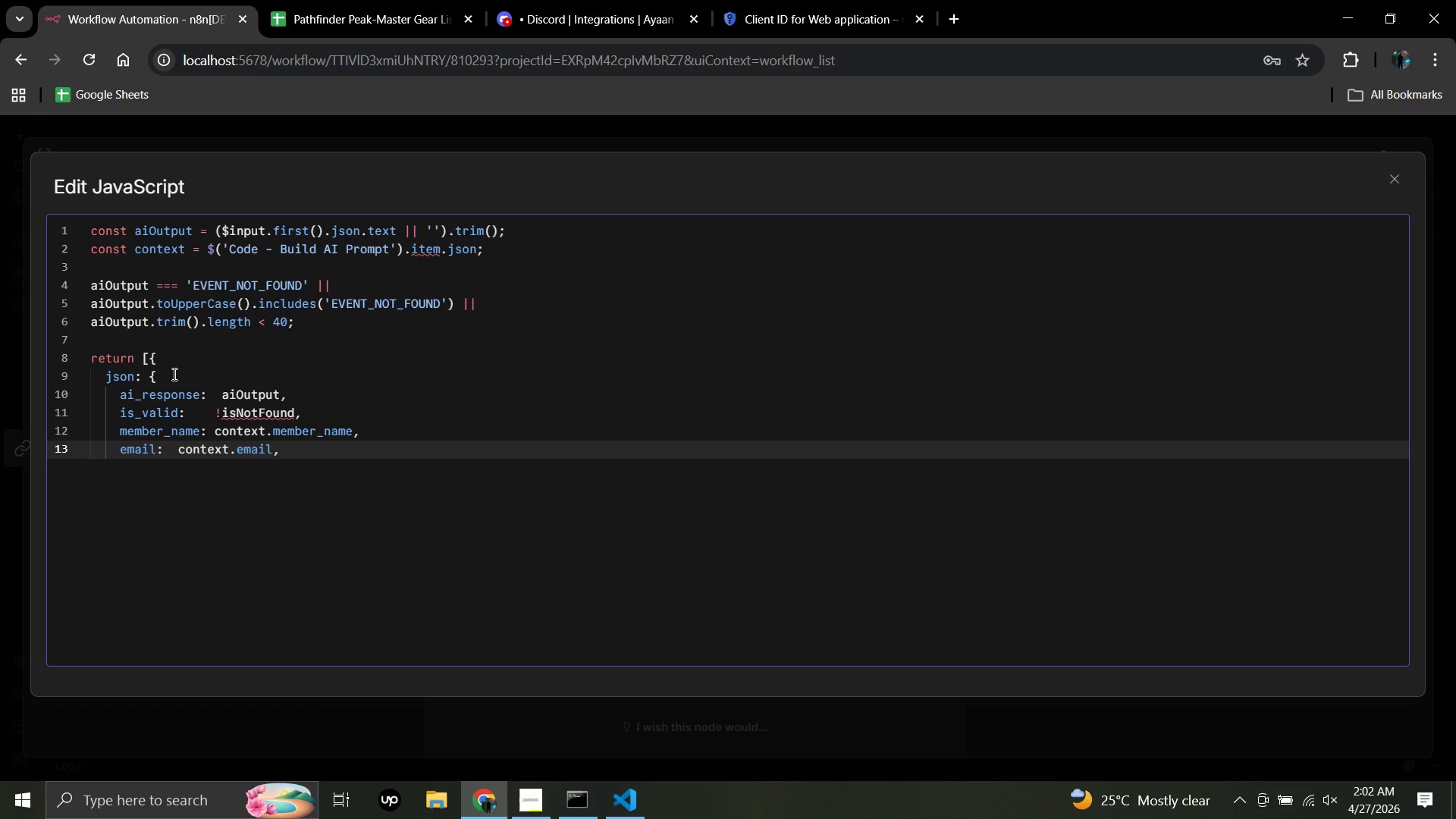 
key(Enter)
 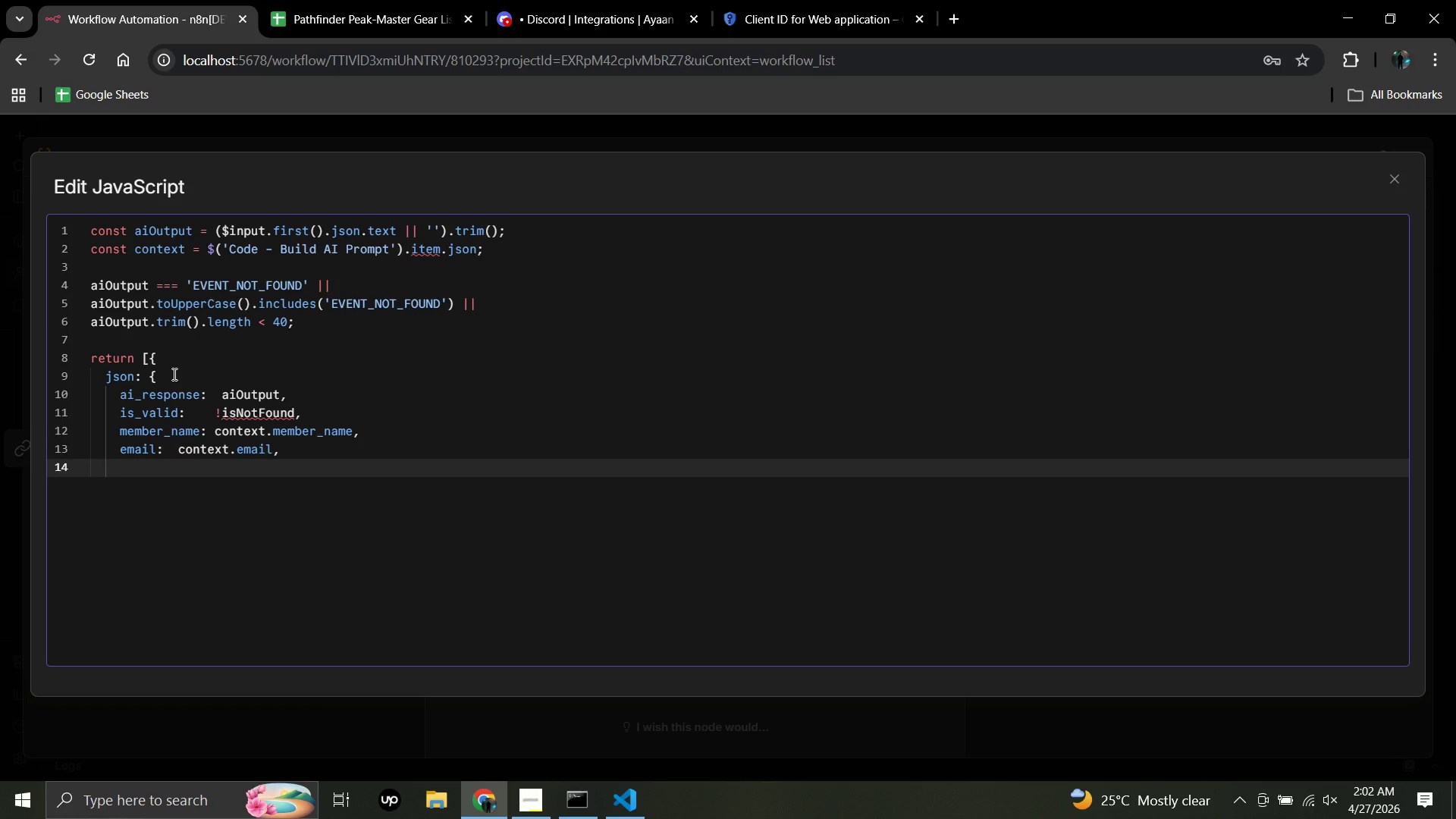 
type(fitness_level: context.fitness_level,)
 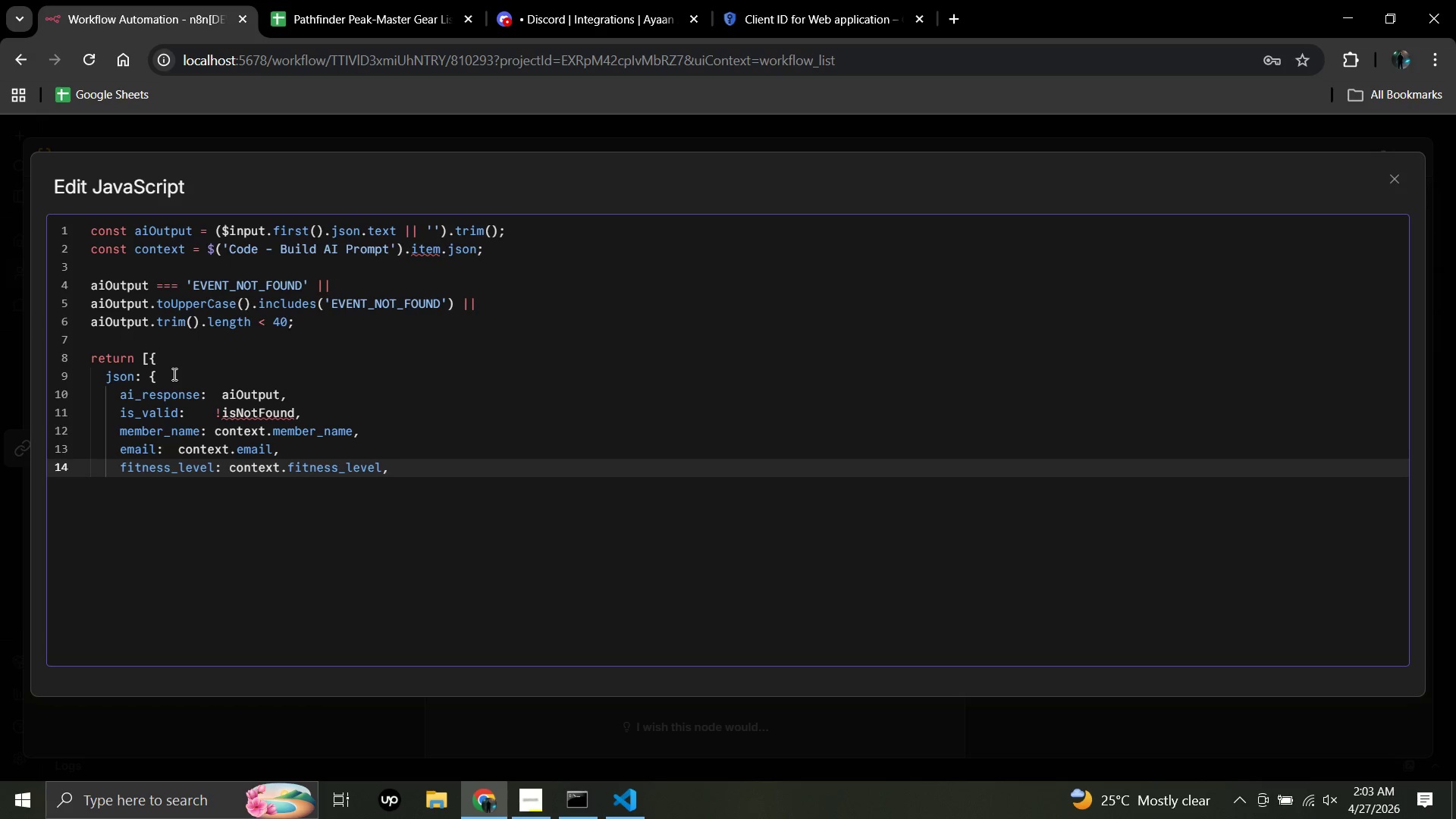 
key(Enter)
 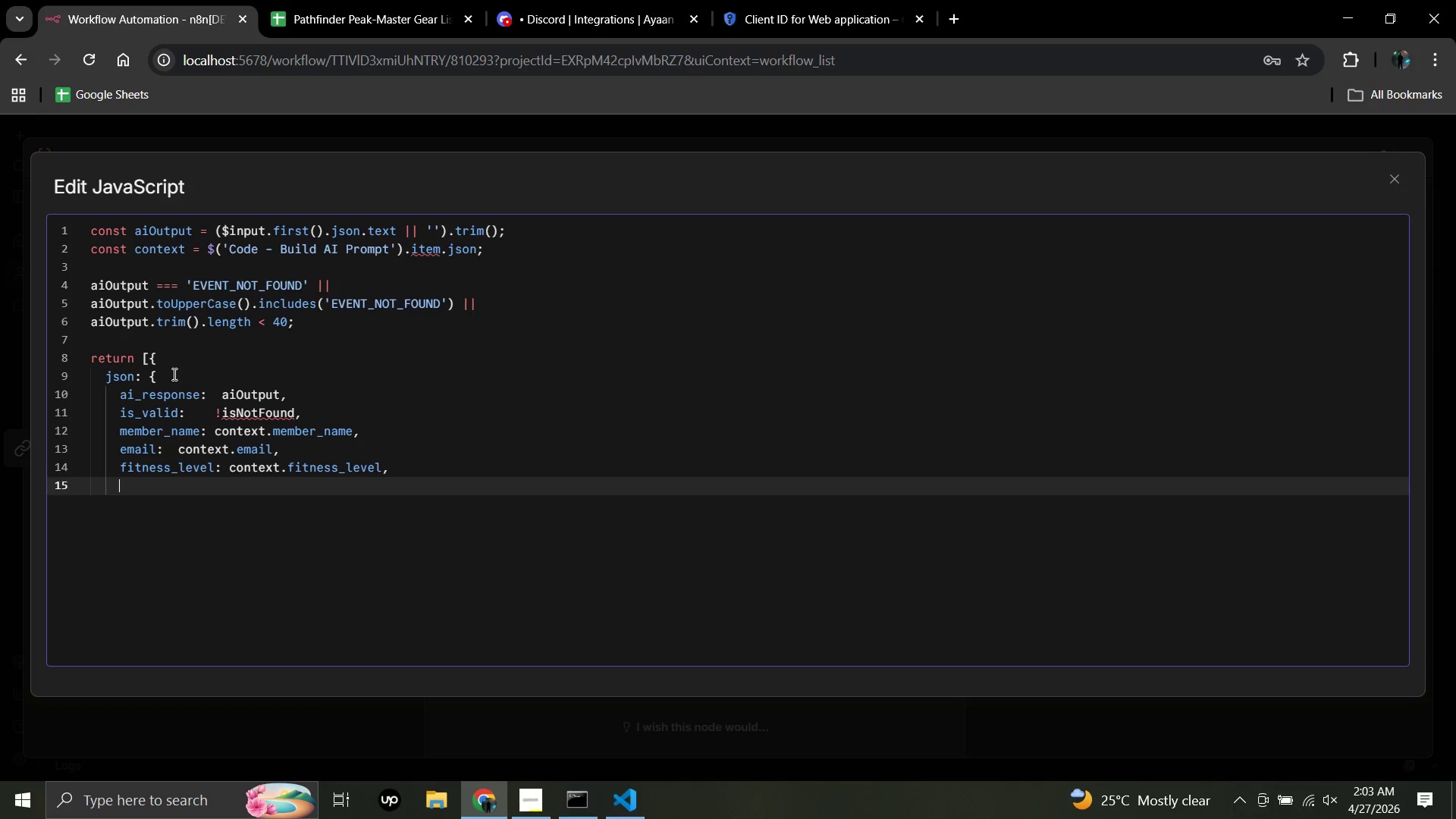 
type(event_name: context.event))
key(Backspace)
type(_name)
 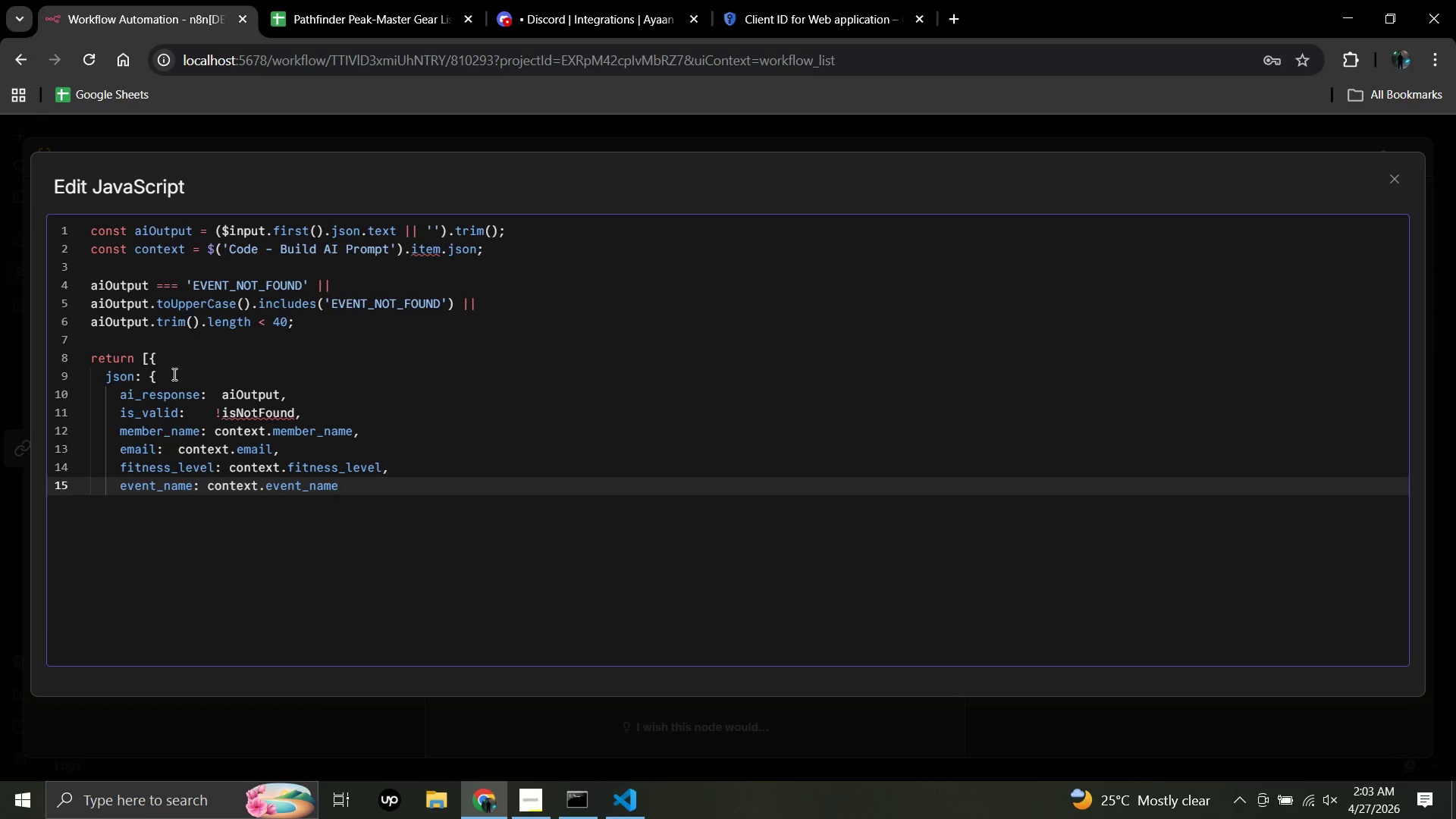 
key(Enter)
 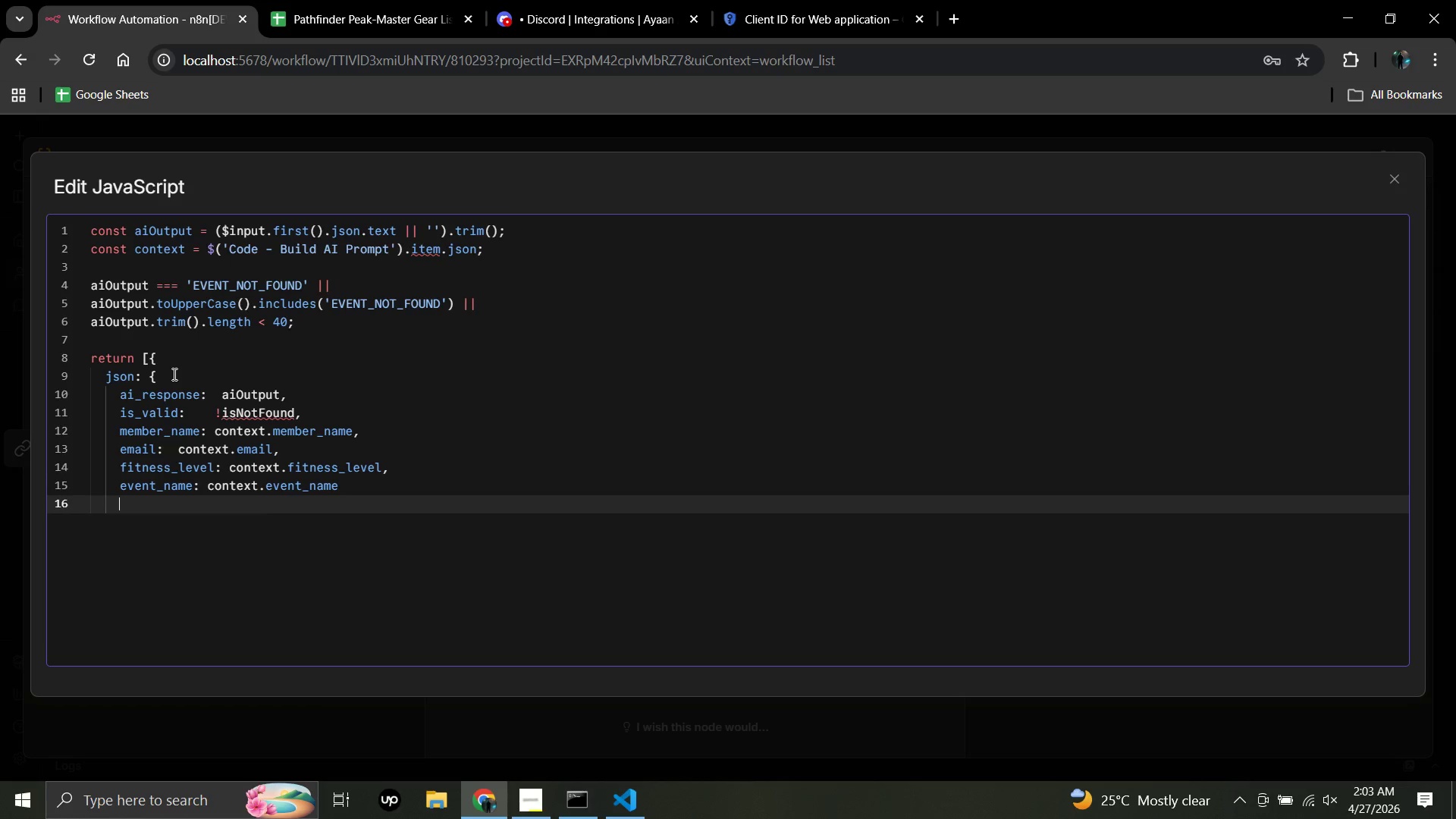 
key(Backspace)
 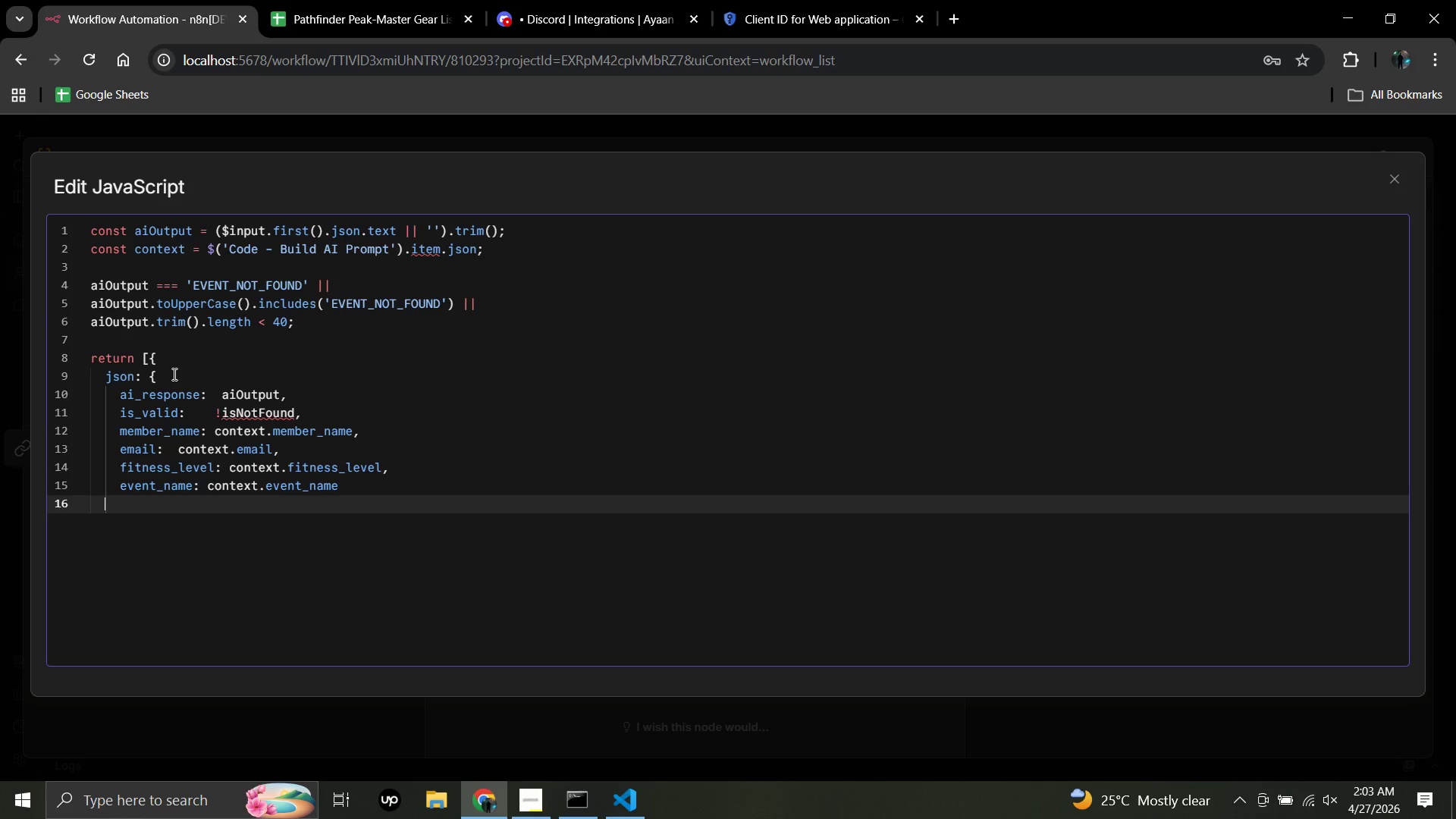 
key(Shift+BracketRight)
 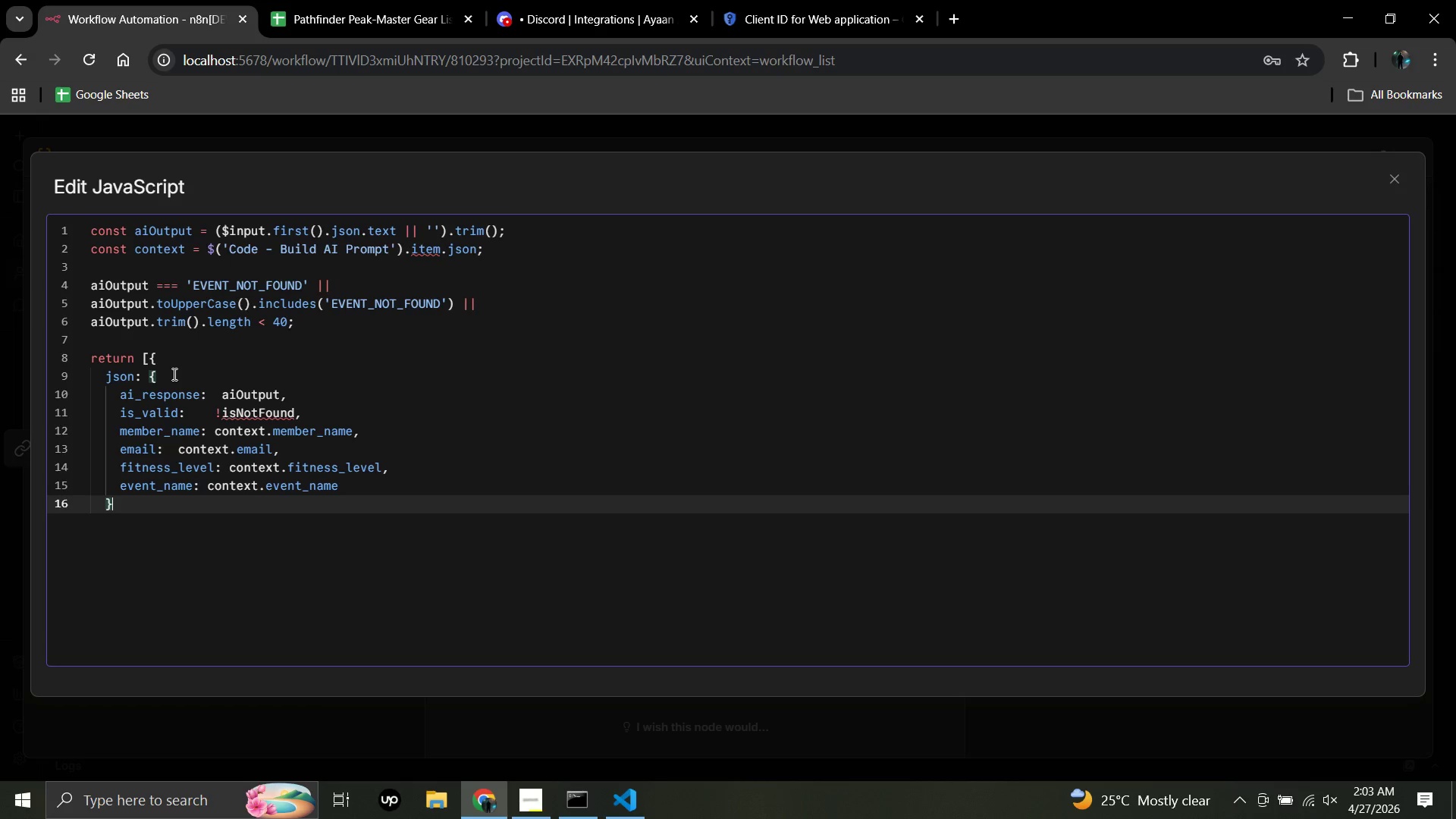 
key(Enter)
 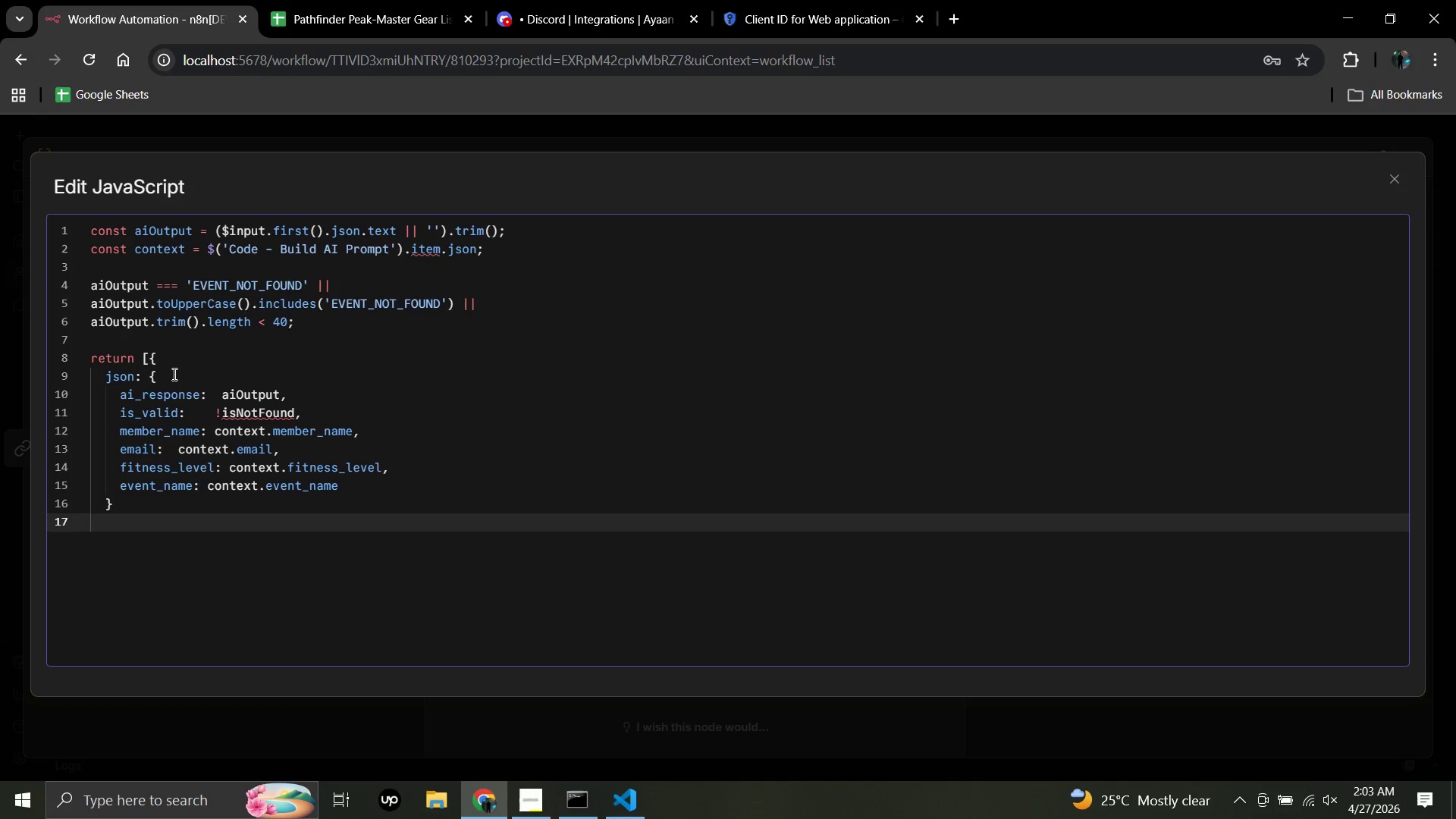 
key(Backspace)
 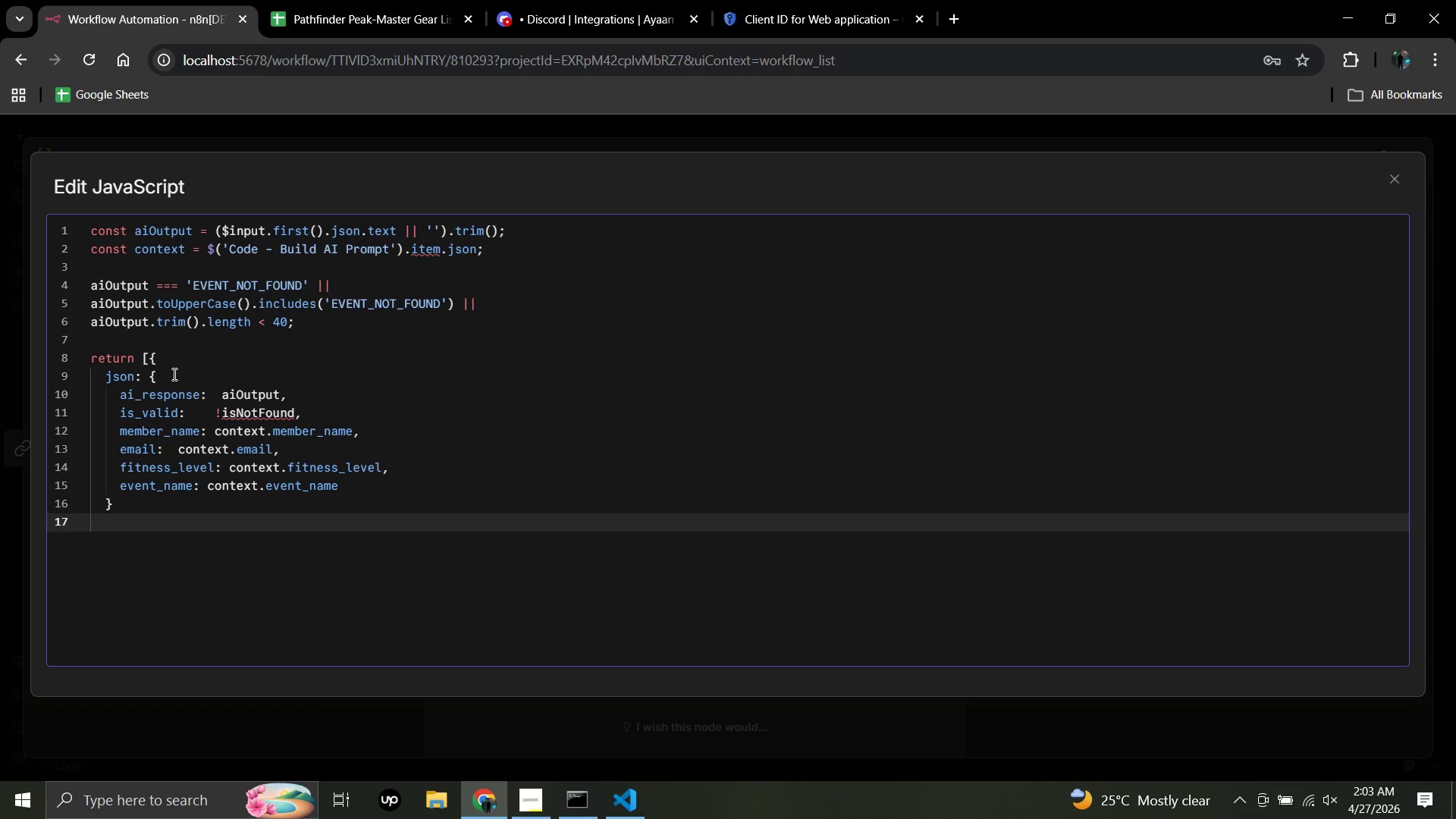 
key(Shift+BracketRight)
 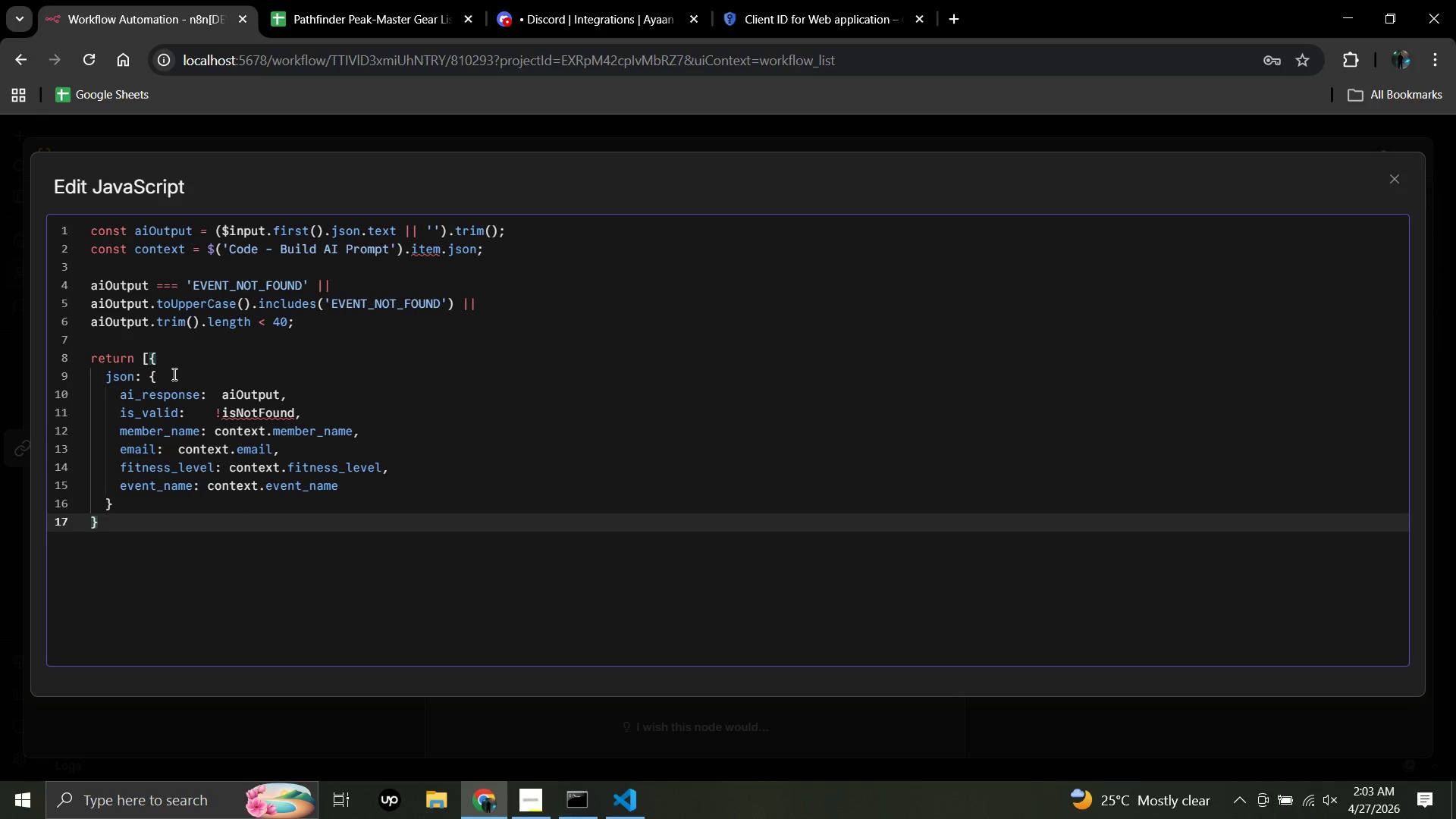 
key(BracketRight)
 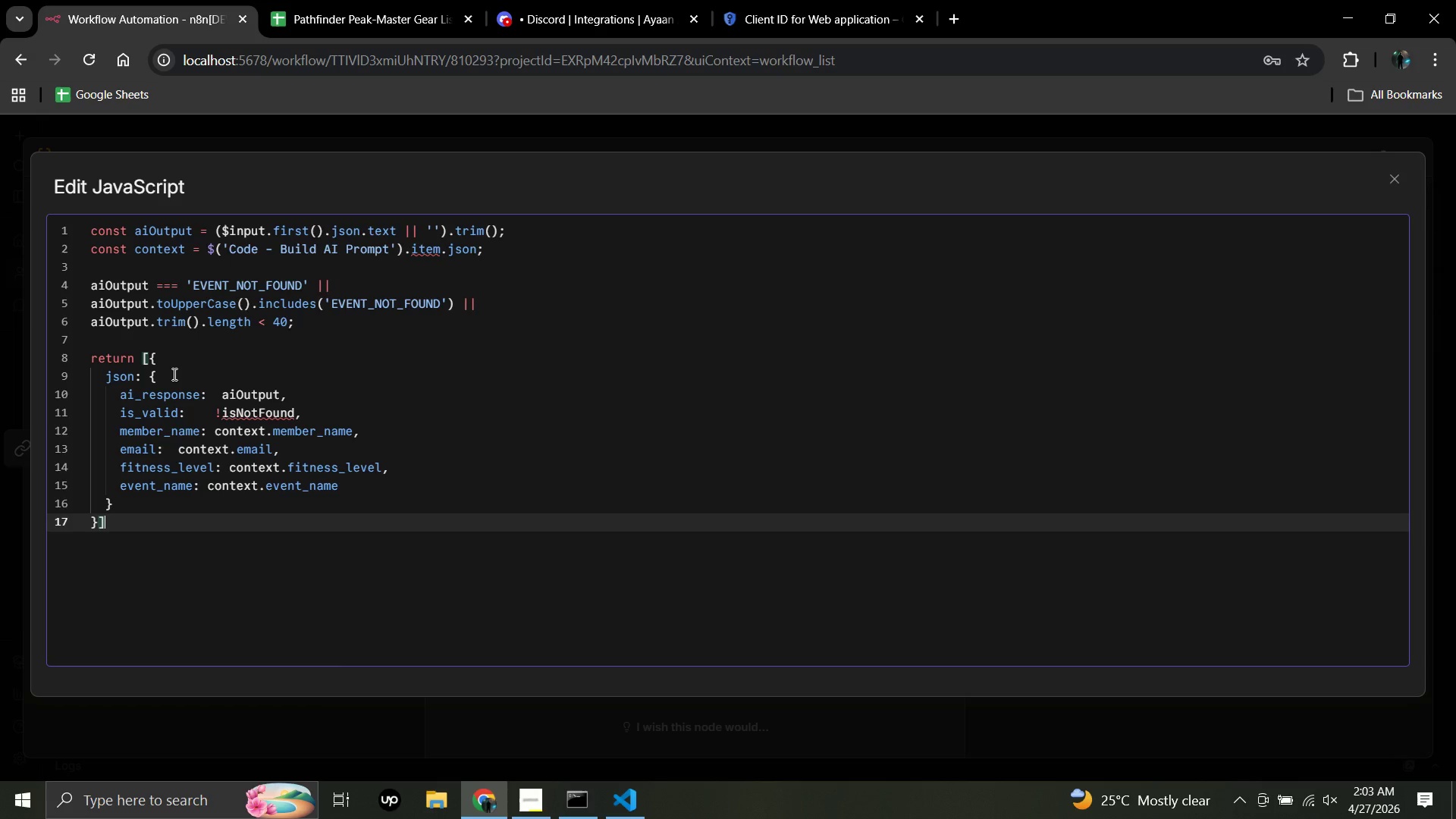 
key(Semicolon)
 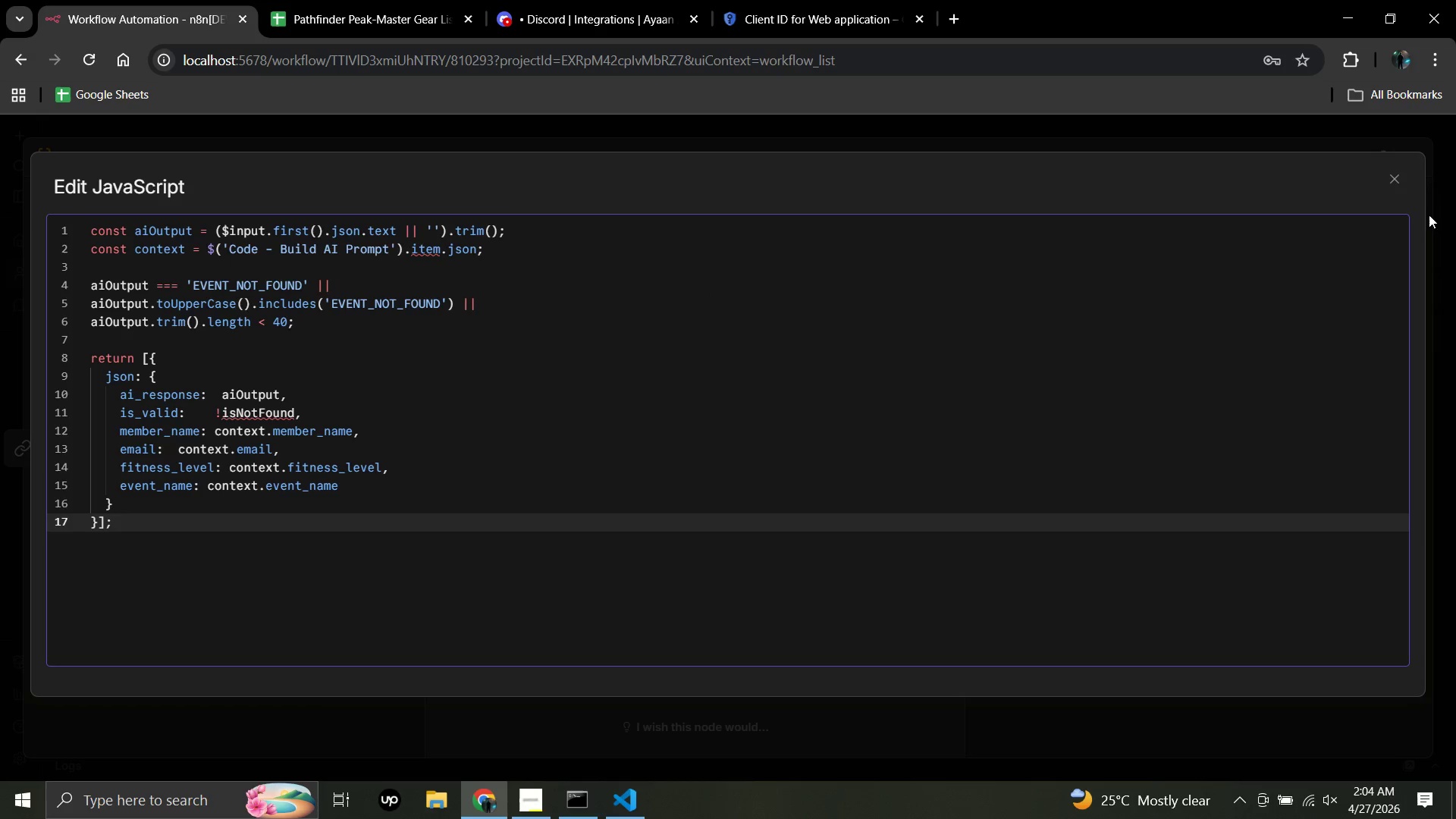 
wait(6.11)
 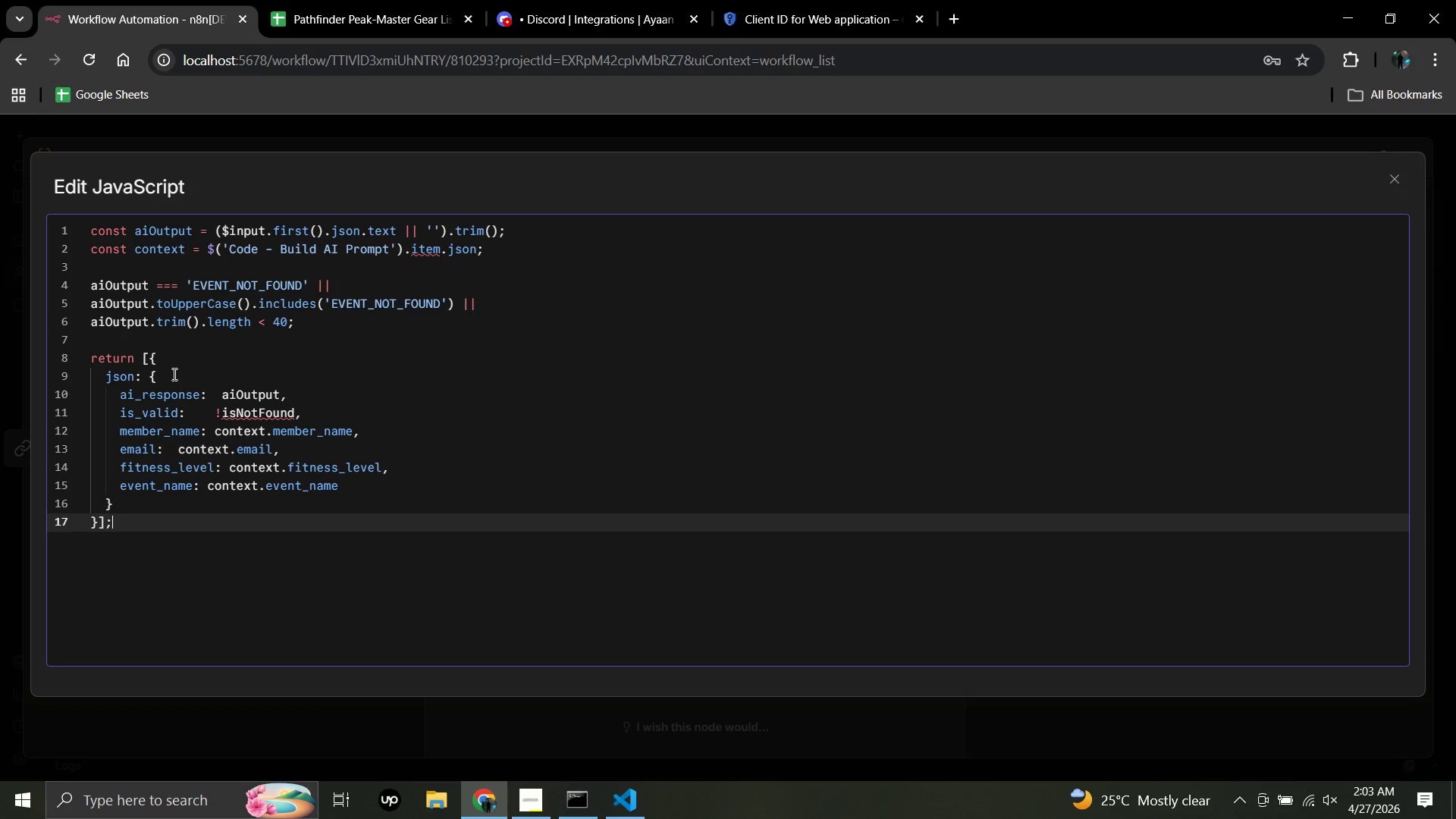 
left_click([1395, 176])
 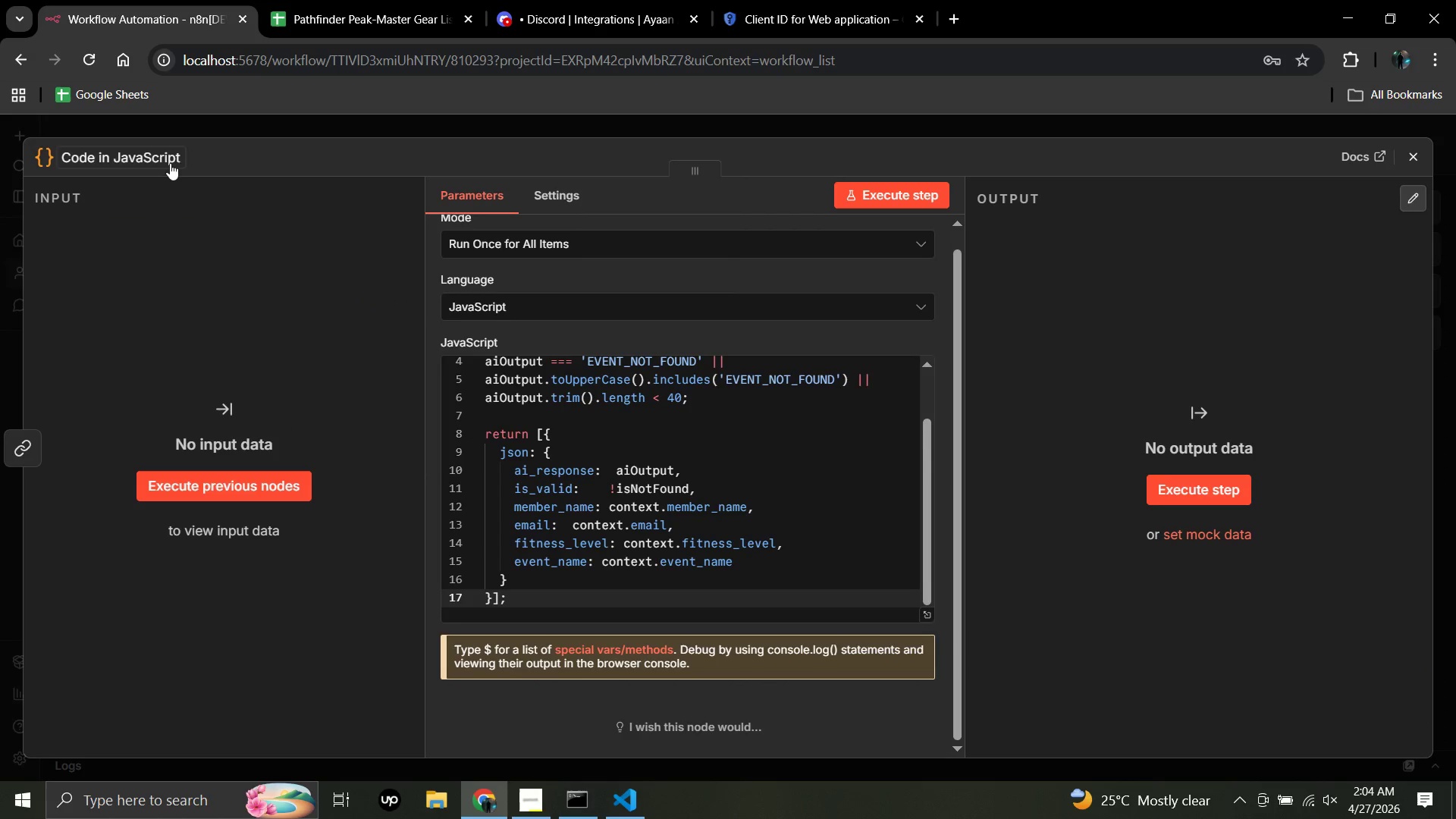 
left_click([176, 155])
 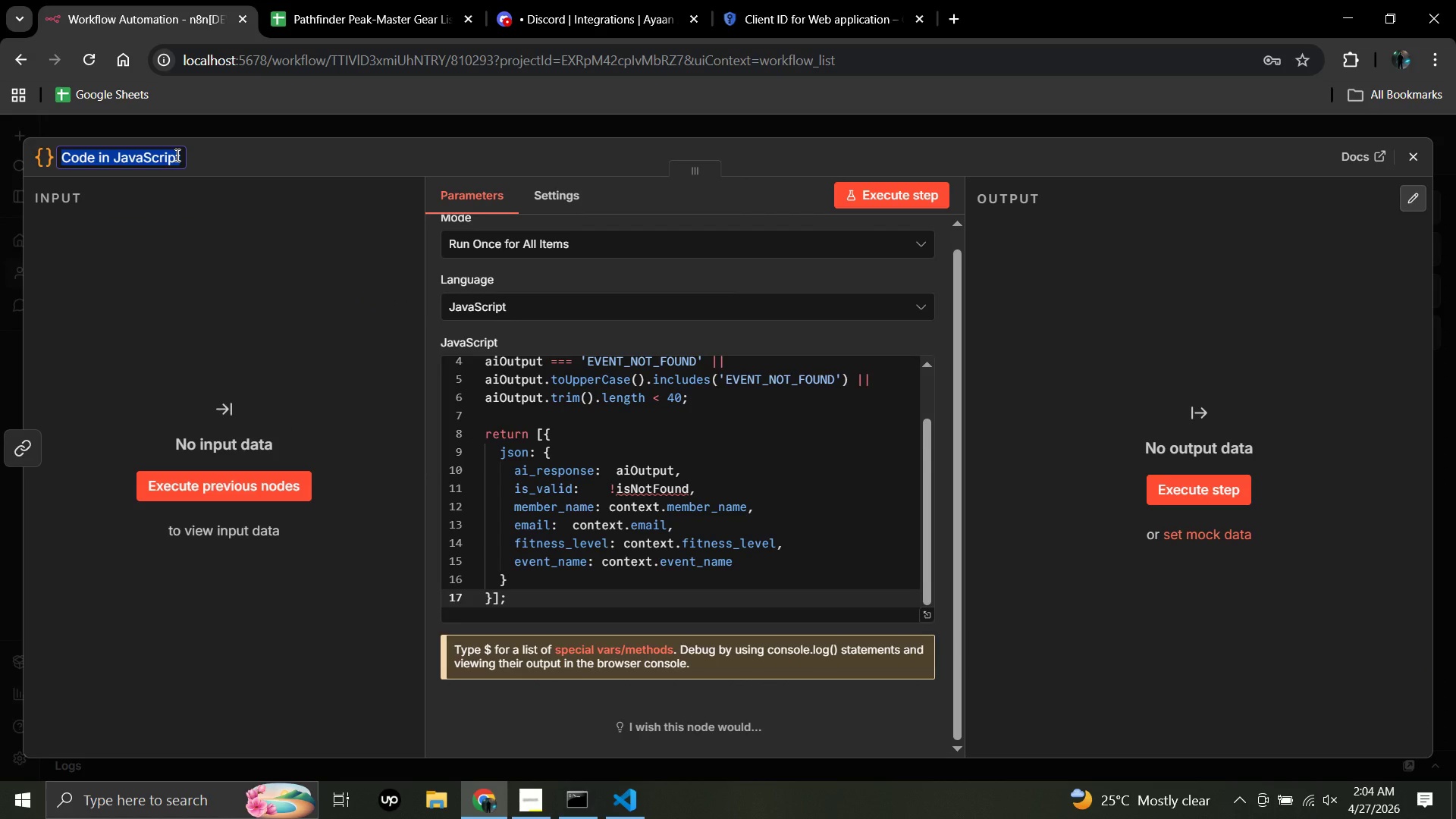 
key(Backspace)
type(Code)
 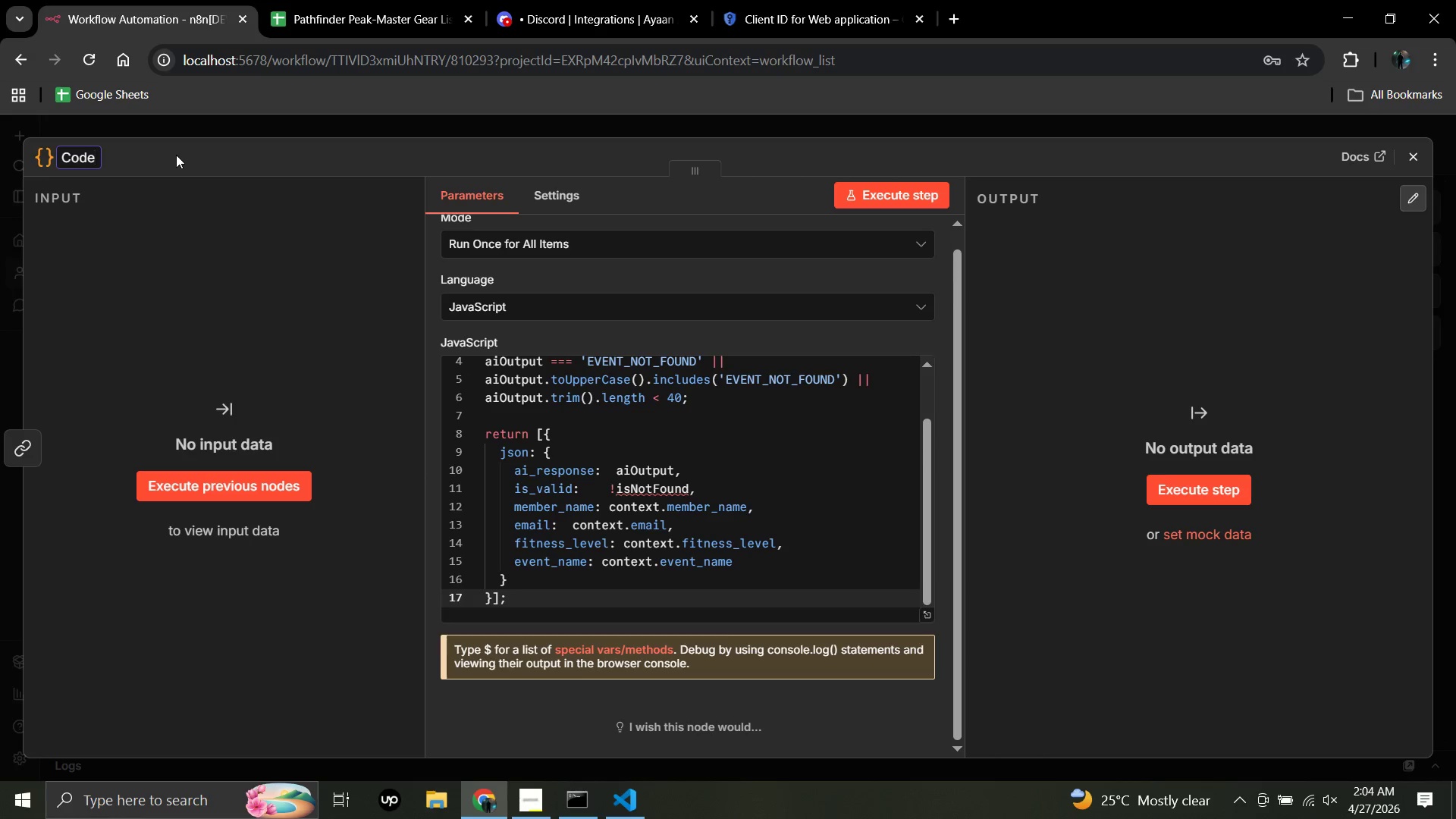 
type(-Parse AI Response)
 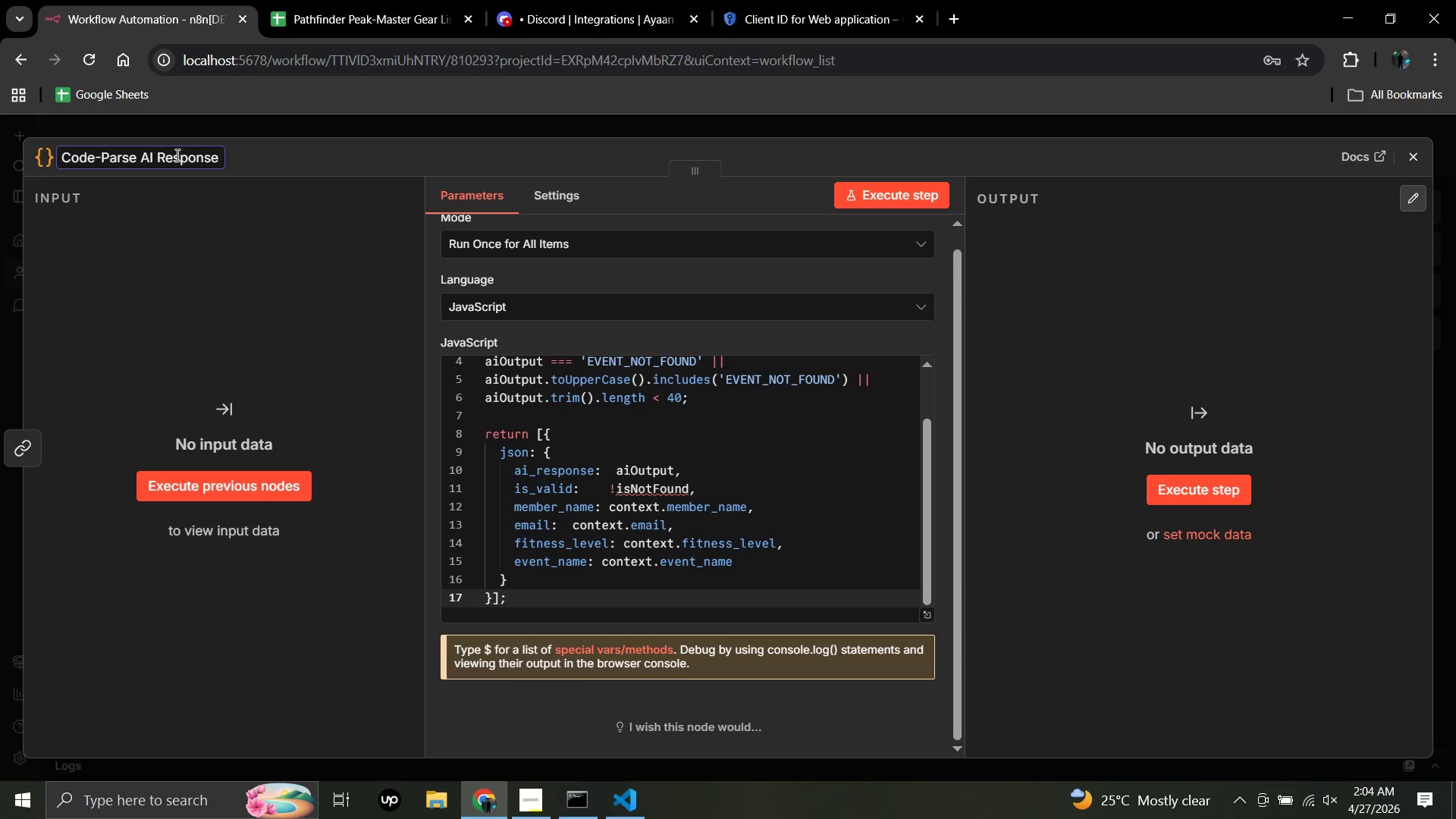 
wait(7.61)
 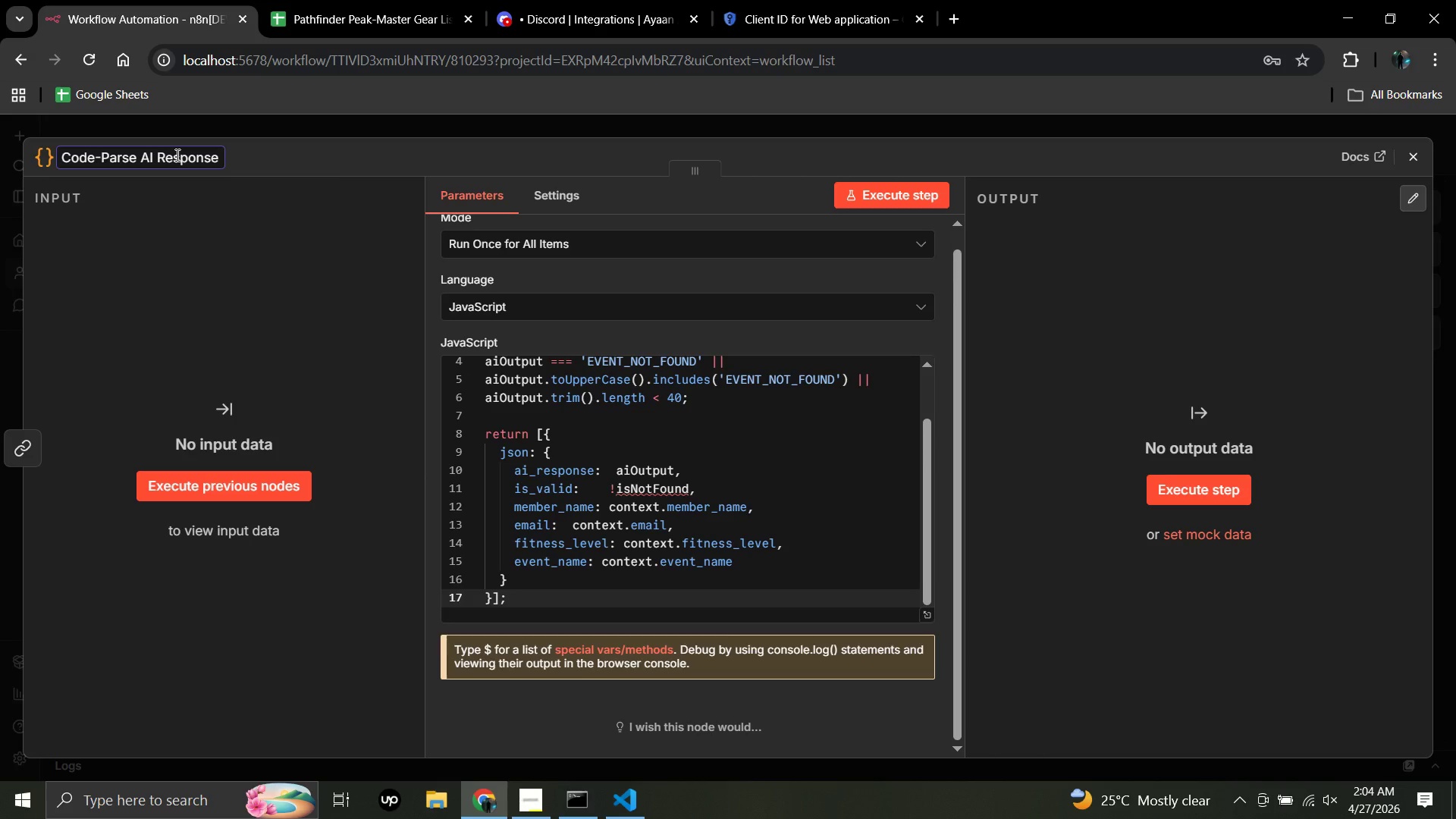 
left_click([1415, 156])
 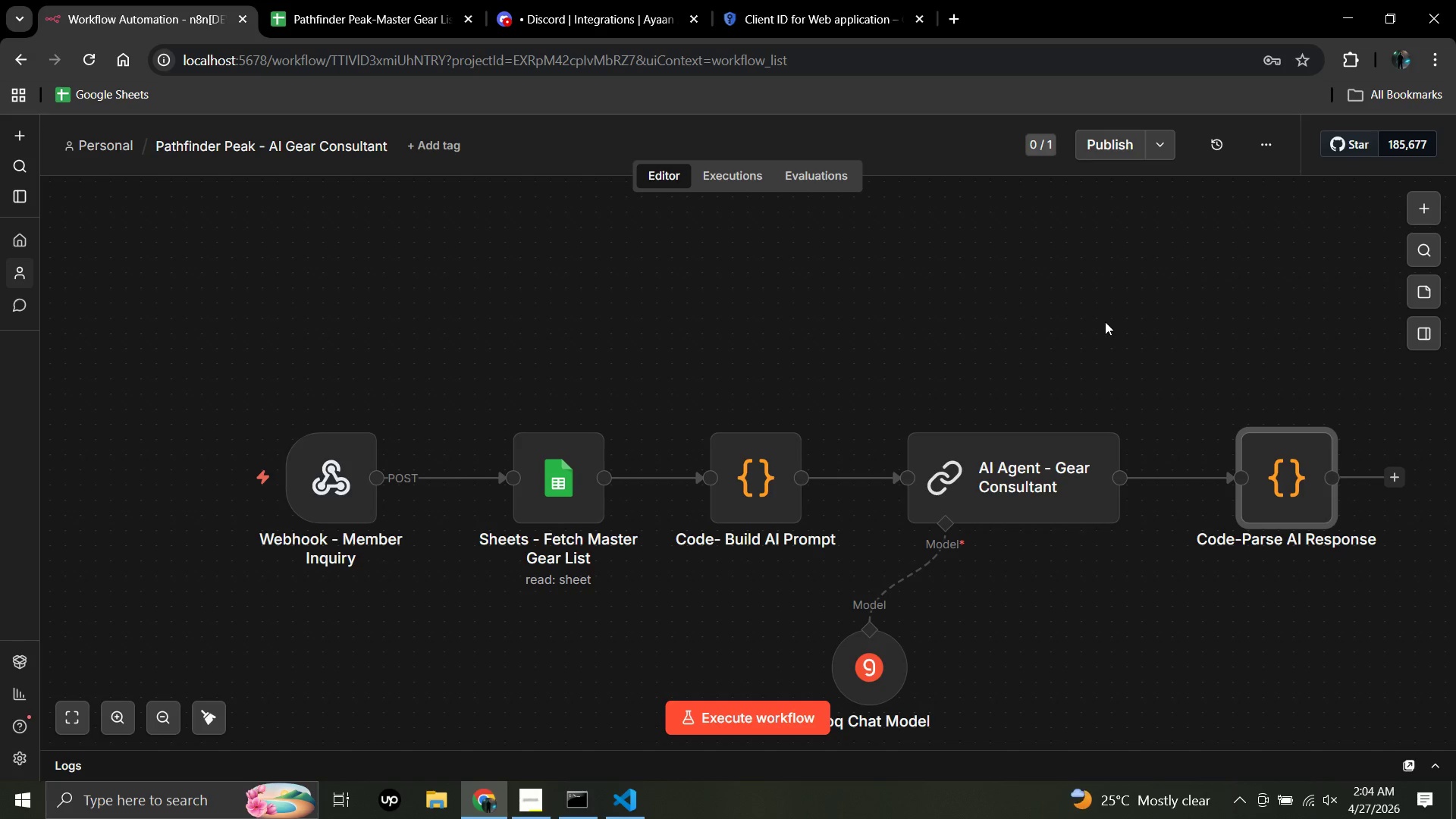 
wait(7.05)
 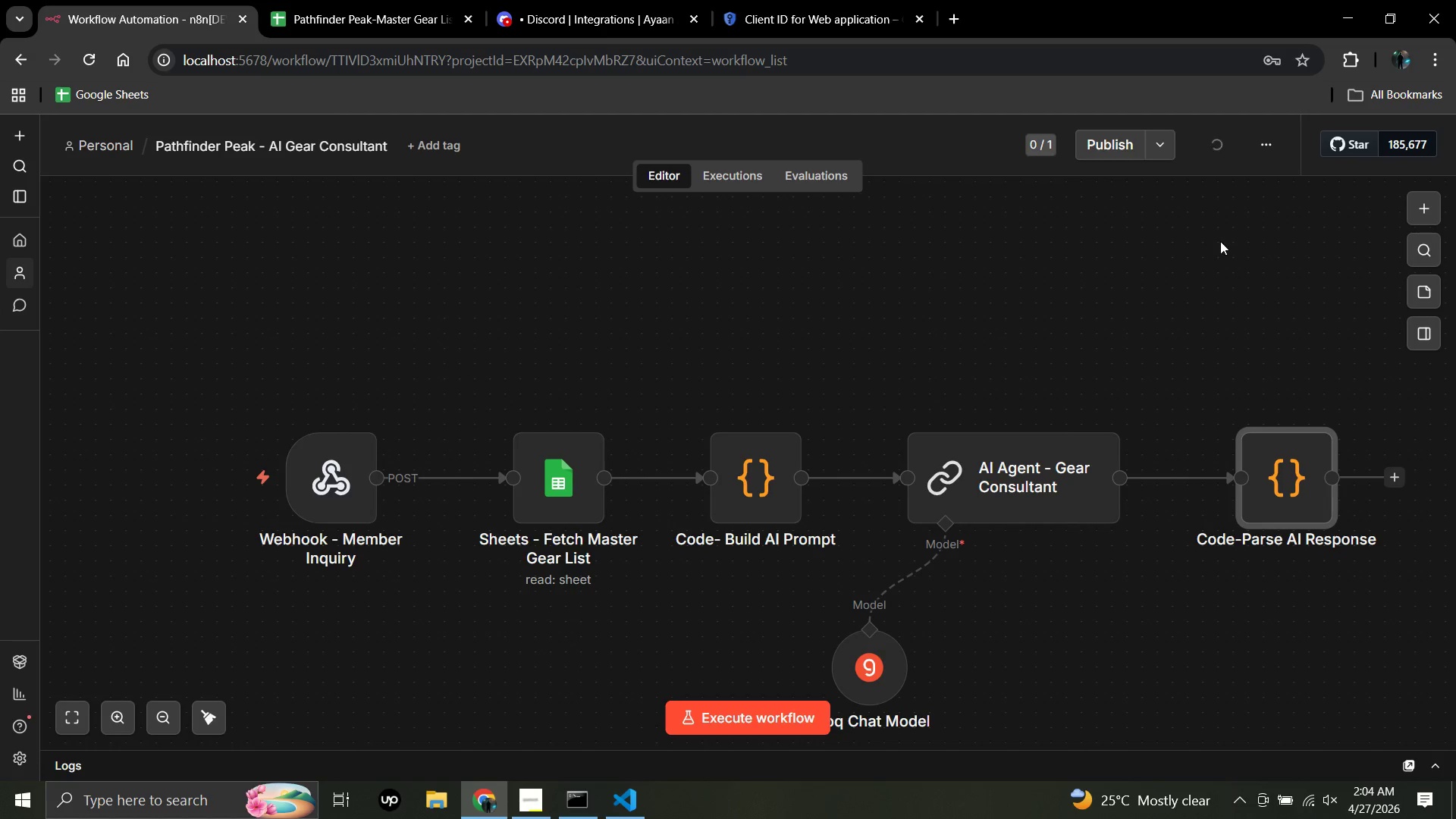 
hold_key(key=ControlLeft, duration=1.52)
 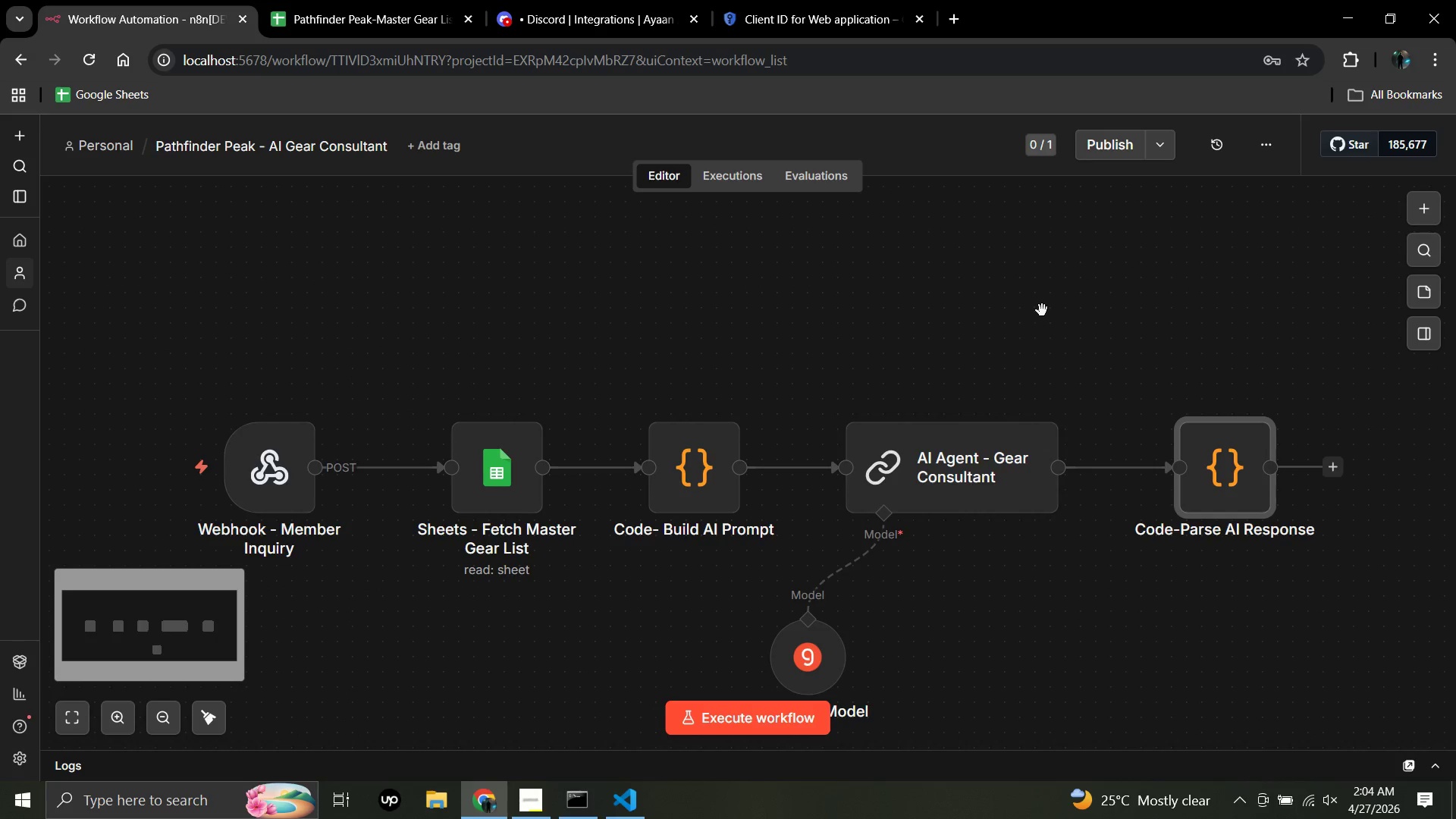 
hold_key(key=ControlLeft, duration=1.52)
scroll: coordinate [1042, 309], scroll_direction: none, amount: 0.0
 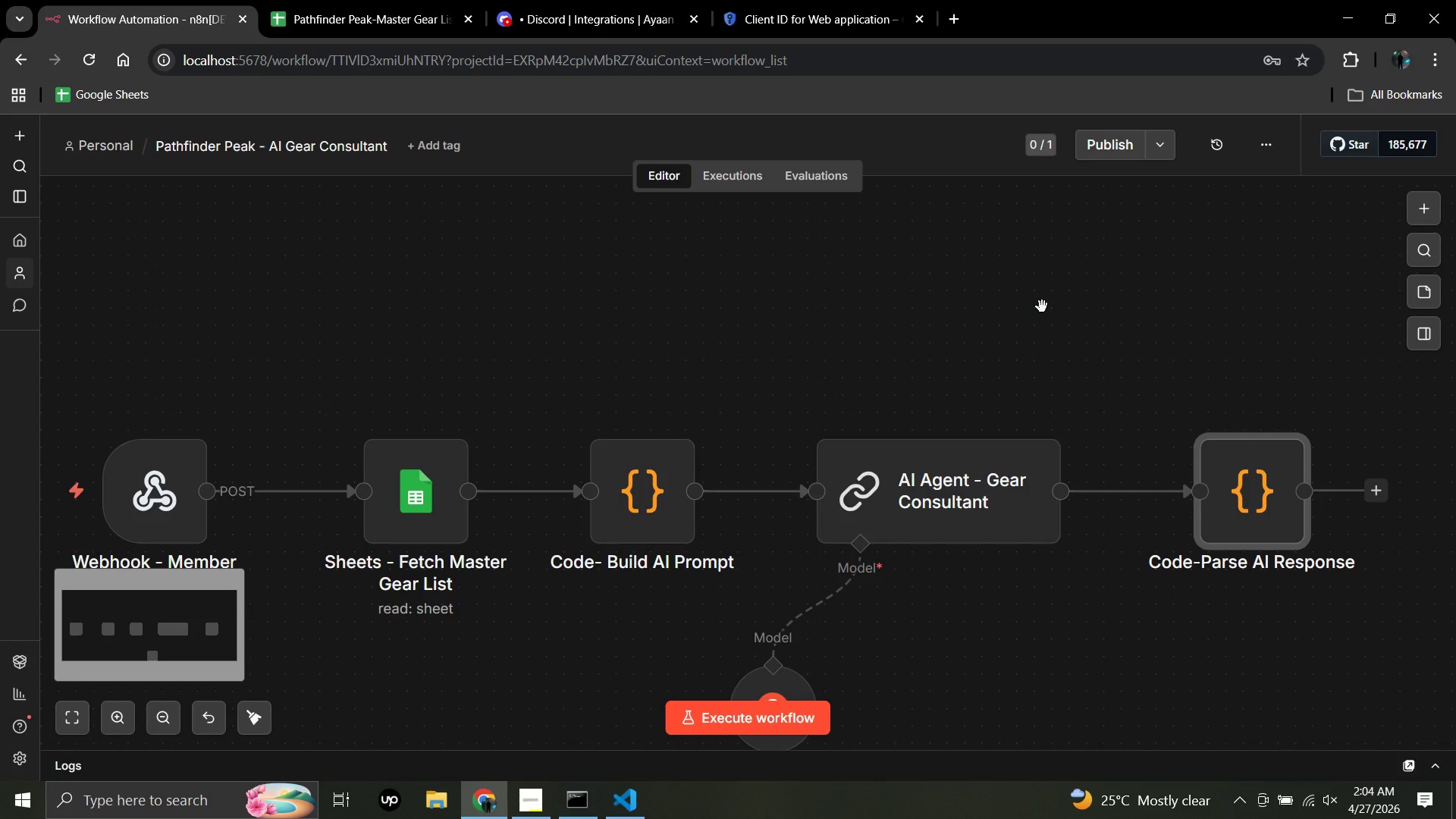 
hold_key(key=ControlLeft, duration=1.5)
 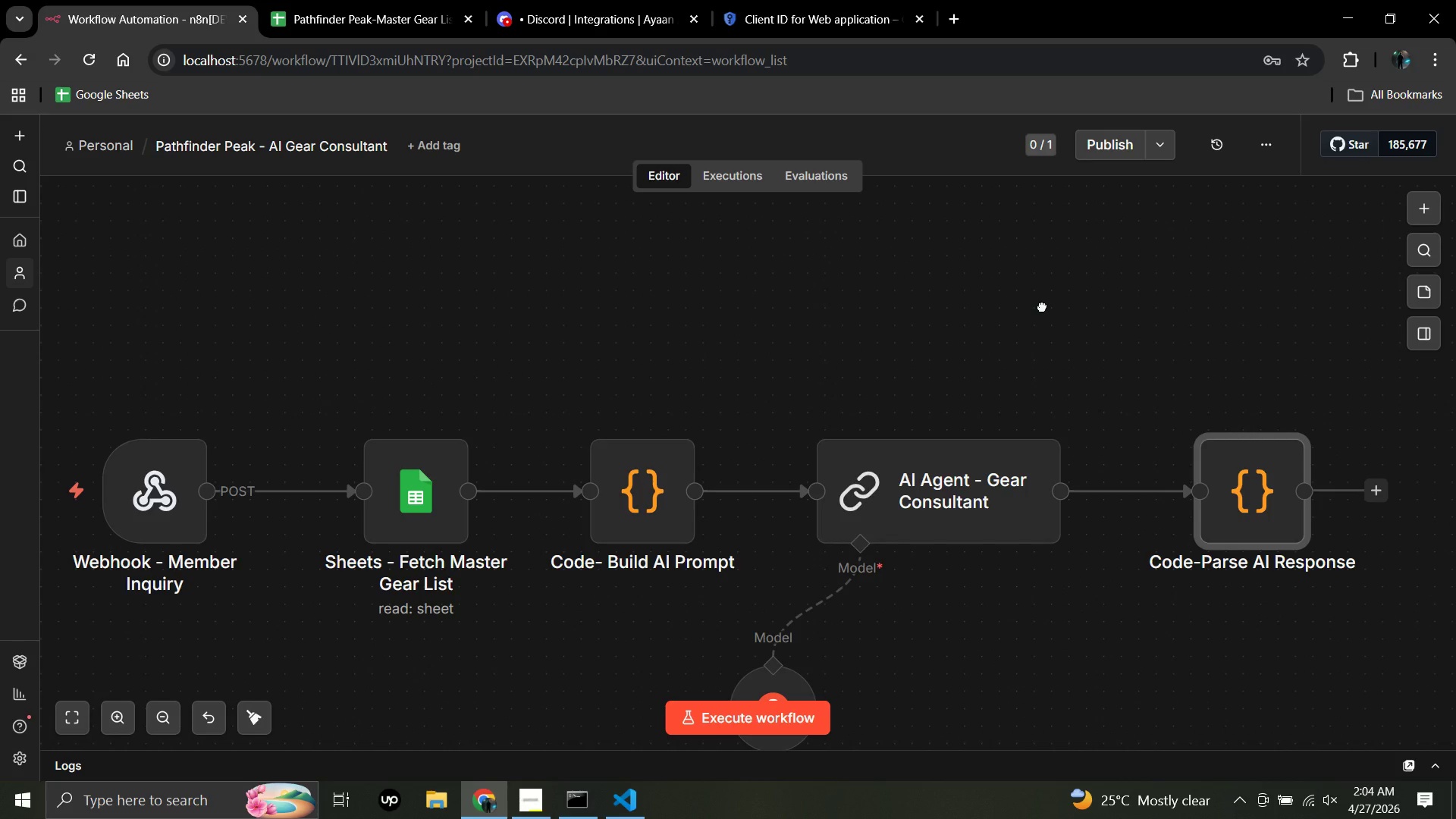 
hold_key(key=ControlLeft, duration=1.51)
middle_click([1042, 306])
 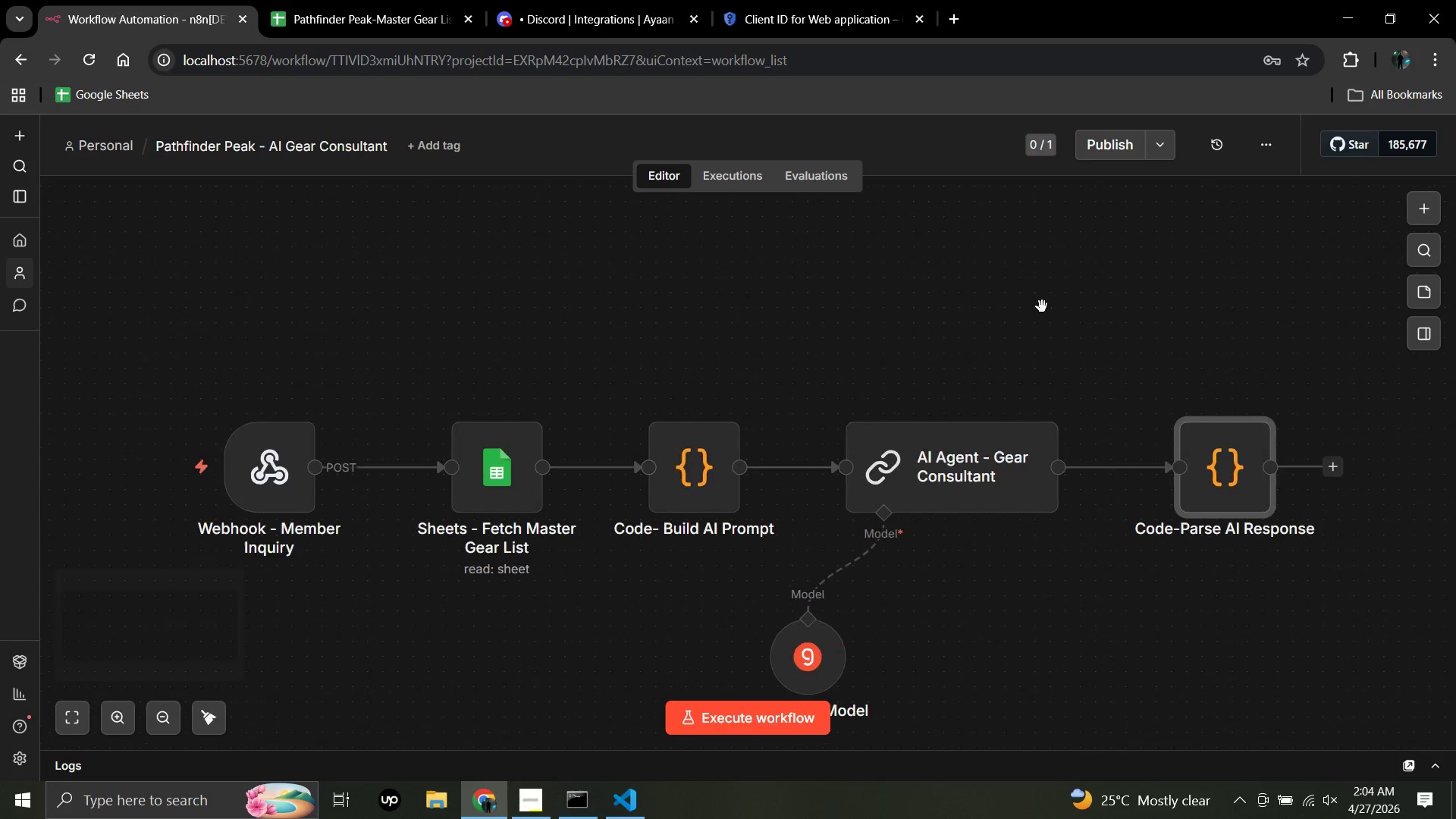 
hold_key(key=ControlLeft, duration=1.52)
scroll: coordinate [1042, 306], scroll_direction: none, amount: 0.0
 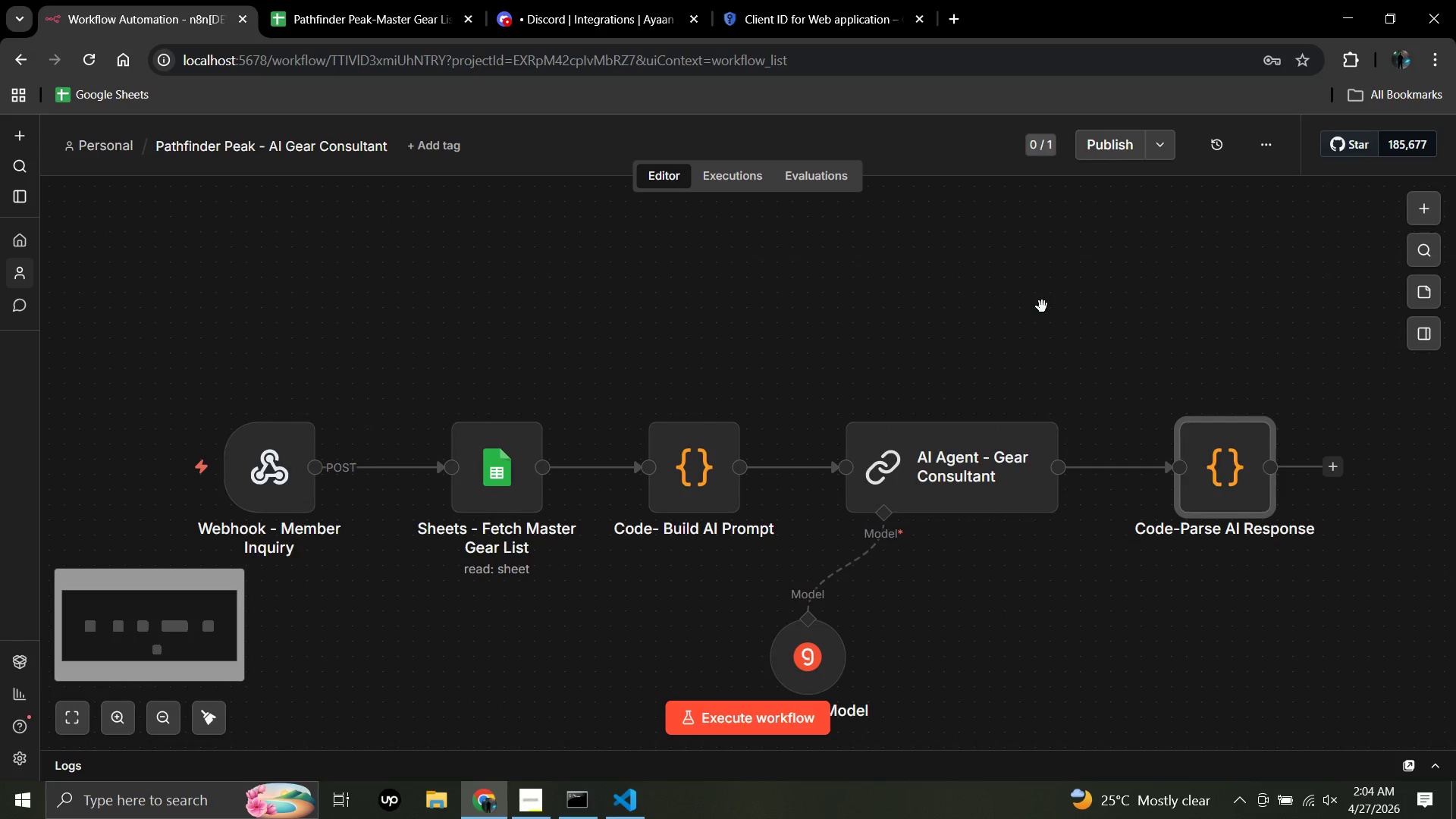 
scroll: coordinate [1042, 306], scroll_direction: down, amount: 1.0
 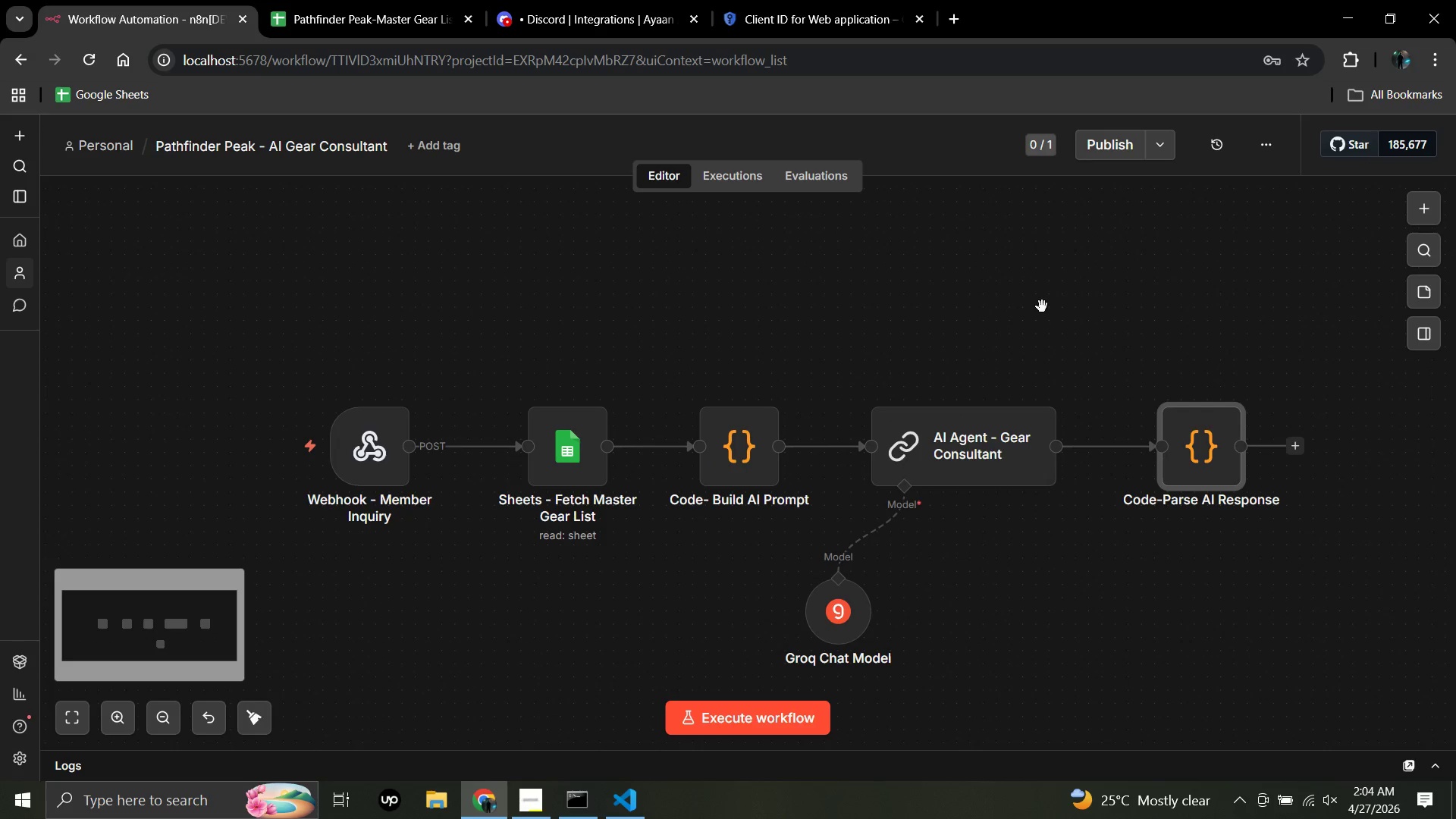 
key(Control+ControlLeft)
 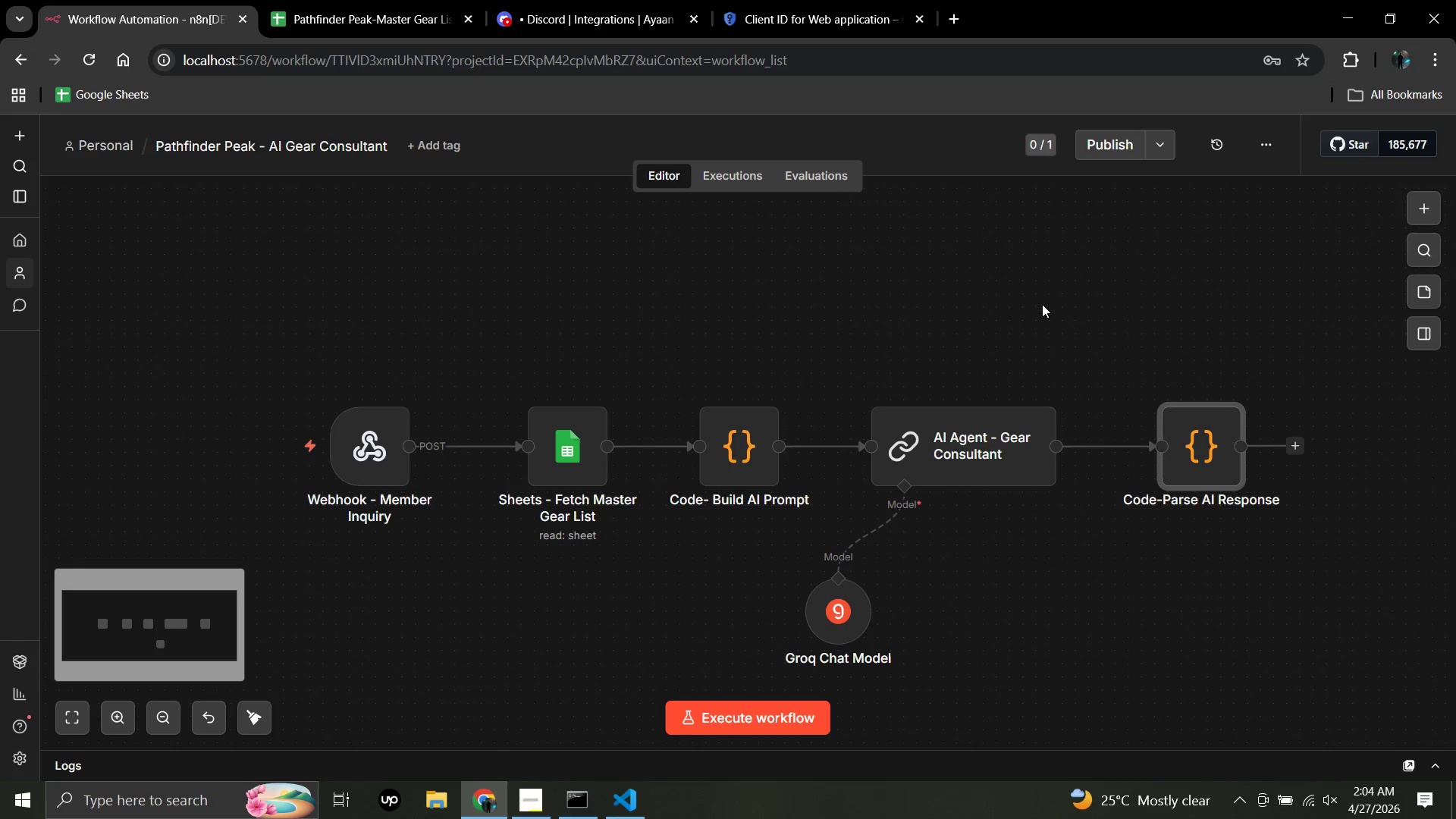 
key(Control+ControlLeft)
 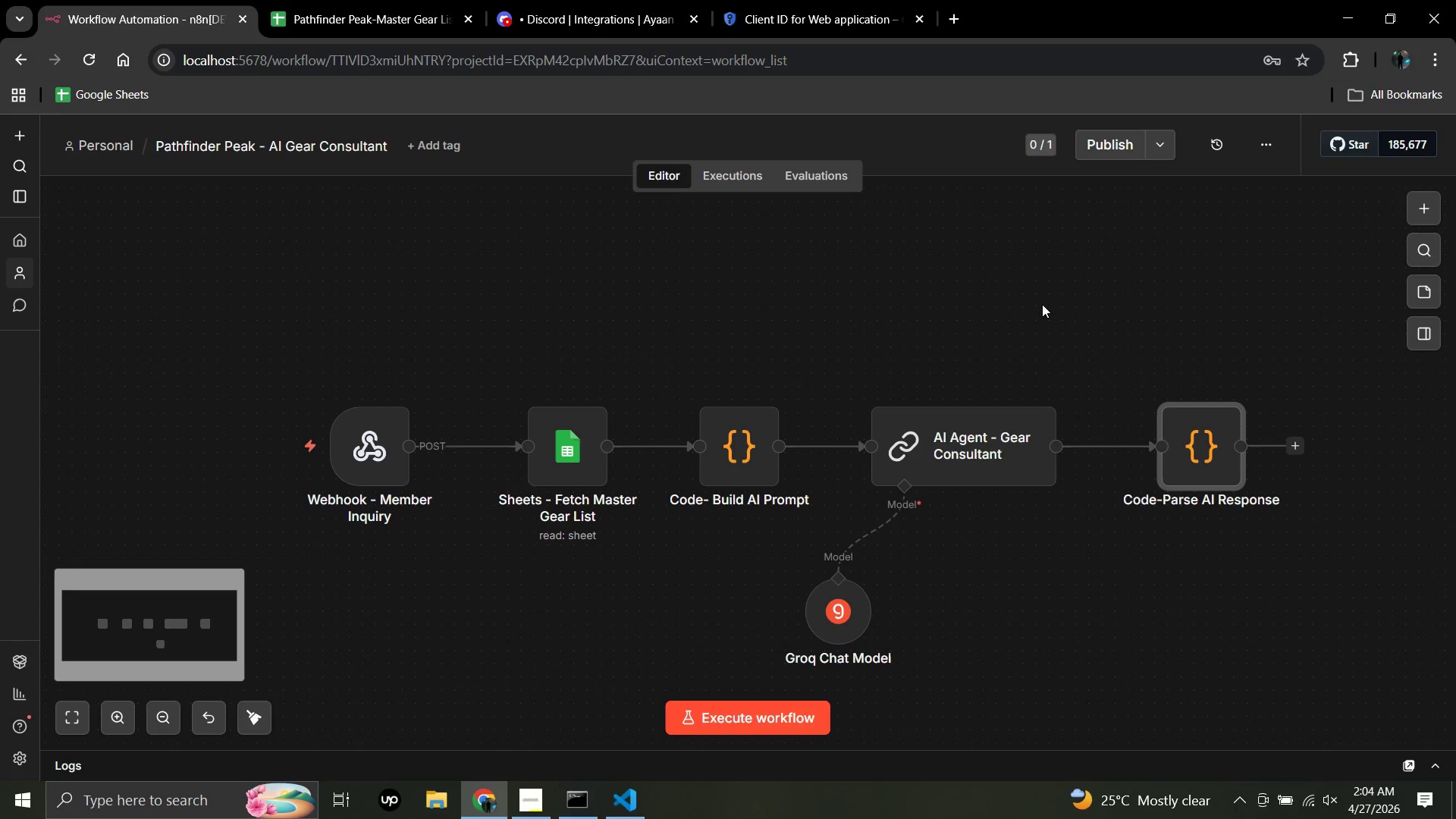 
key(Control+ControlLeft)
 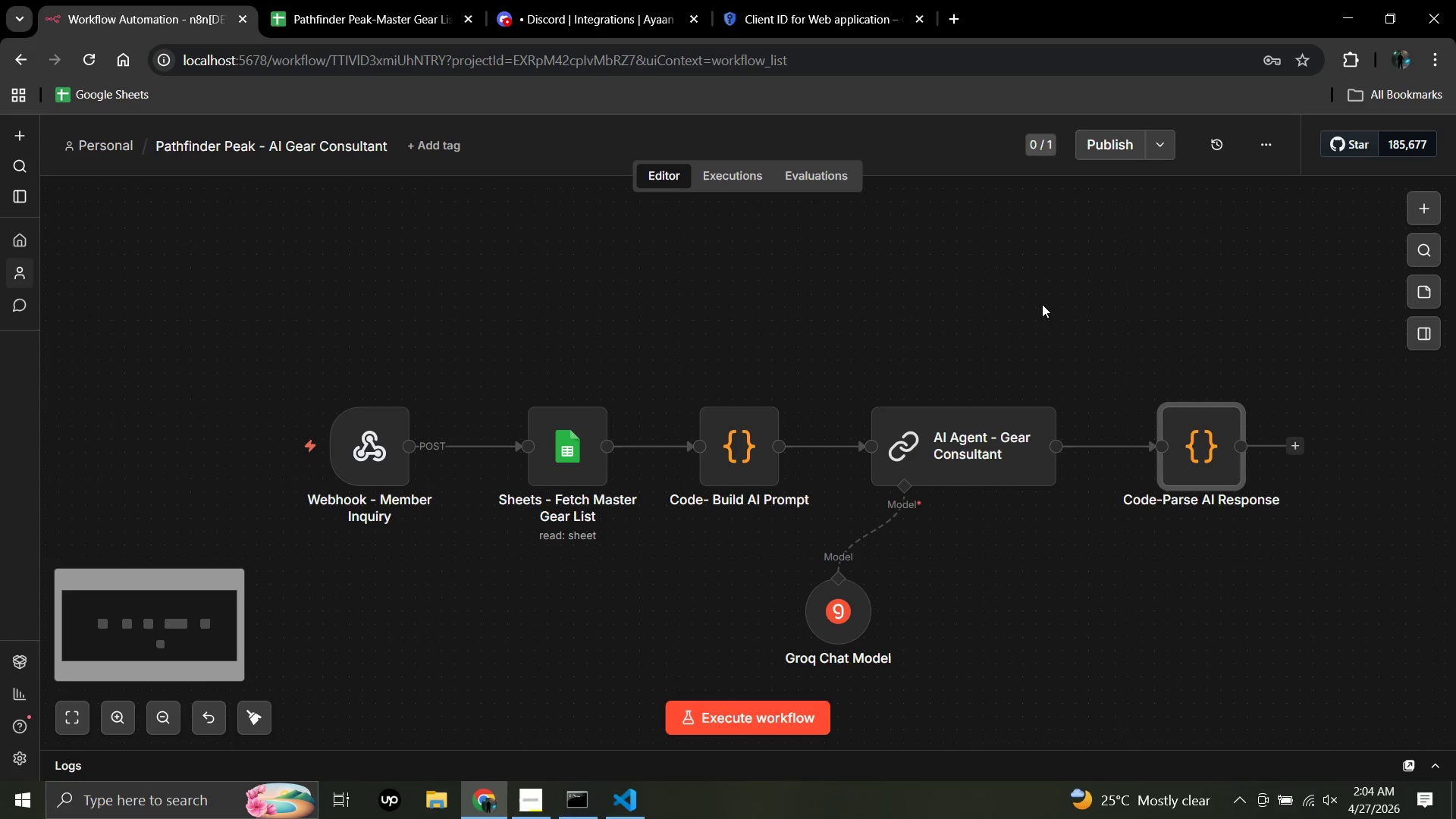 
key(Control+ControlLeft)
 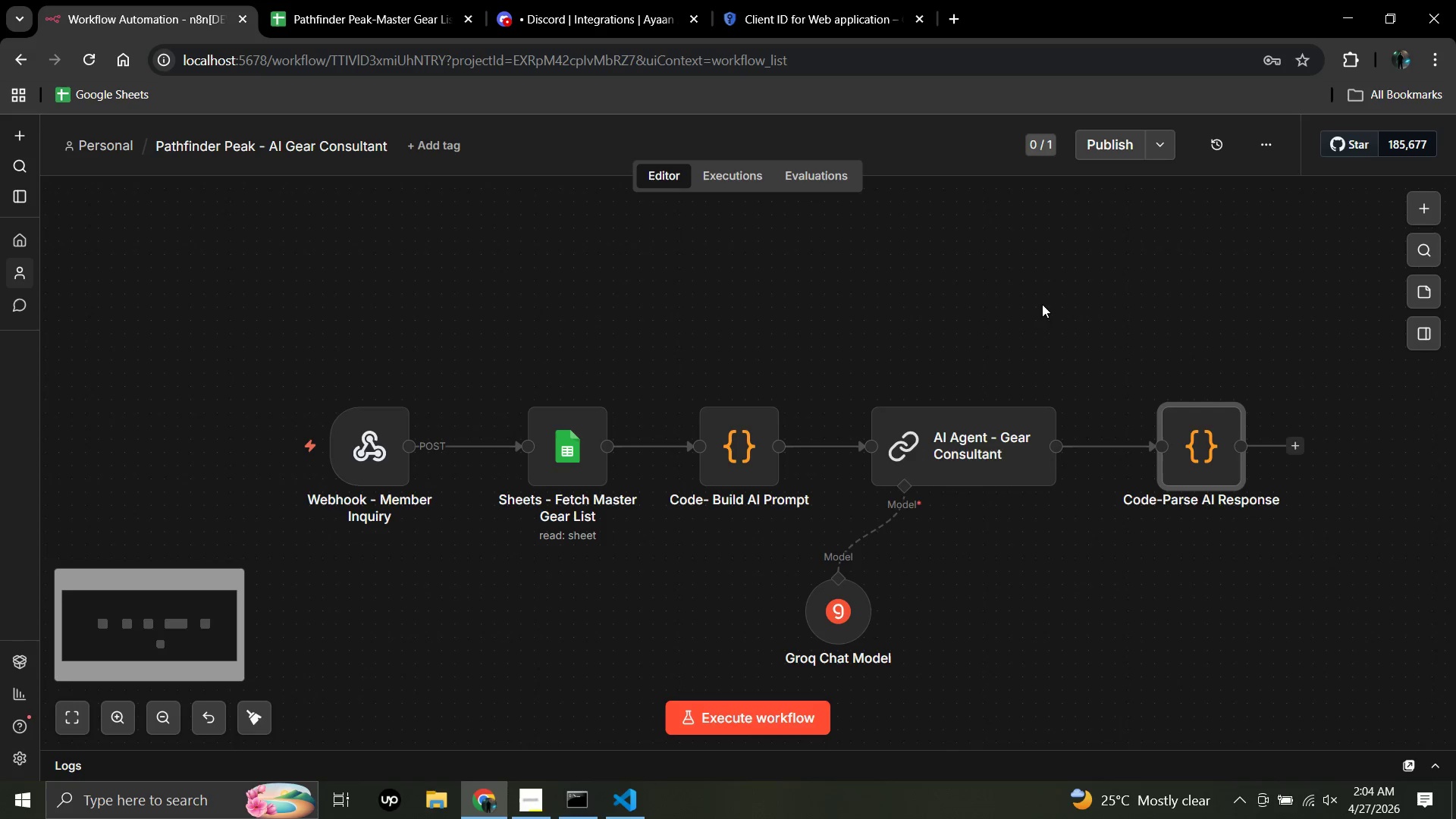 
key(Control+ControlLeft)
 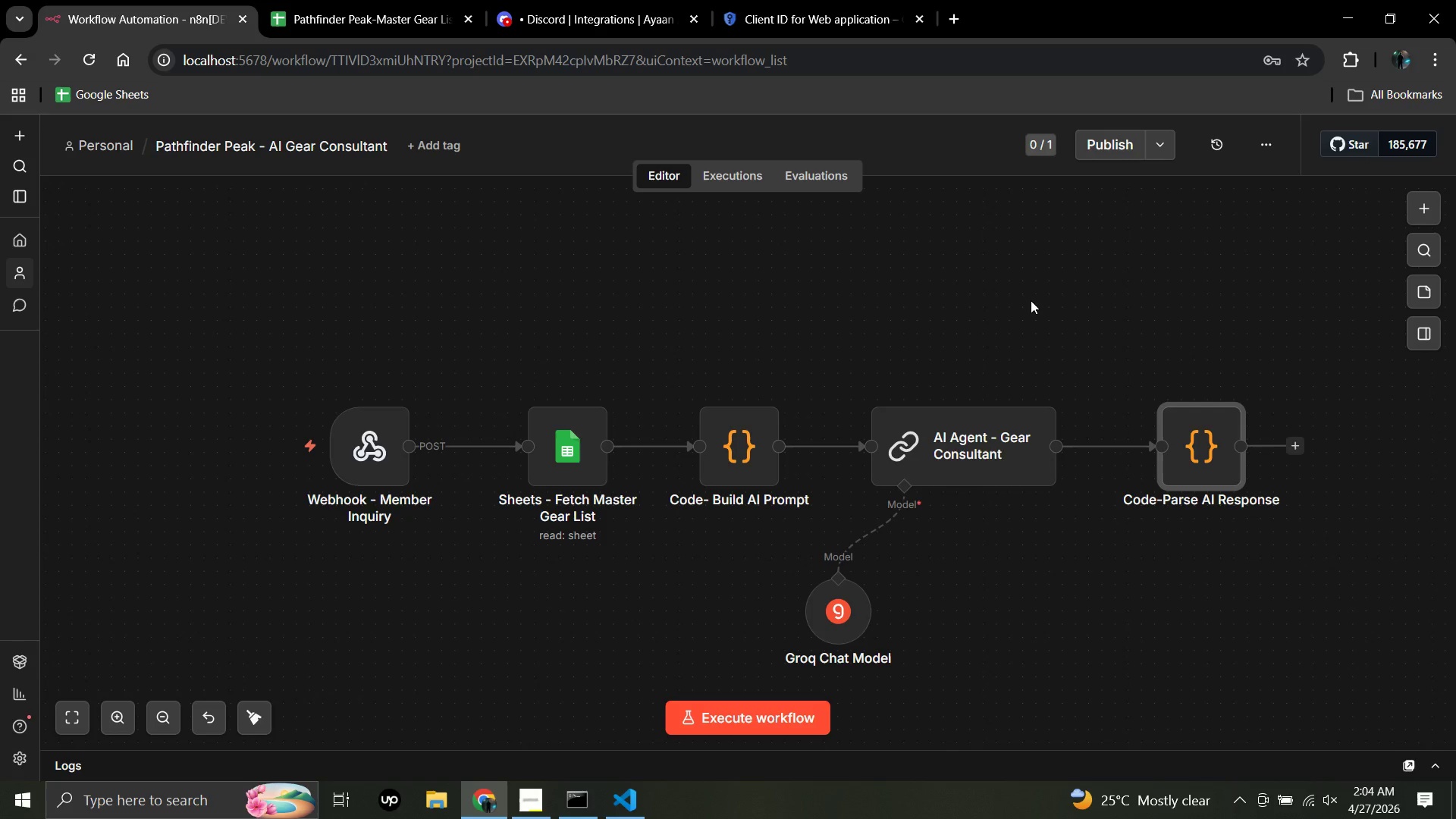 
hold_key(key=ControlLeft, duration=1.52)
 